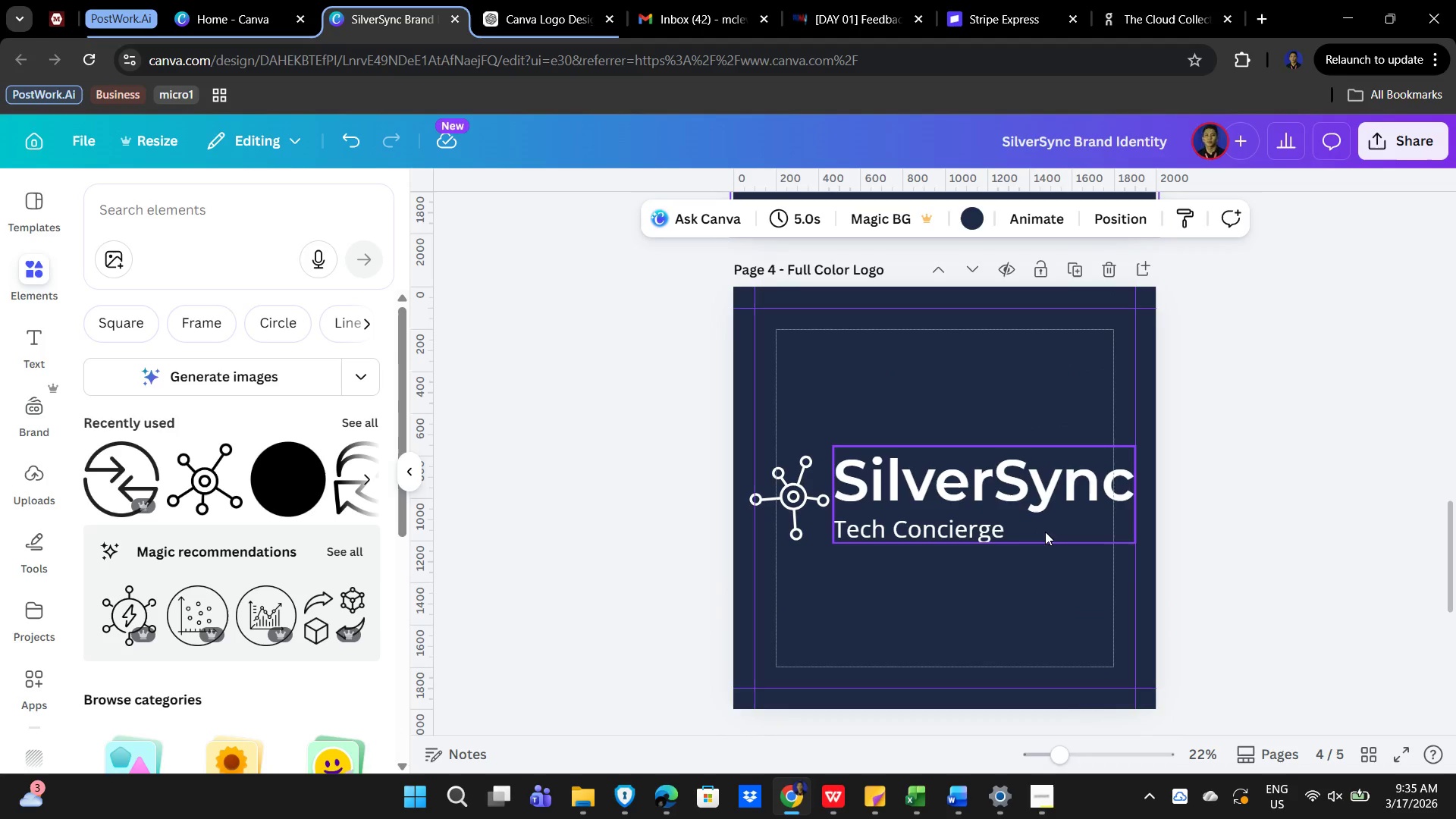 
wait(13.12)
 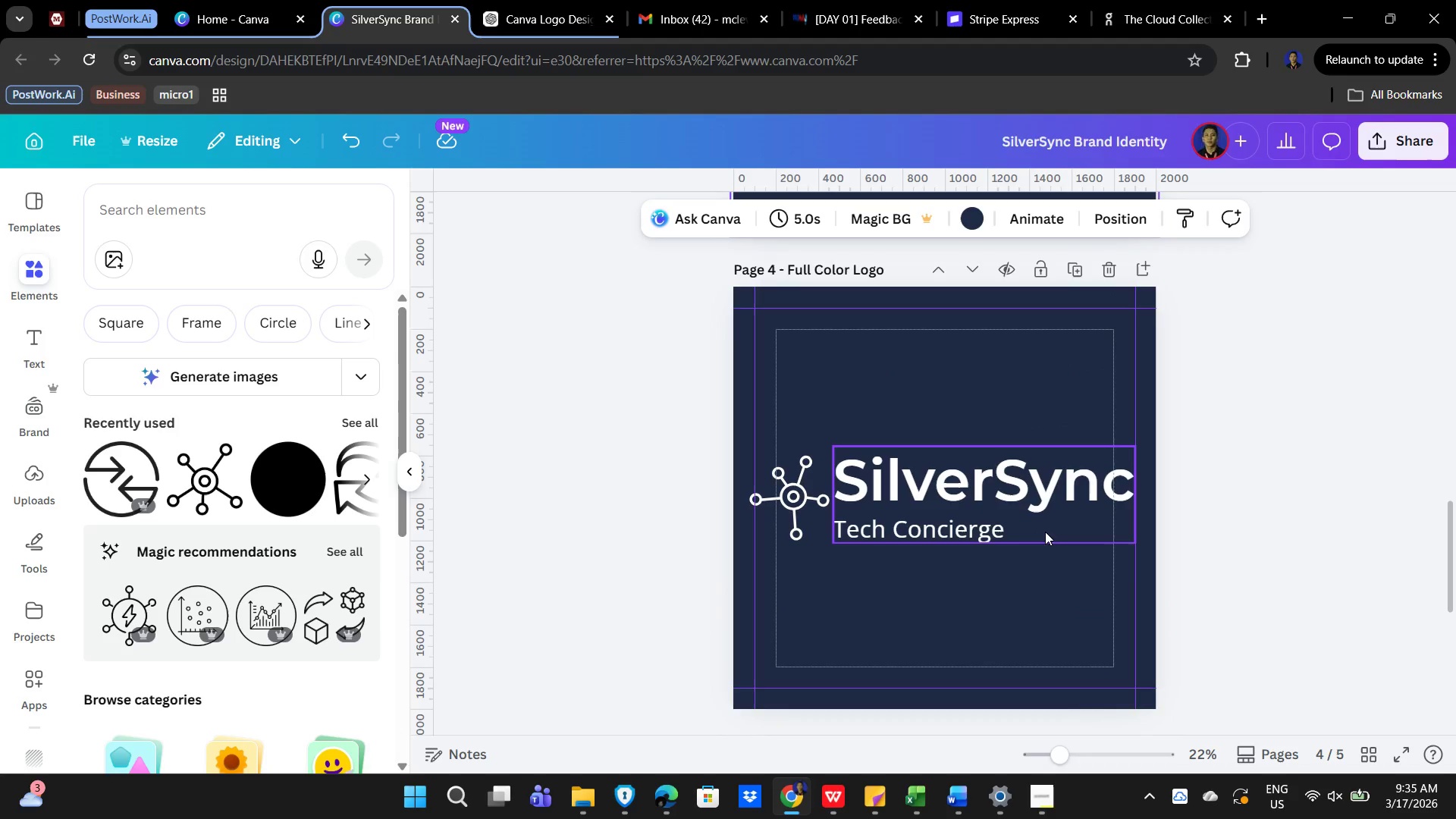 
scroll: coordinate [1107, 567], scroll_direction: up, amount: 10.0
 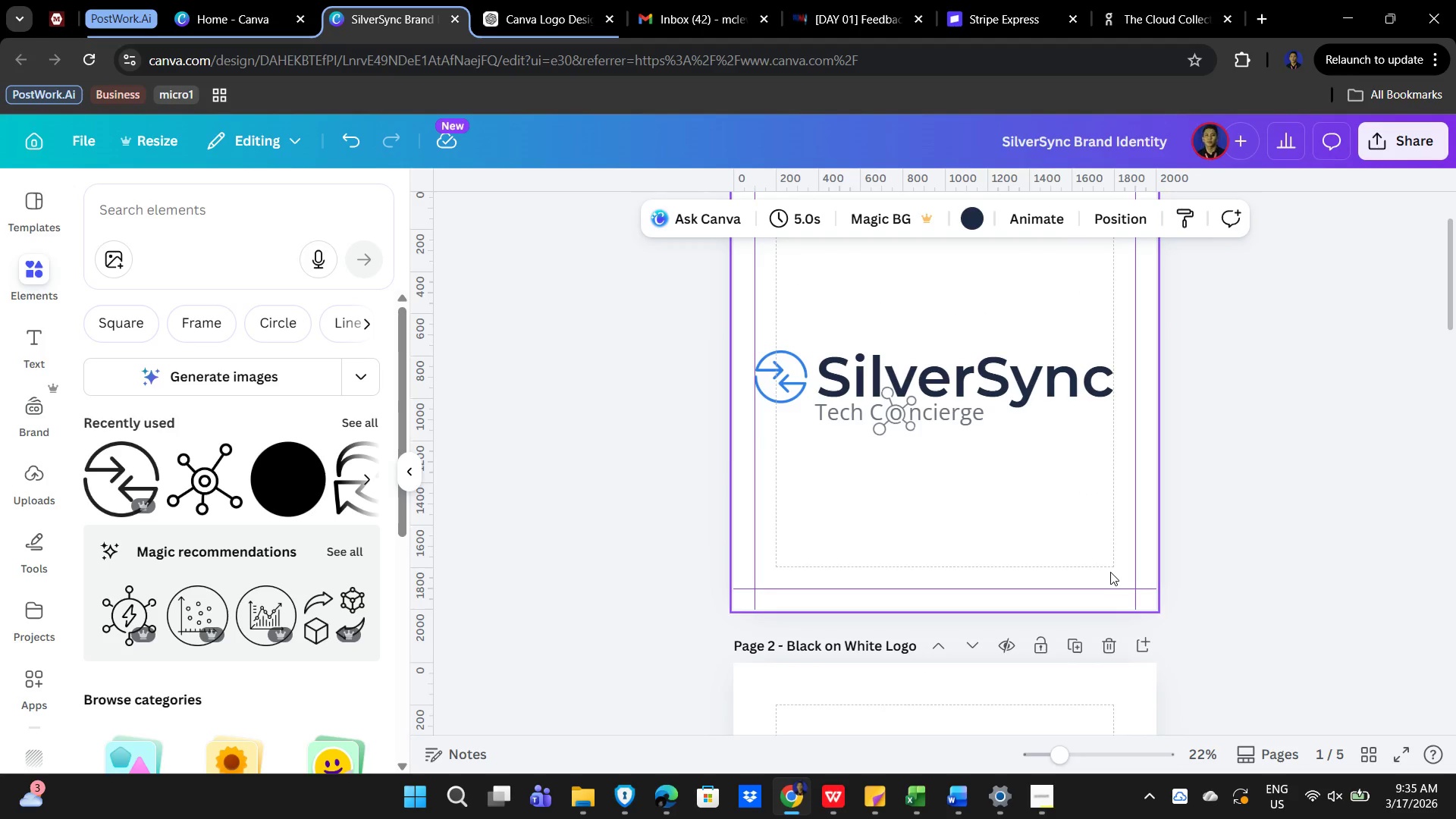 
scroll: coordinate [1058, 596], scroll_direction: down, amount: 19.0
 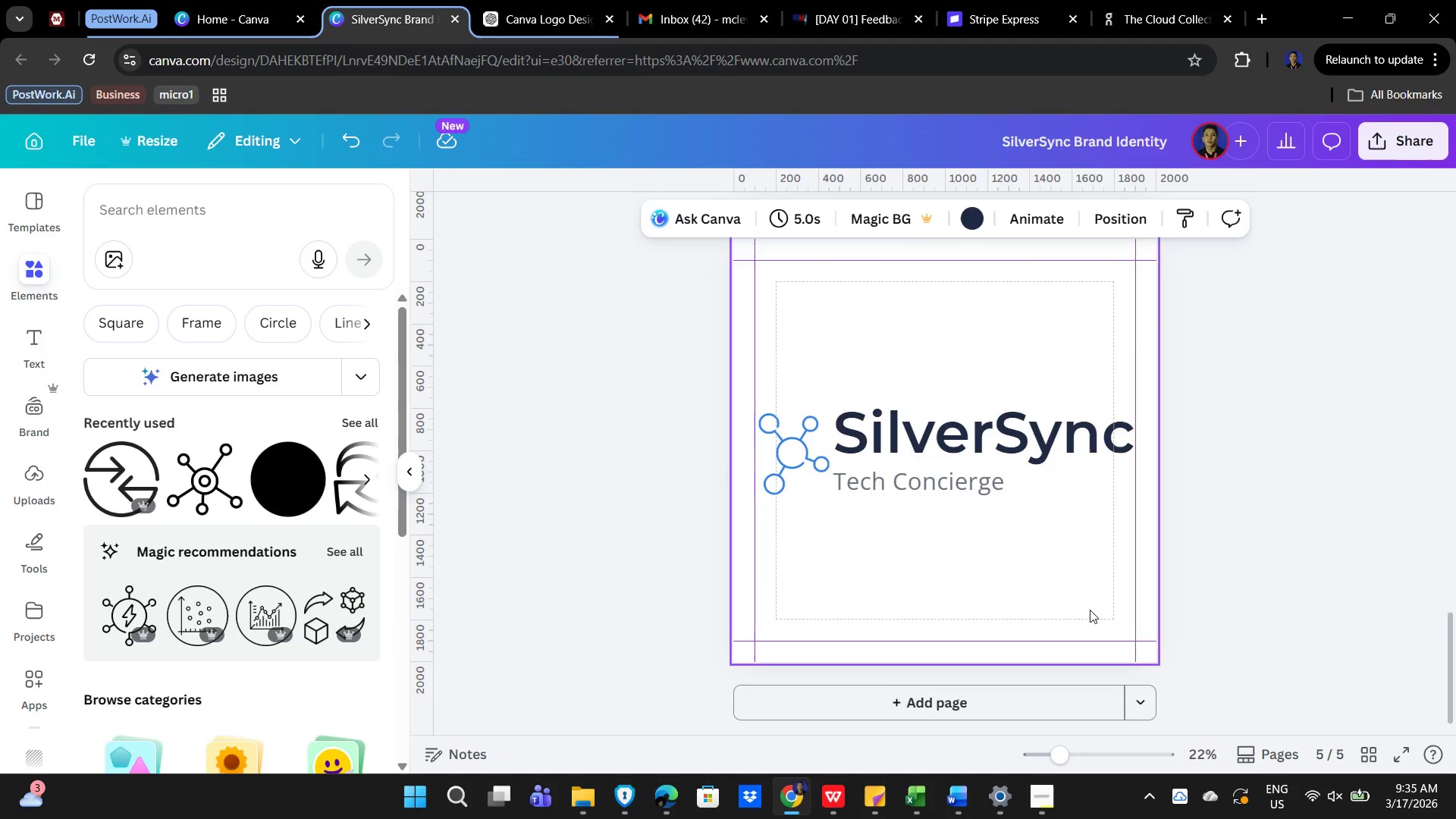 
scroll: coordinate [1090, 610], scroll_direction: up, amount: 2.0
 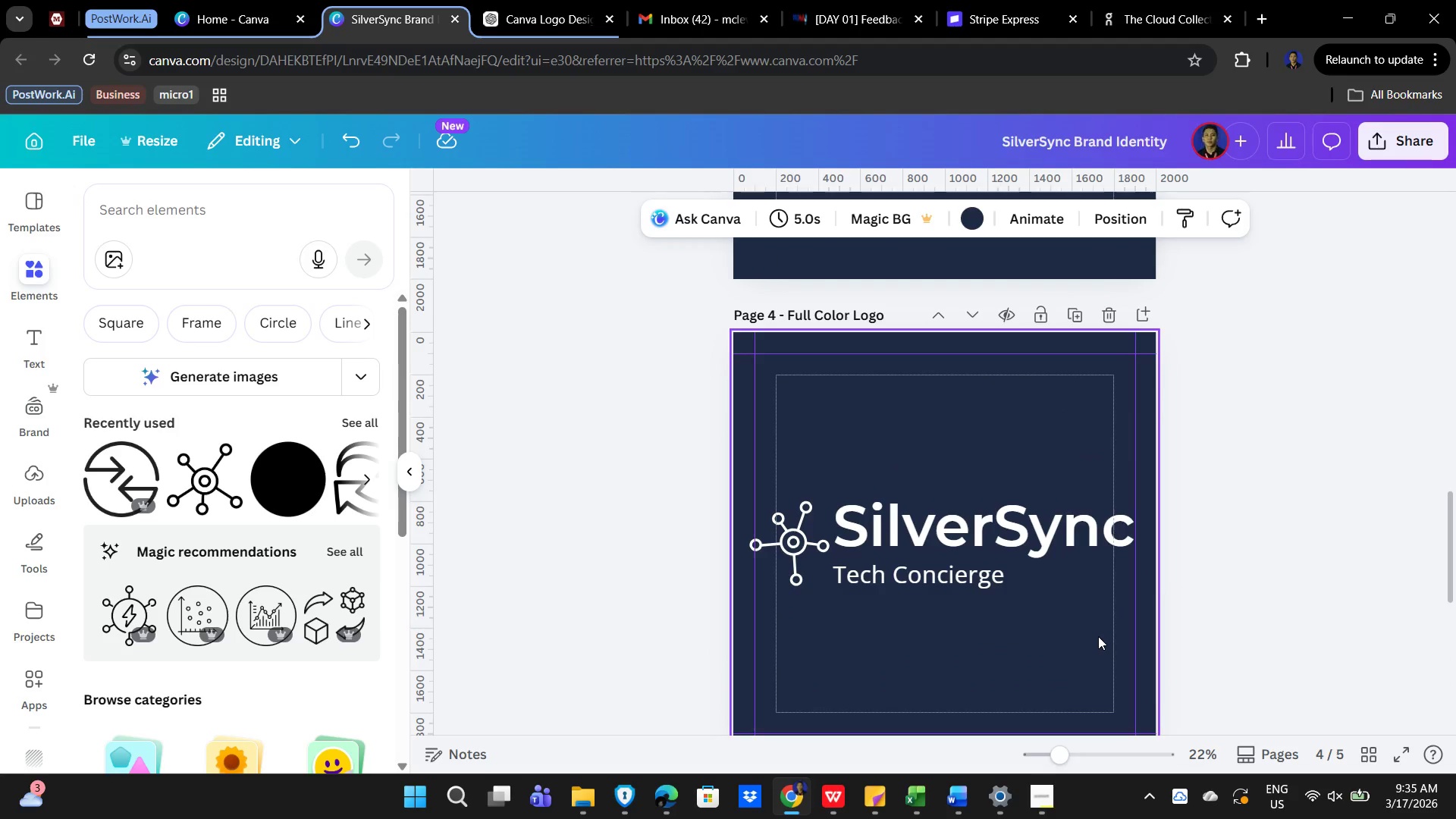 
scroll: coordinate [1097, 633], scroll_direction: down, amount: 2.0
 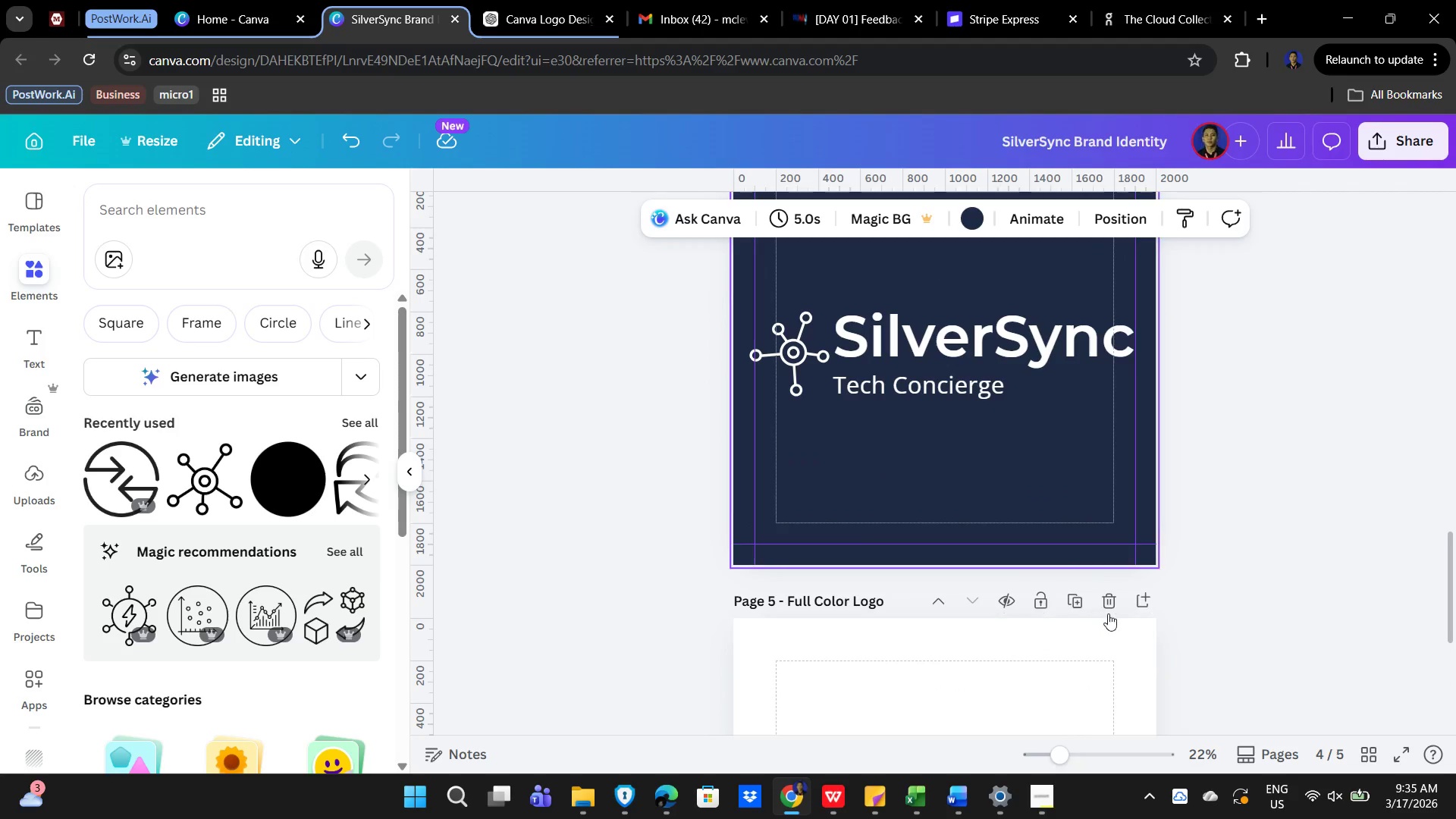 
left_click([1109, 607])
 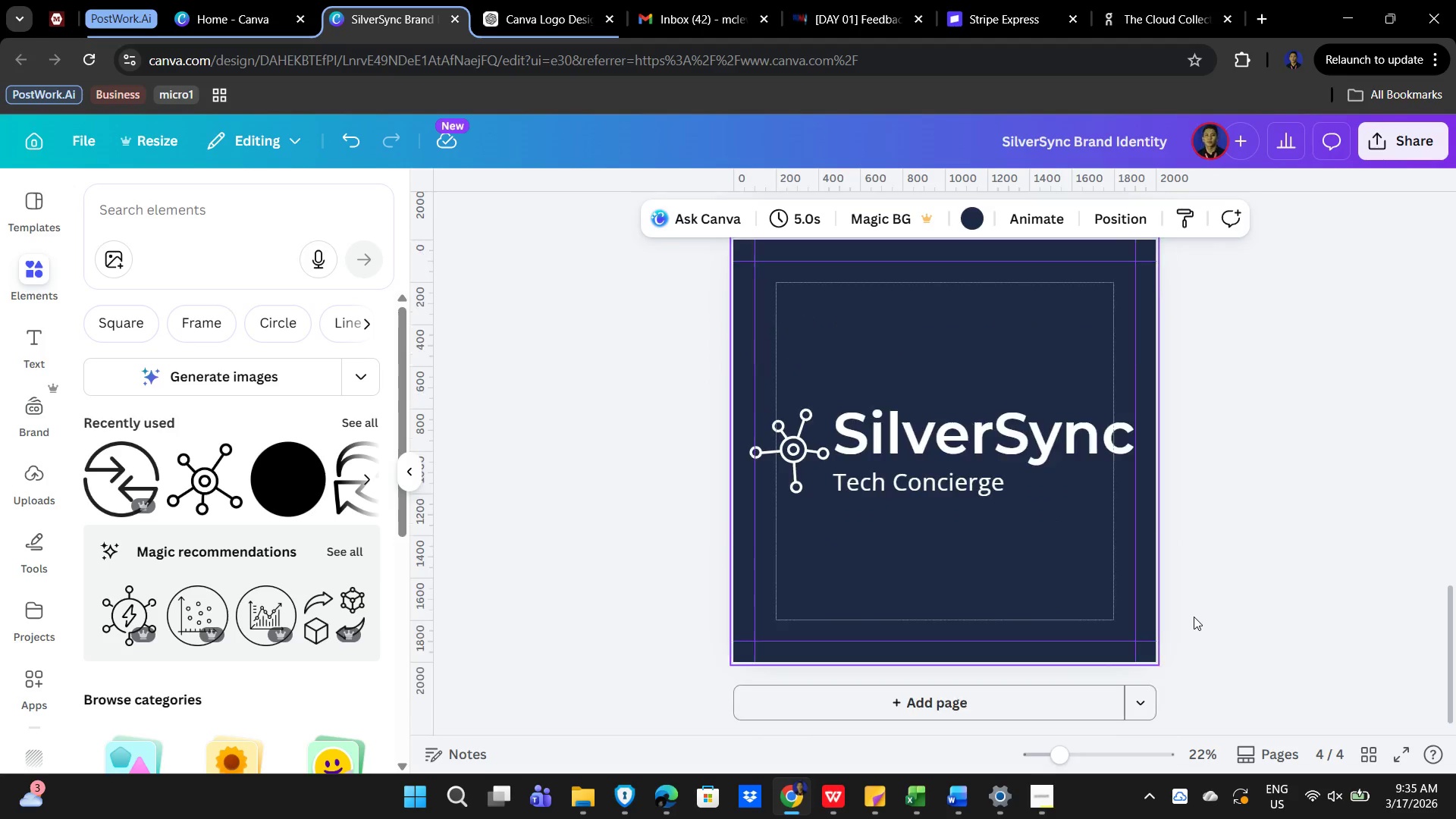 
scroll: coordinate [1187, 621], scroll_direction: up, amount: 2.0
 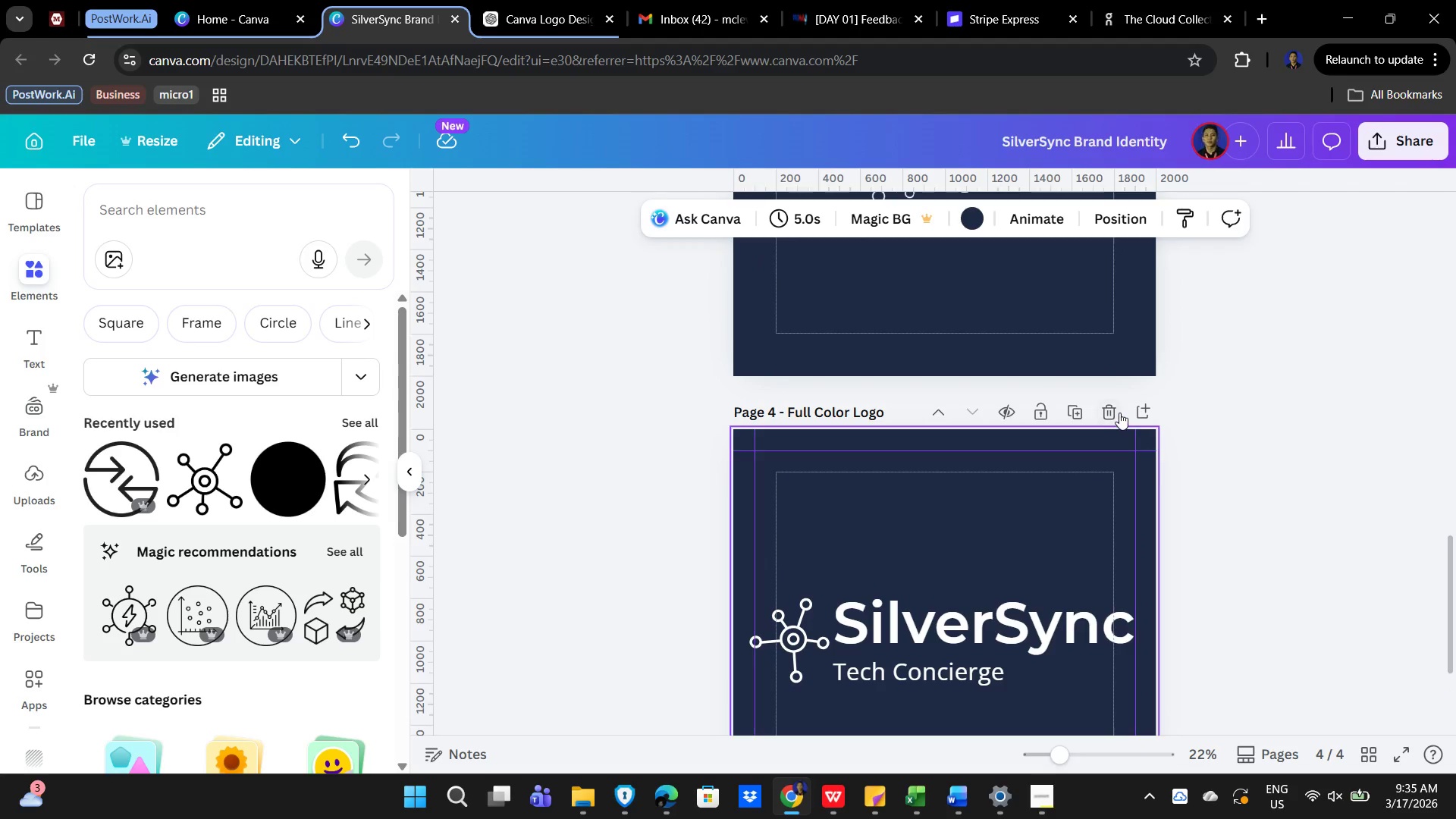 
left_click([1118, 413])
 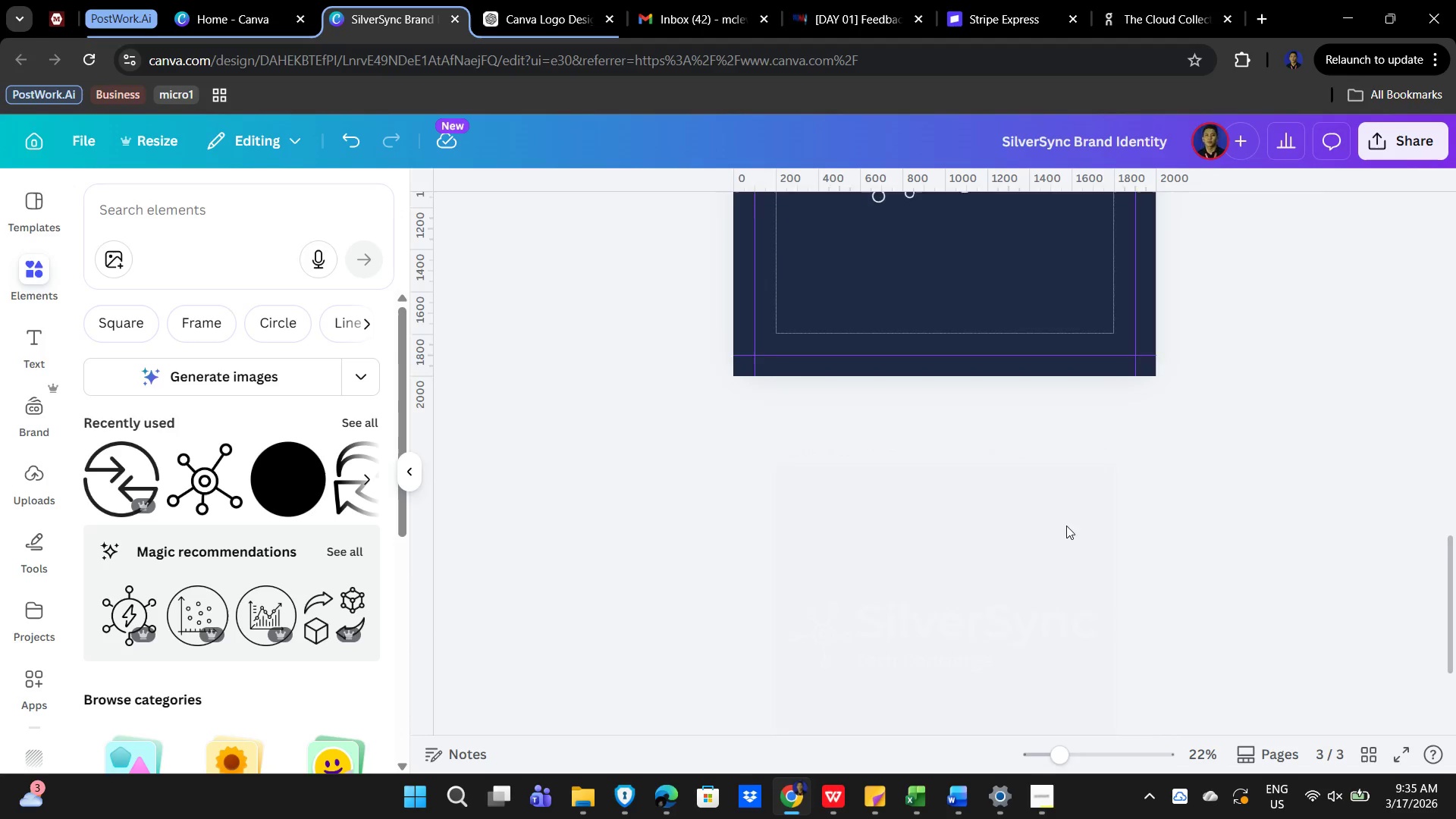 
scroll: coordinate [1208, 593], scroll_direction: up, amount: 10.0
 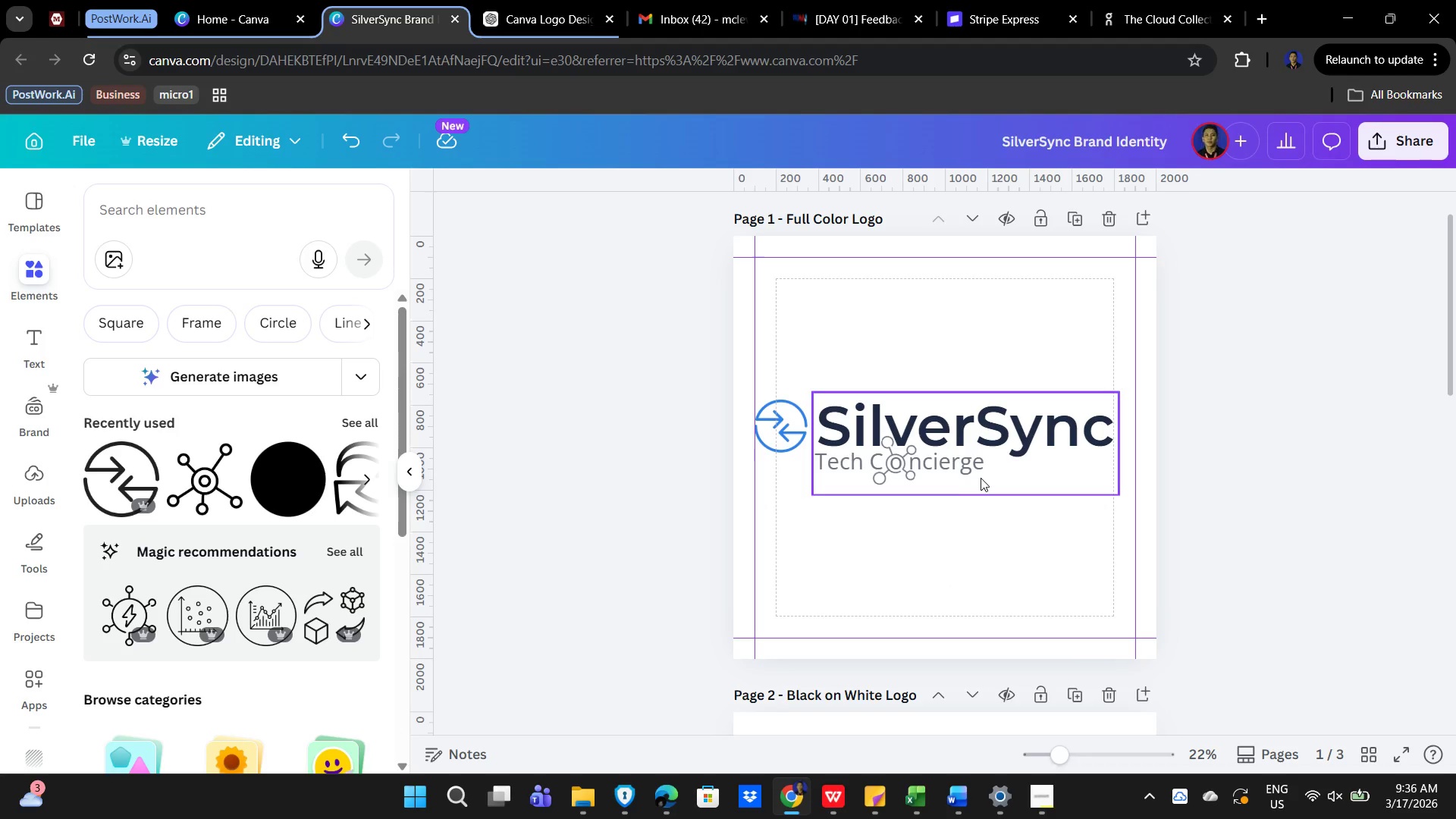 
wait(16.72)
 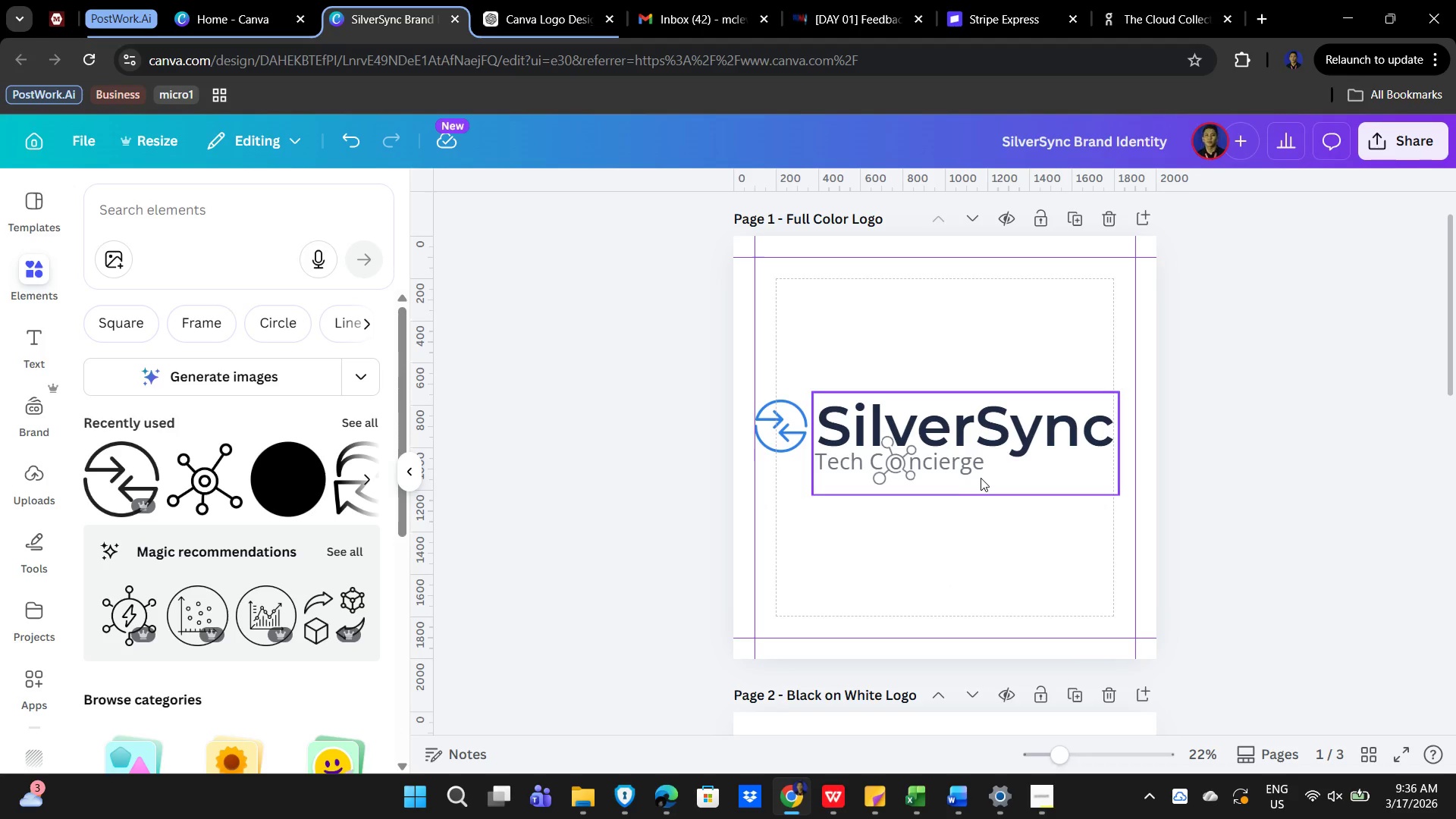 
scroll: coordinate [1032, 535], scroll_direction: up, amount: 5.0
 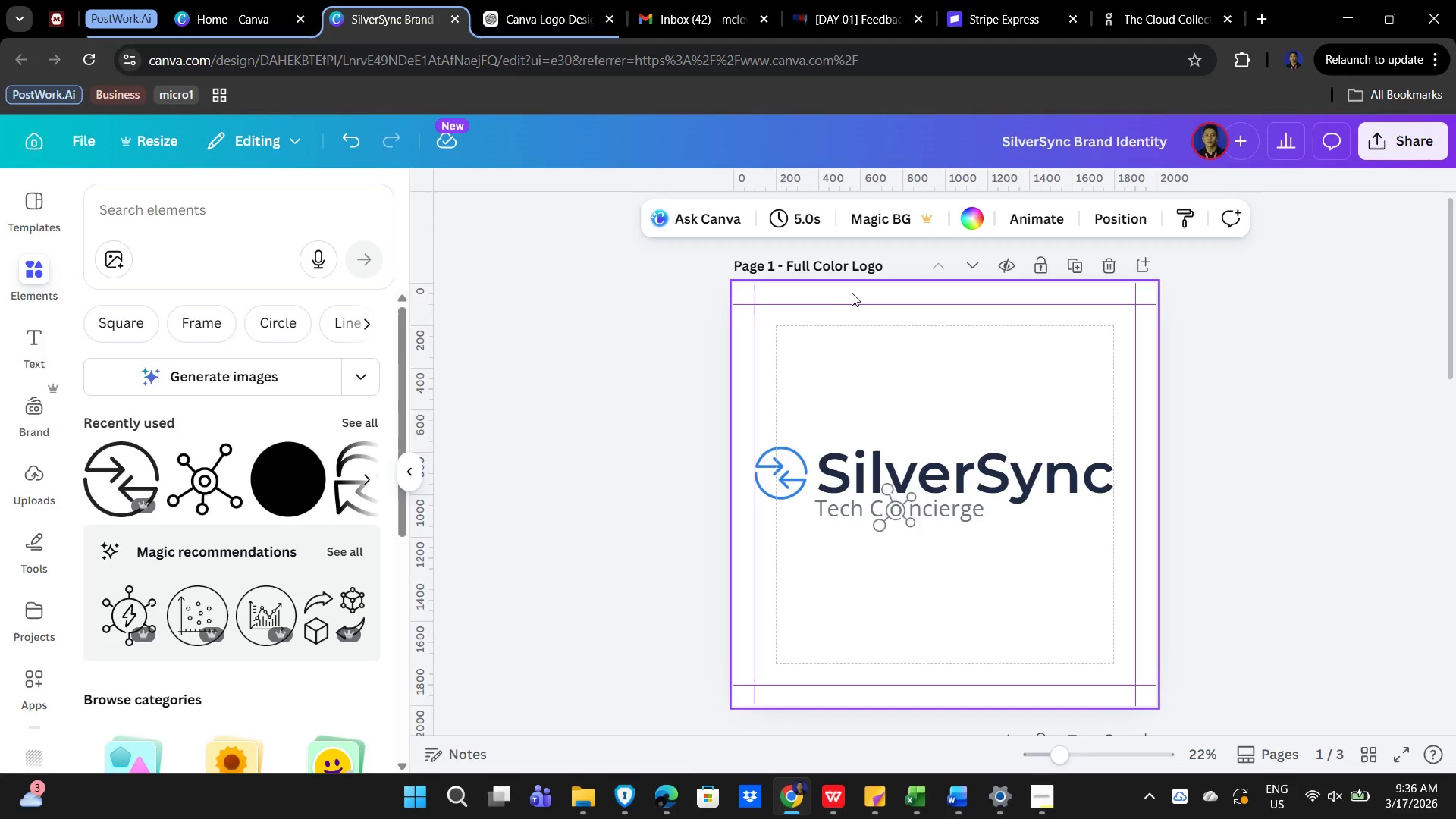 
scroll: coordinate [989, 467], scroll_direction: down, amount: 4.0
 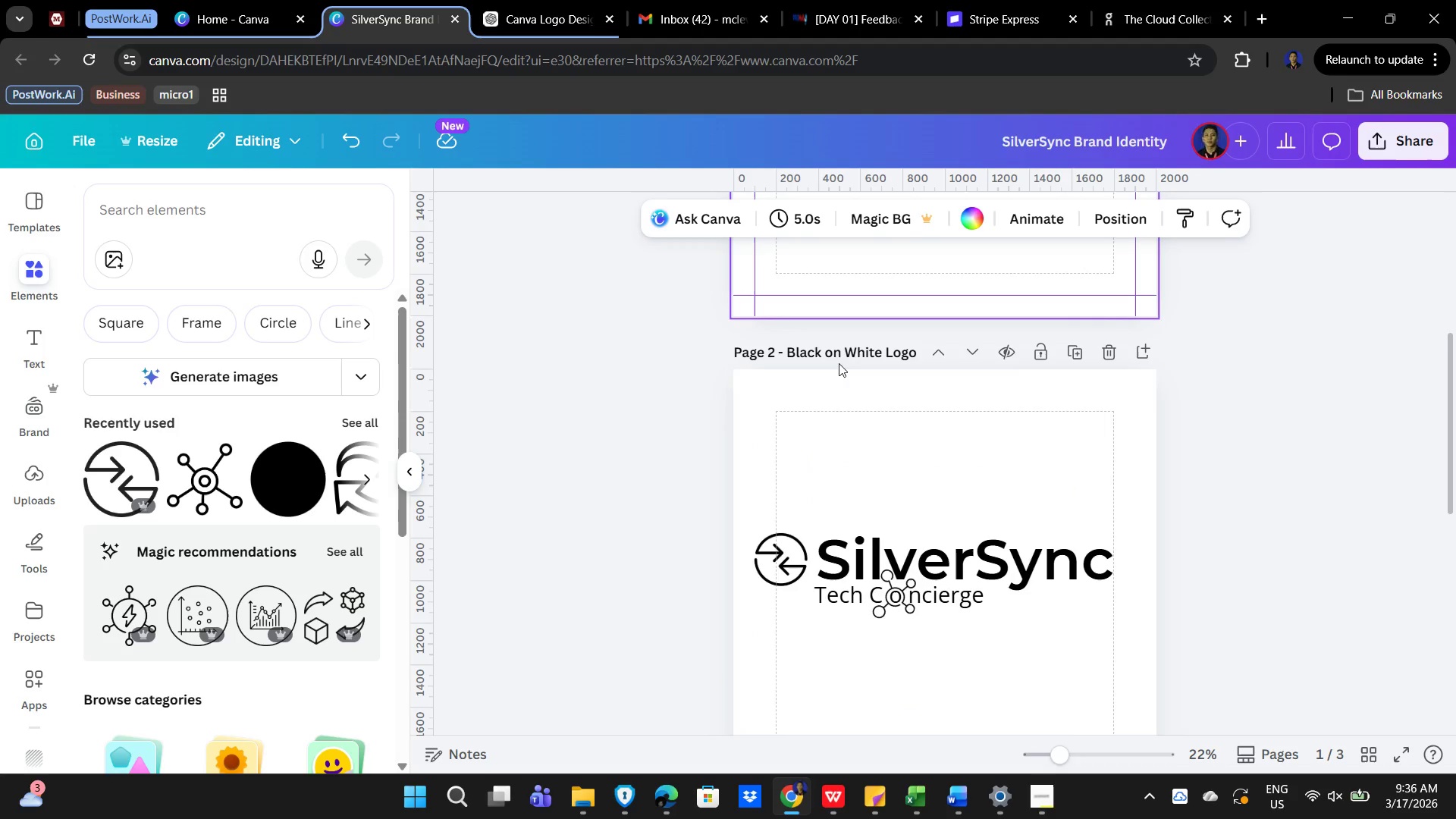 
scroll: coordinate [914, 495], scroll_direction: up, amount: 4.0
 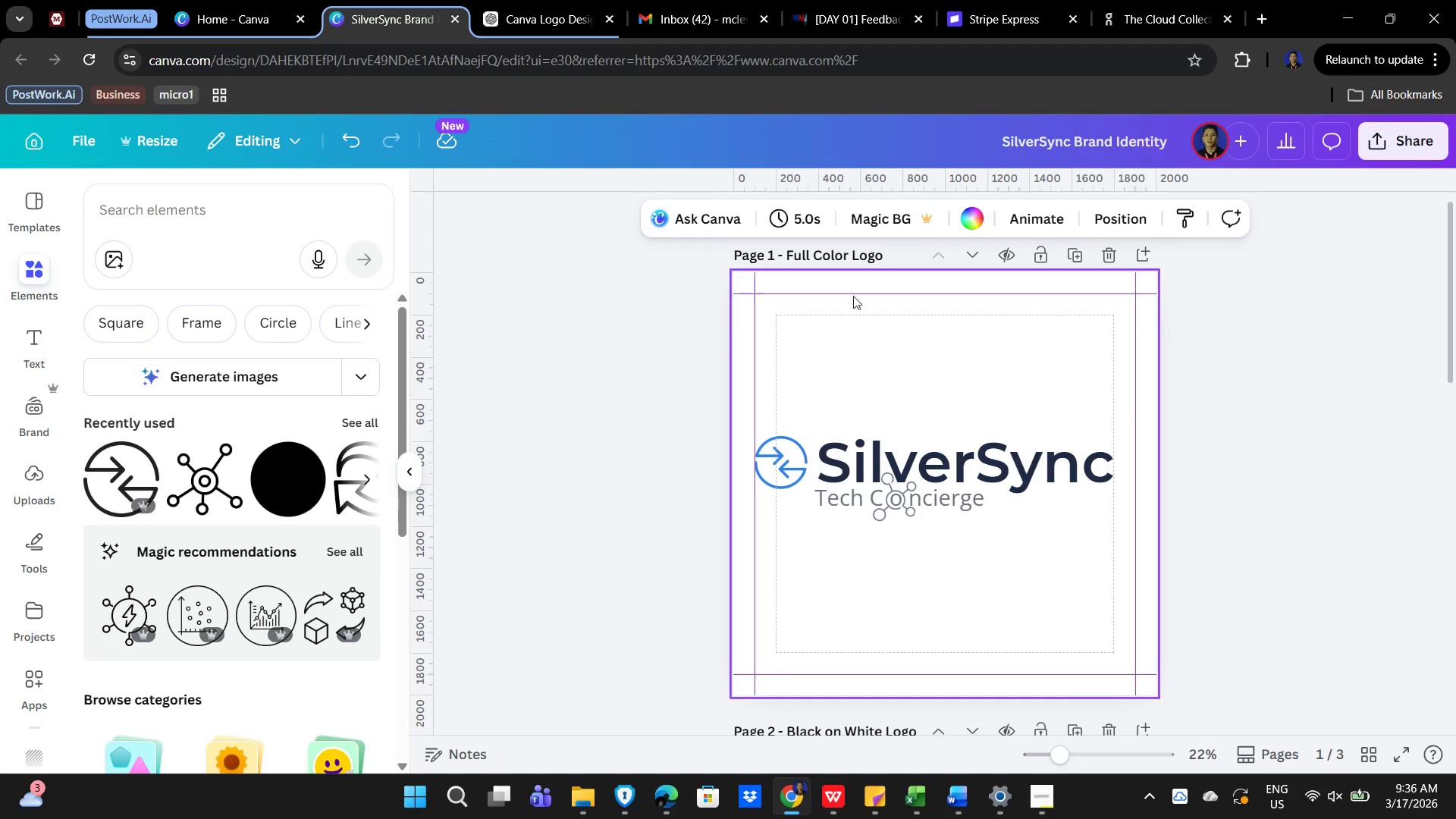 
scroll: coordinate [921, 494], scroll_direction: down, amount: 3.0
 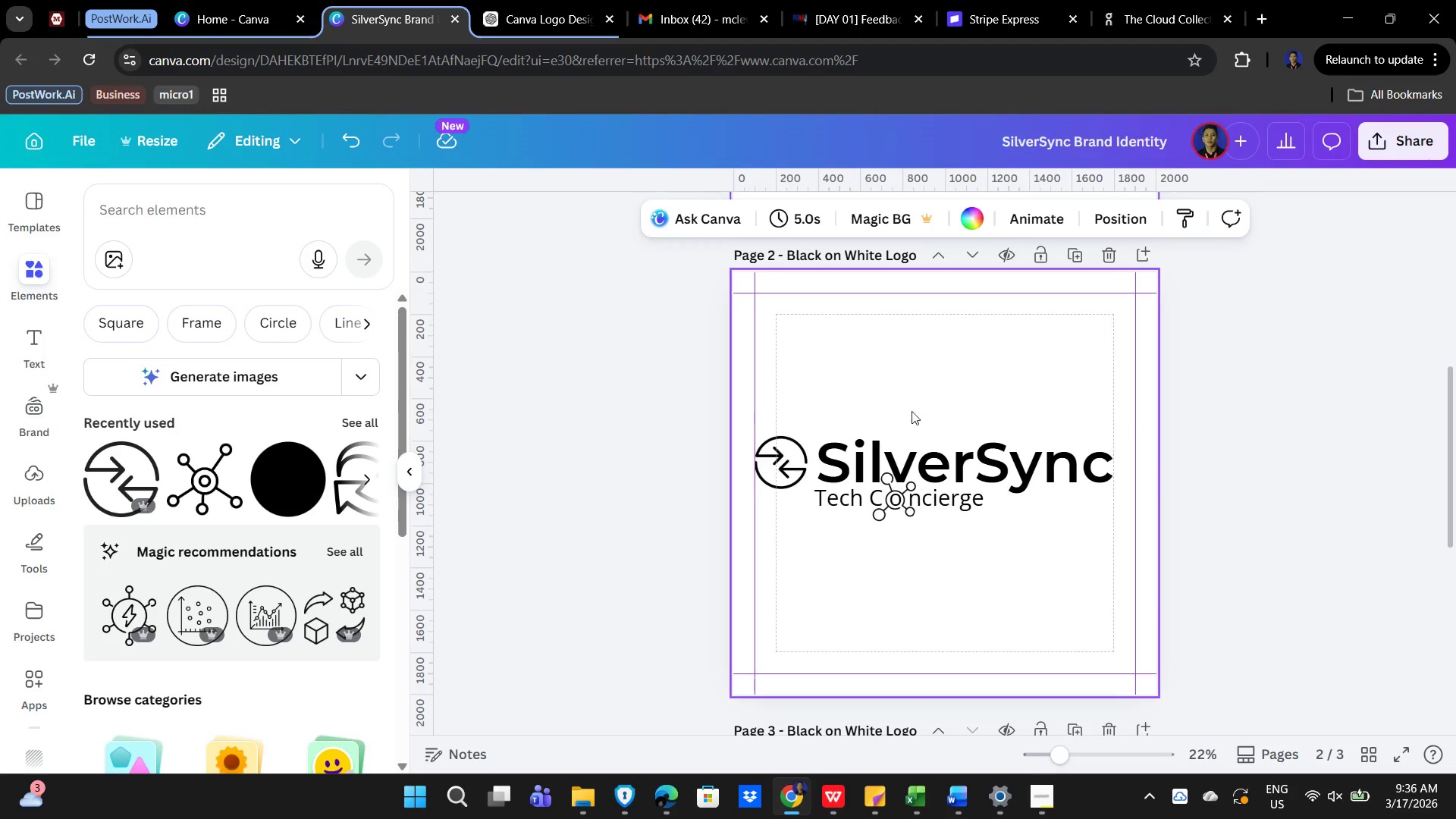 
scroll: coordinate [909, 415], scroll_direction: up, amount: 1.0
 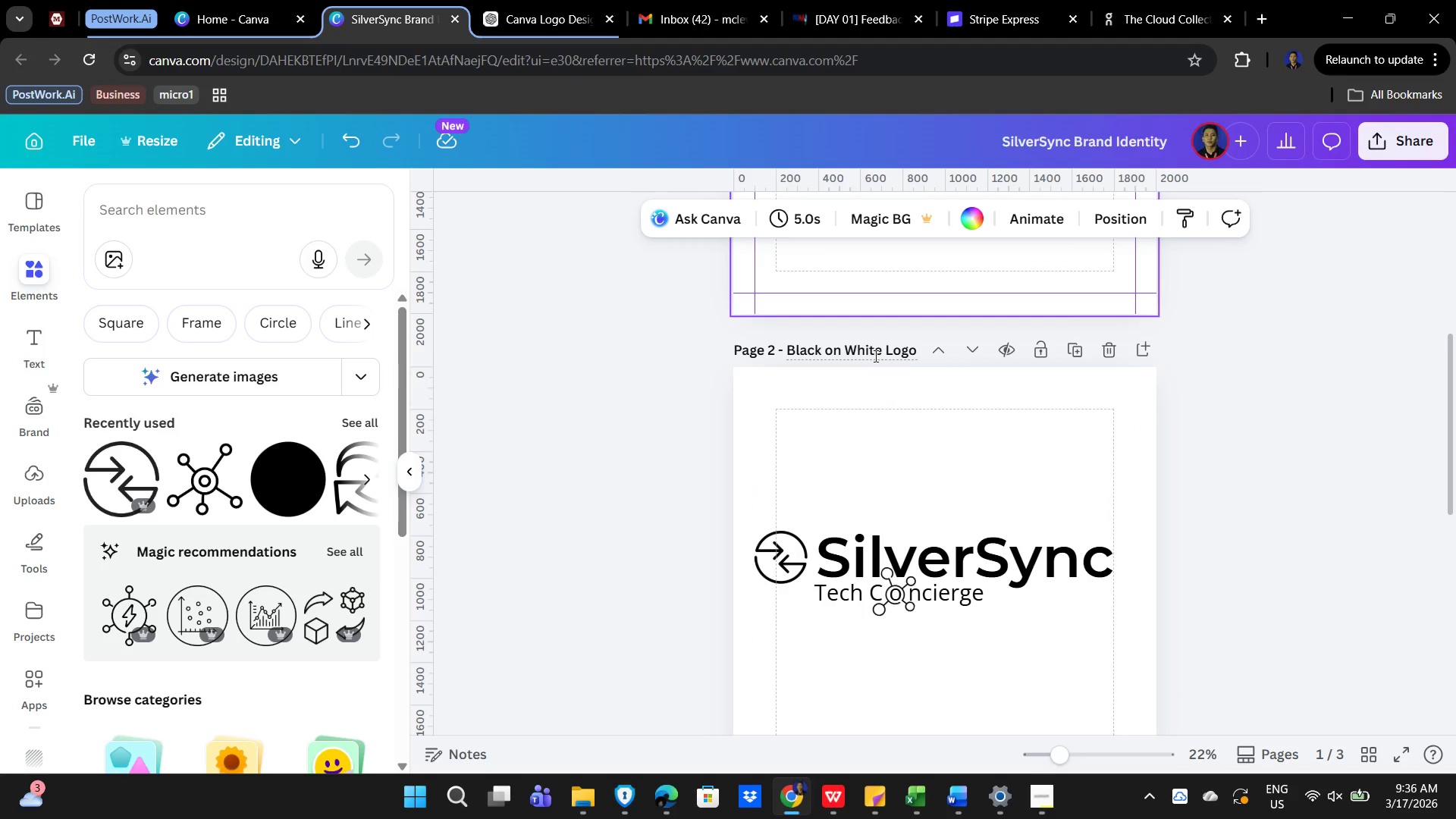 
left_click([866, 340])
 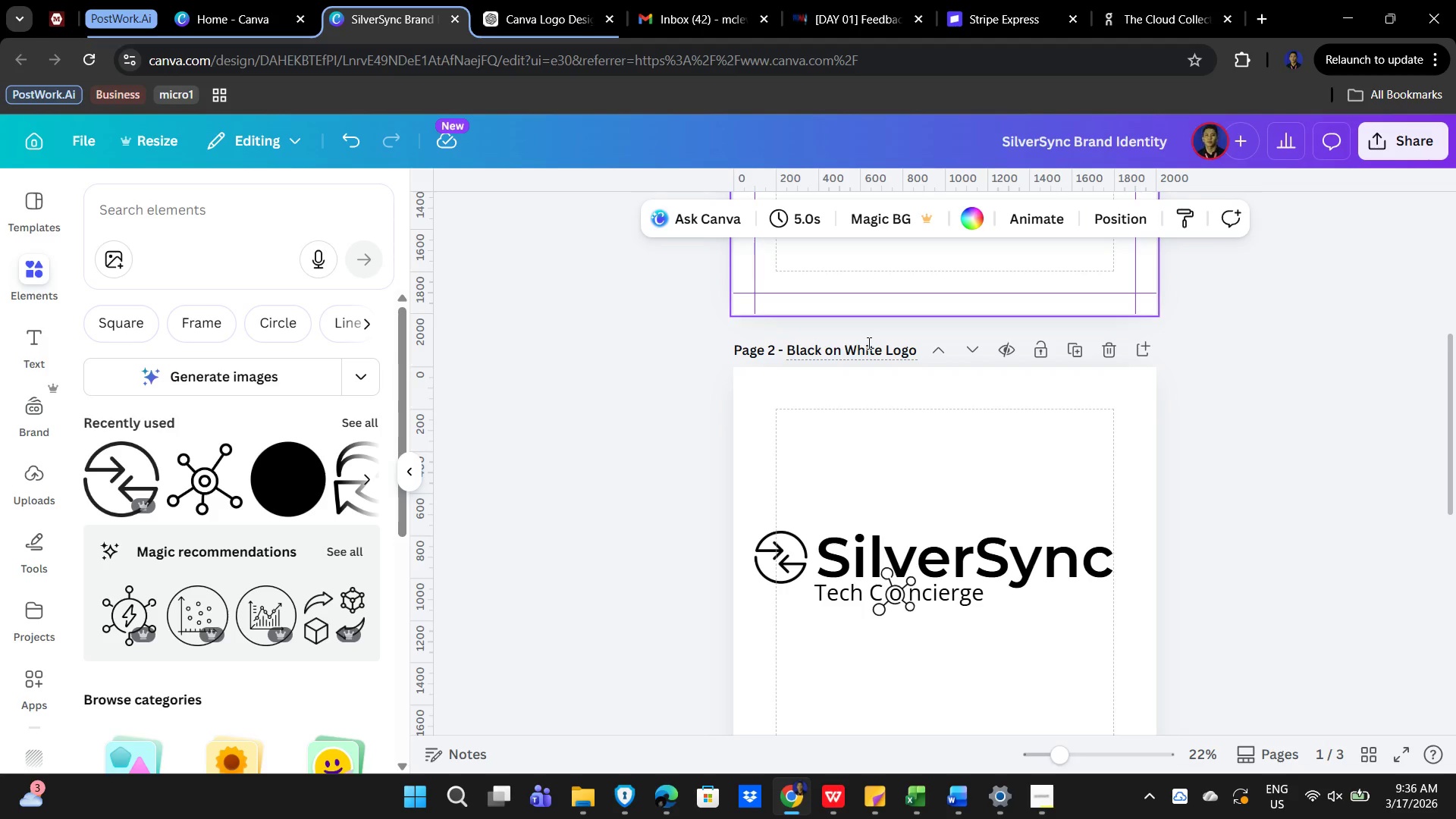 
scroll: coordinate [962, 554], scroll_direction: down, amount: 5.0
 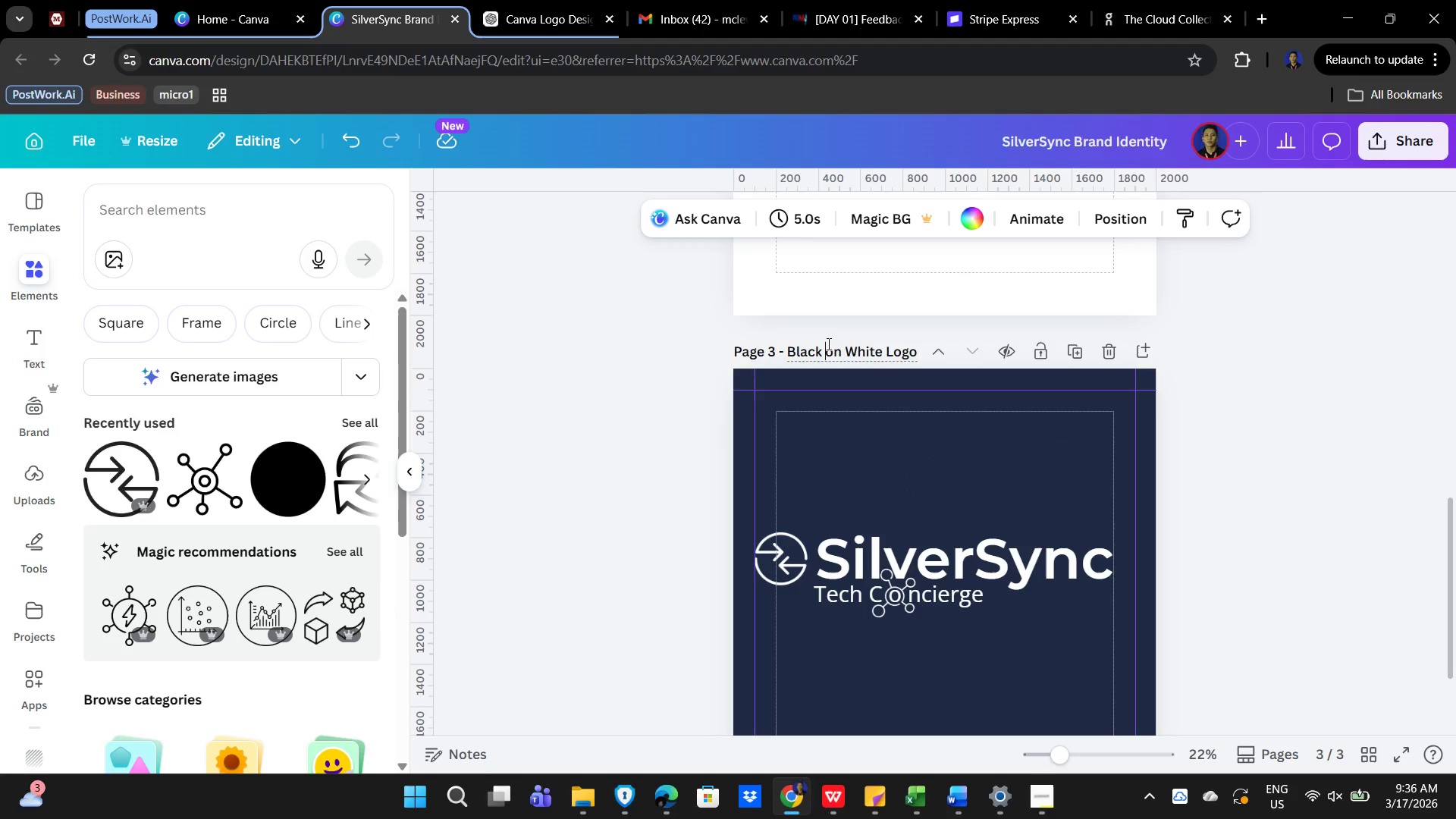 
double_click([846, 346])
 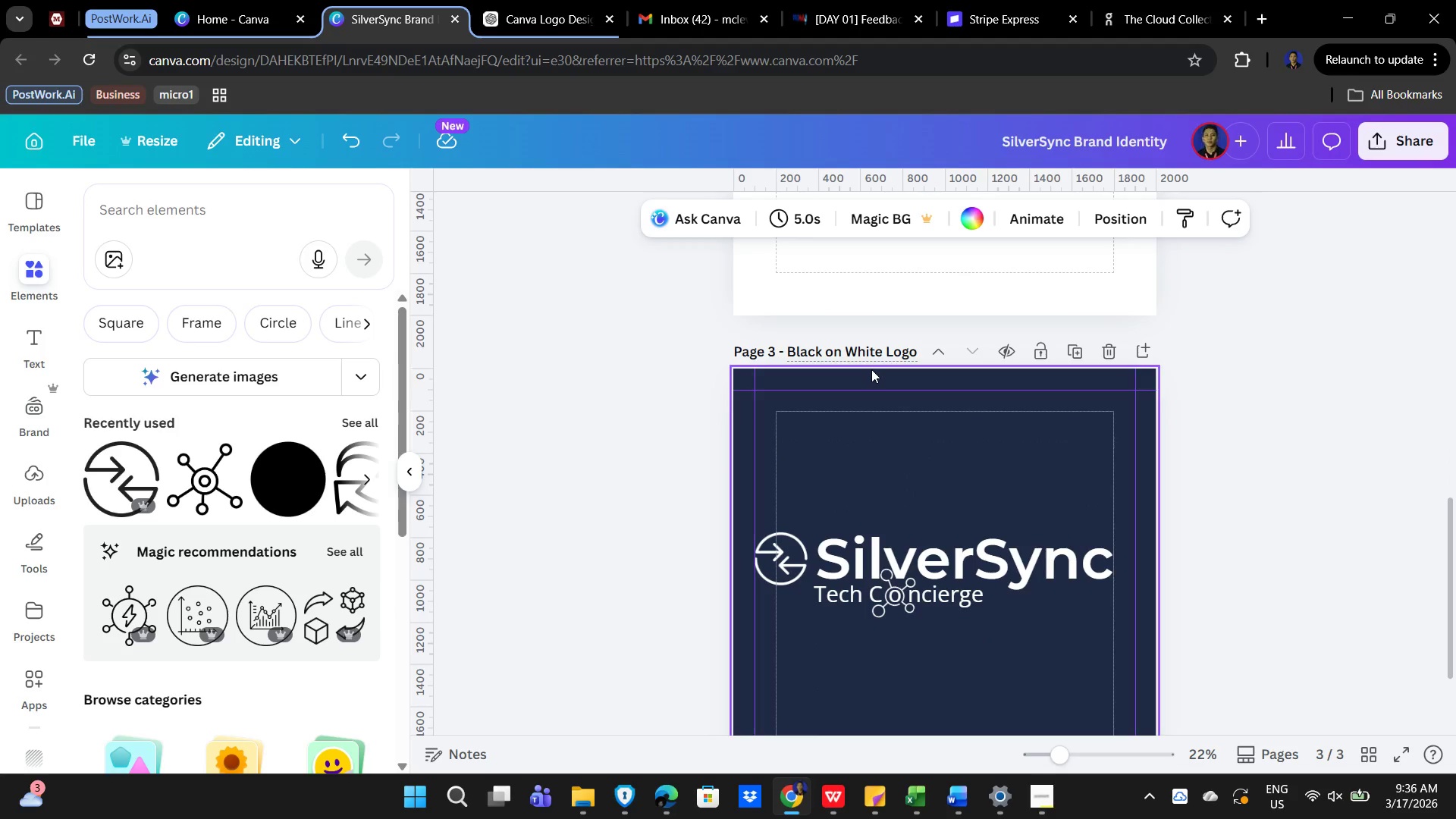 
hold_key(key=Backspace, duration=0.81)
 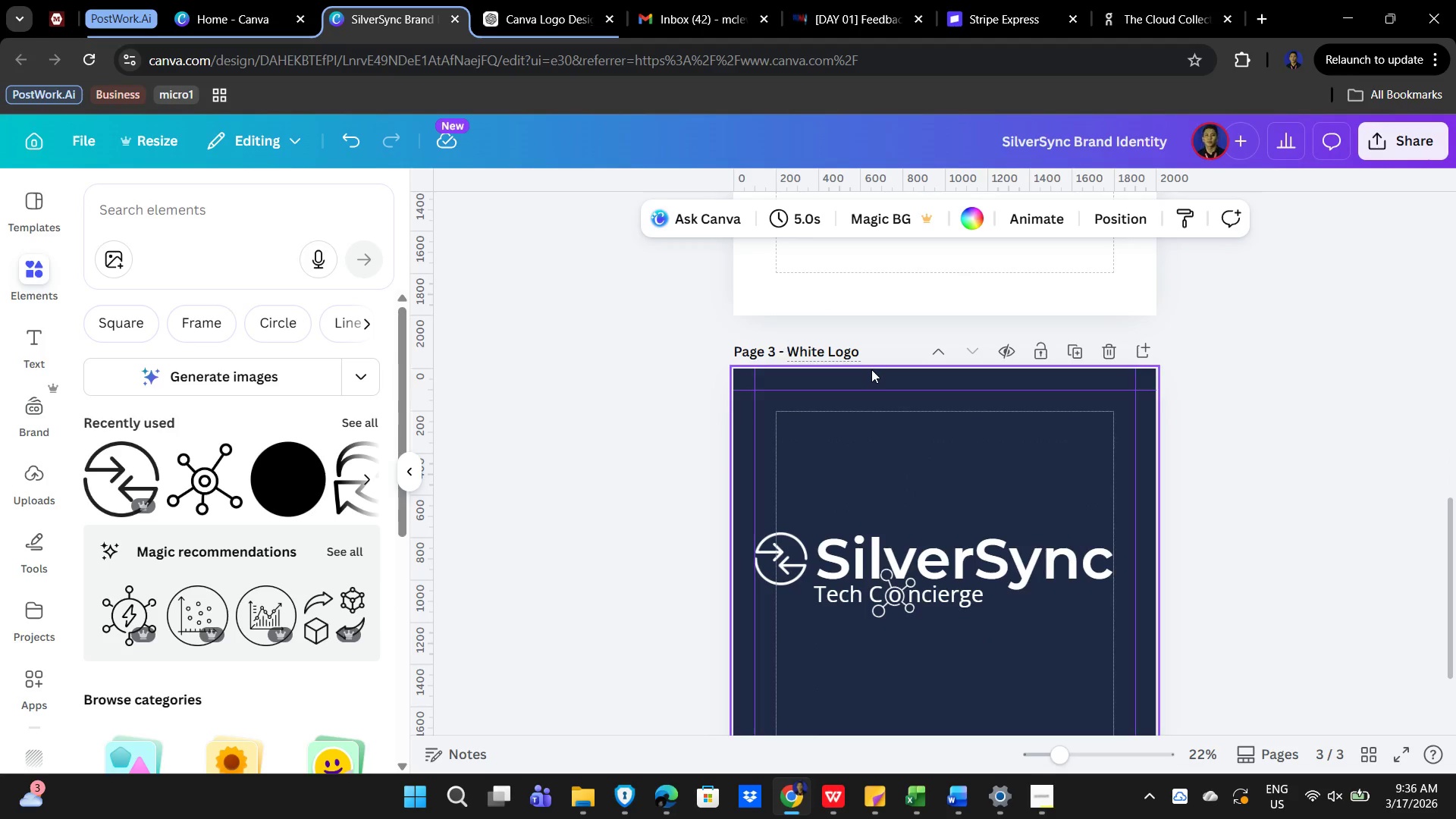 
hold_key(key=ArrowRight, duration=0.66)
 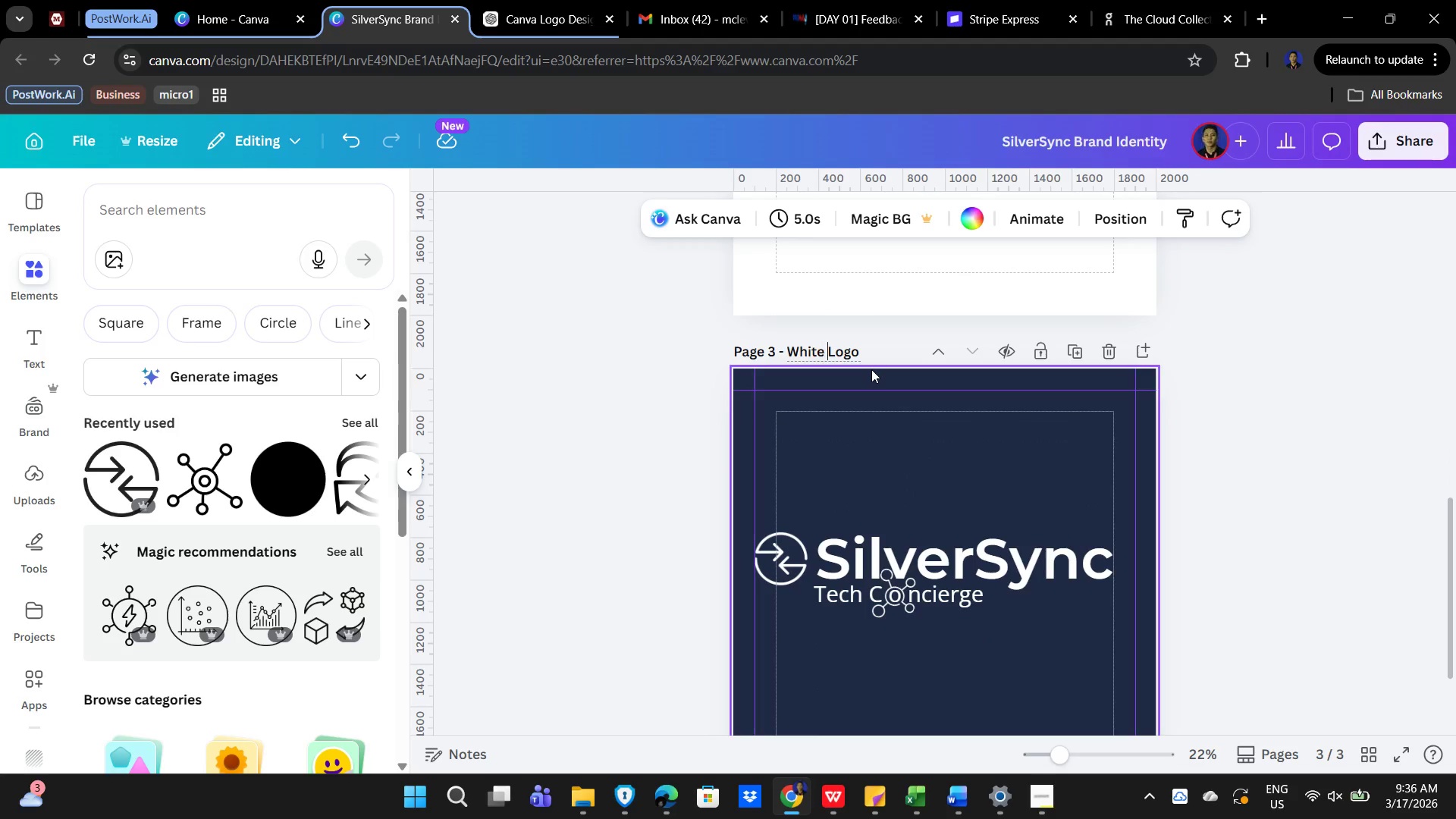 
key(ArrowRight)
 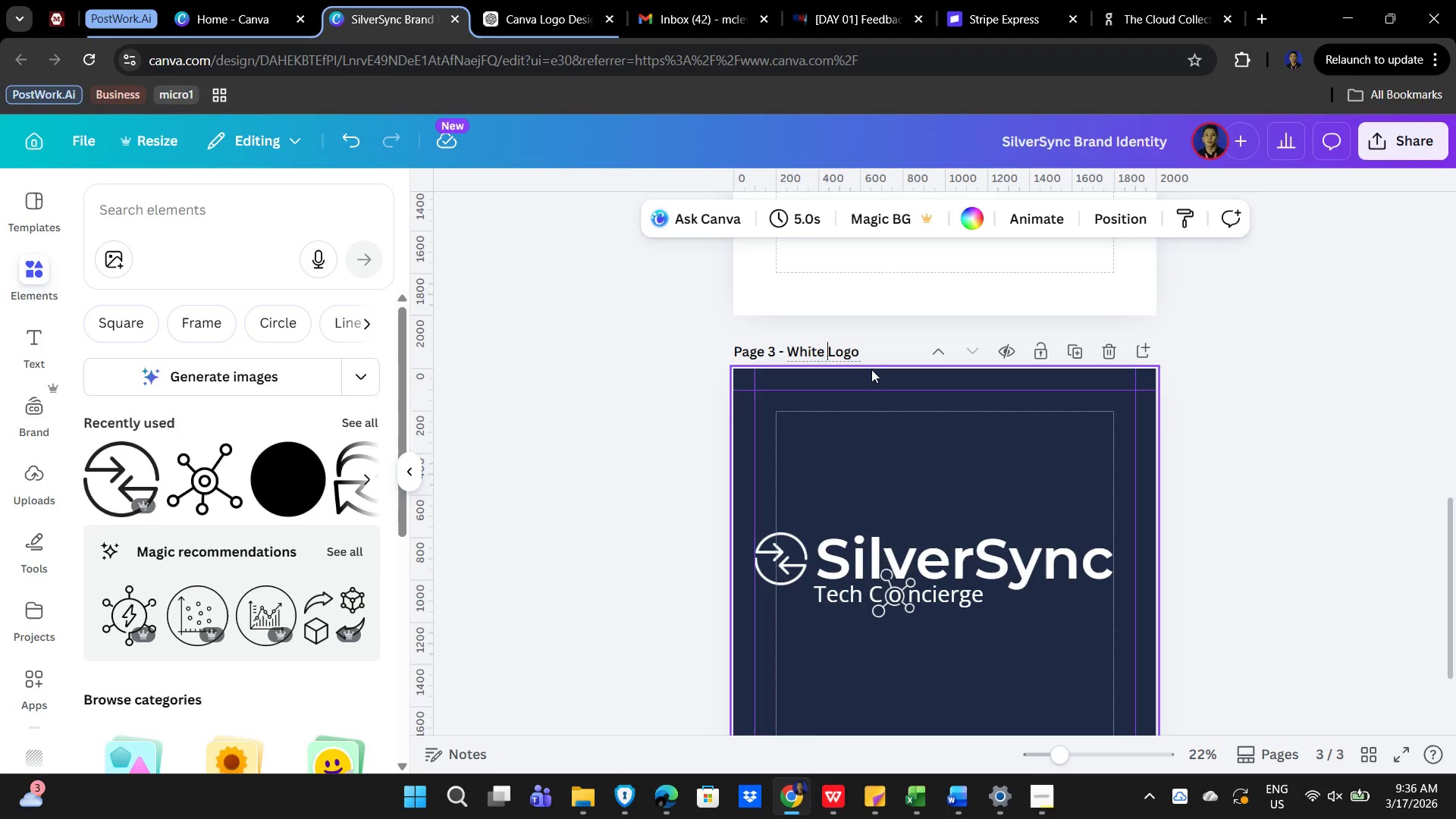 
key(ArrowRight)
 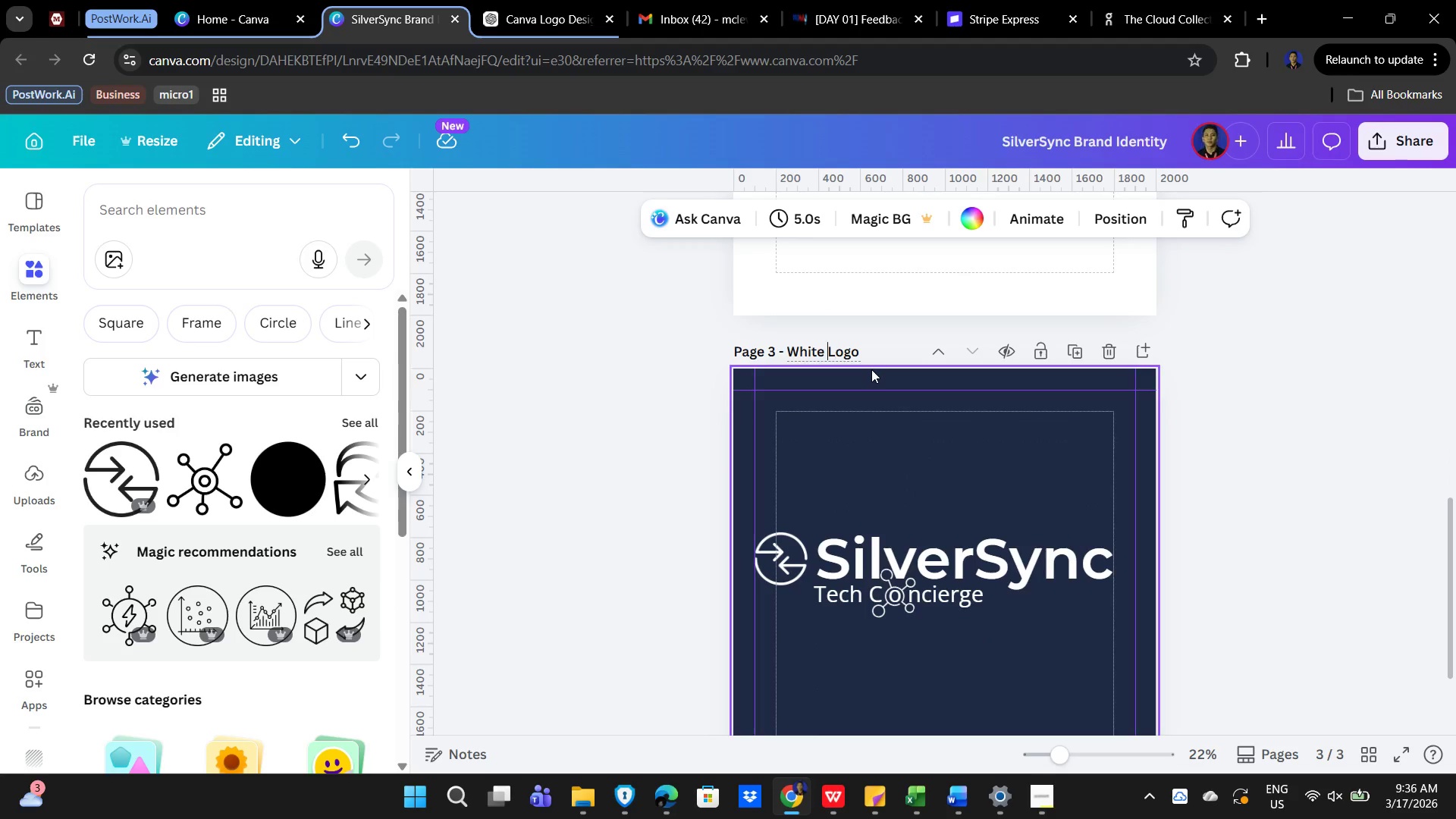 
key(ArrowLeft)
 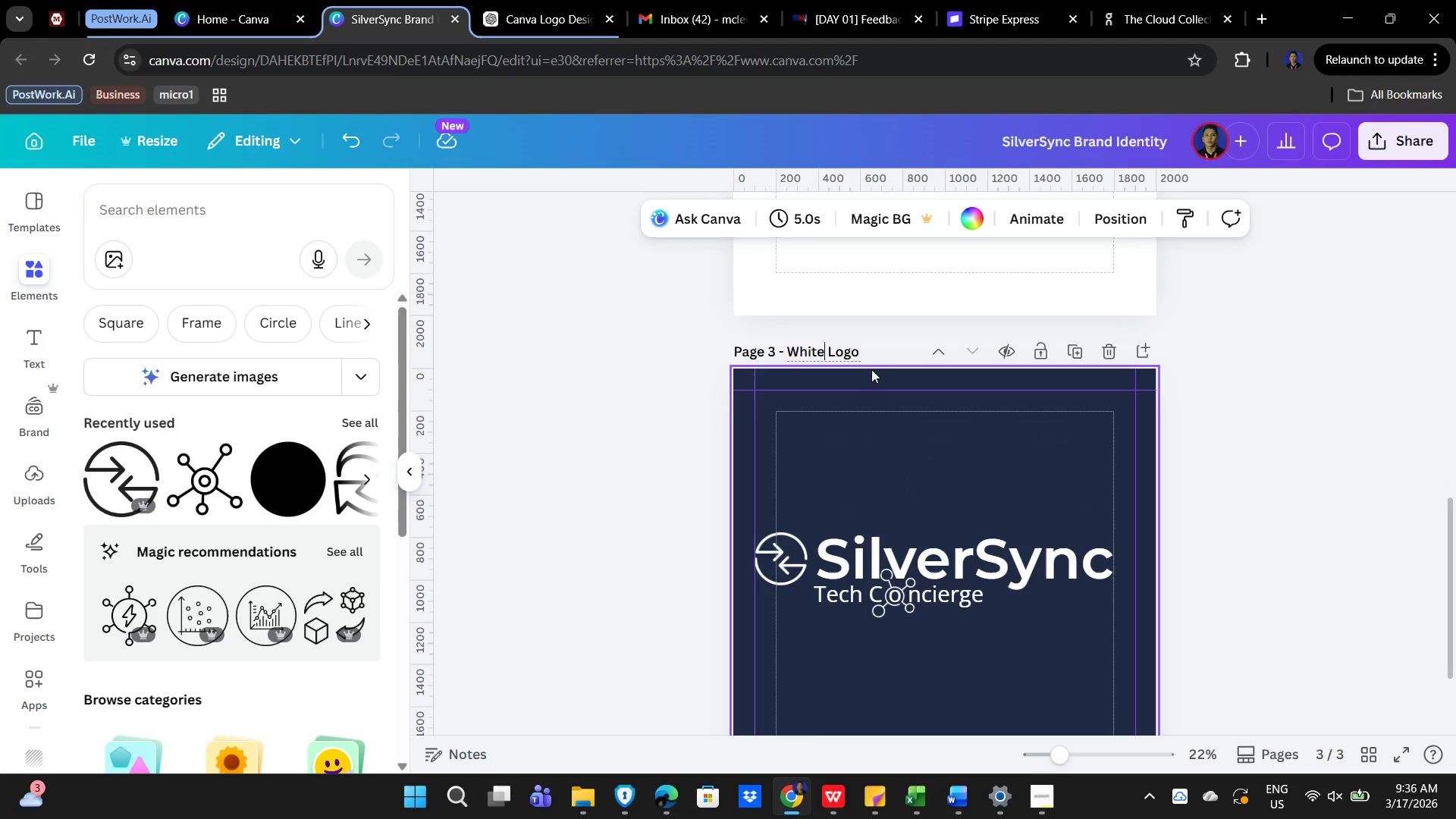 
key(ArrowLeft)
 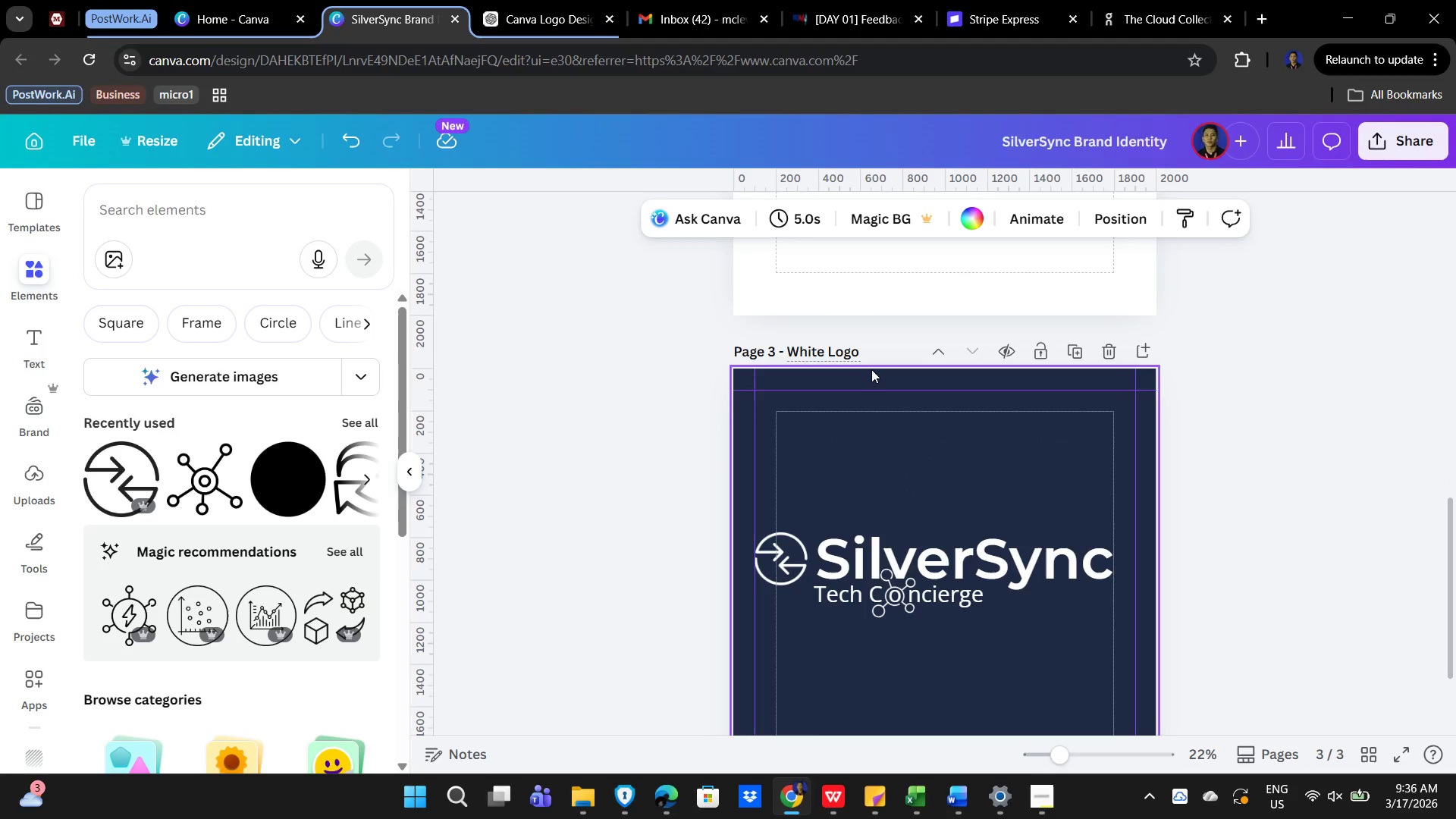 
type( on Dark)
 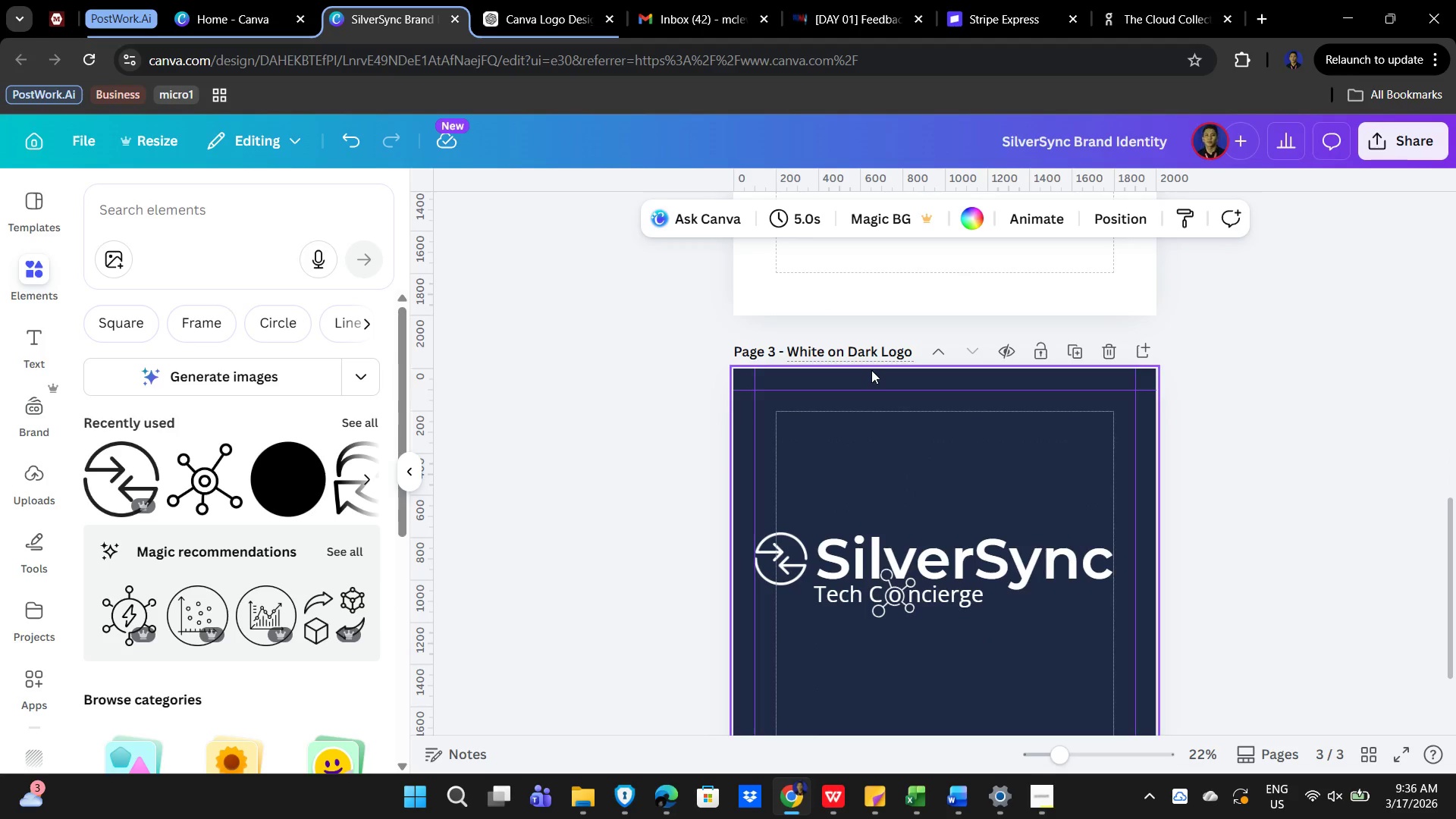 
wait(10.41)
 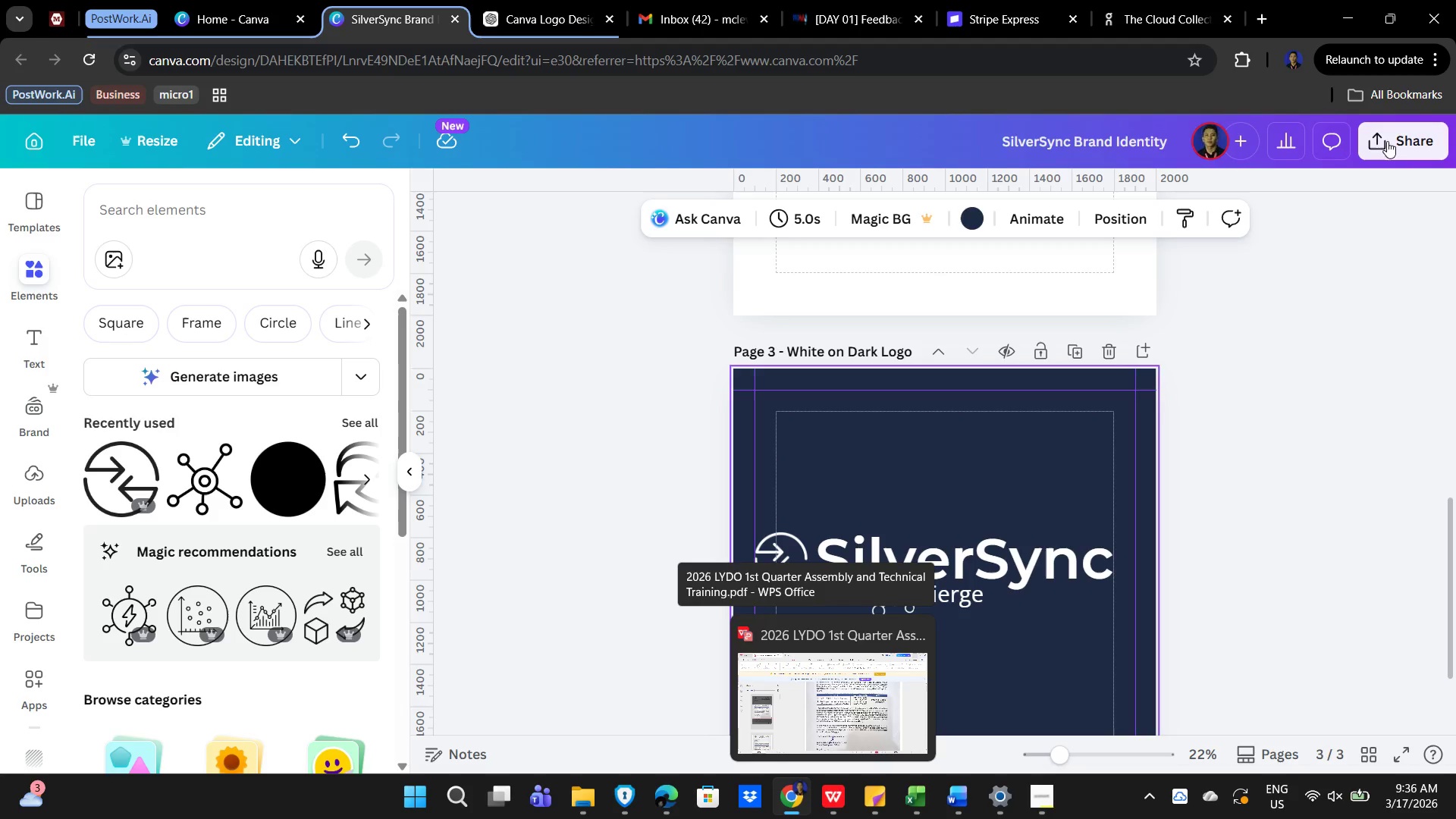 
scroll: coordinate [1022, 500], scroll_direction: up, amount: 10.0
 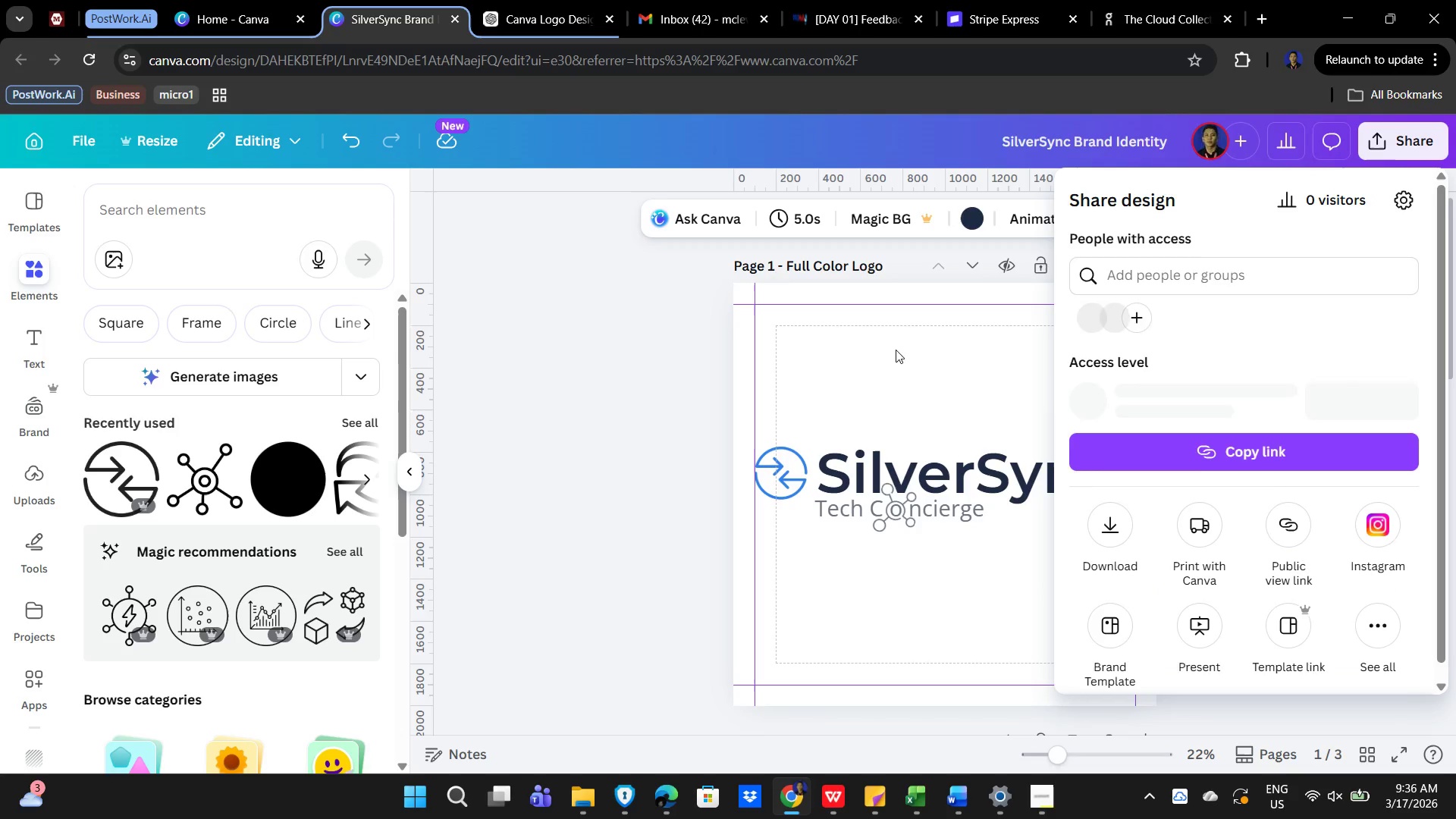 
mouse_move([959, 766])
 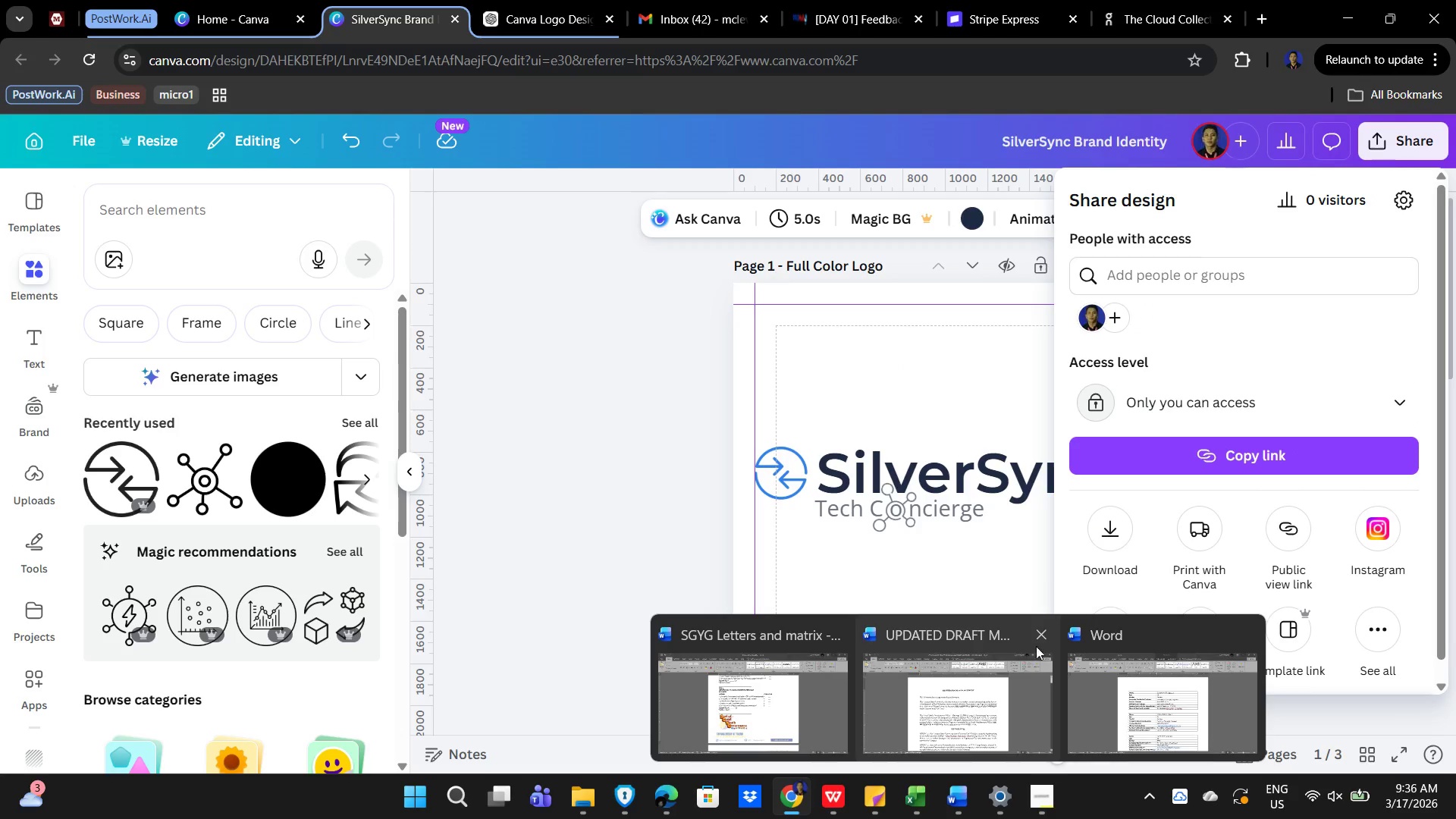 
mouse_move([1028, 573])
 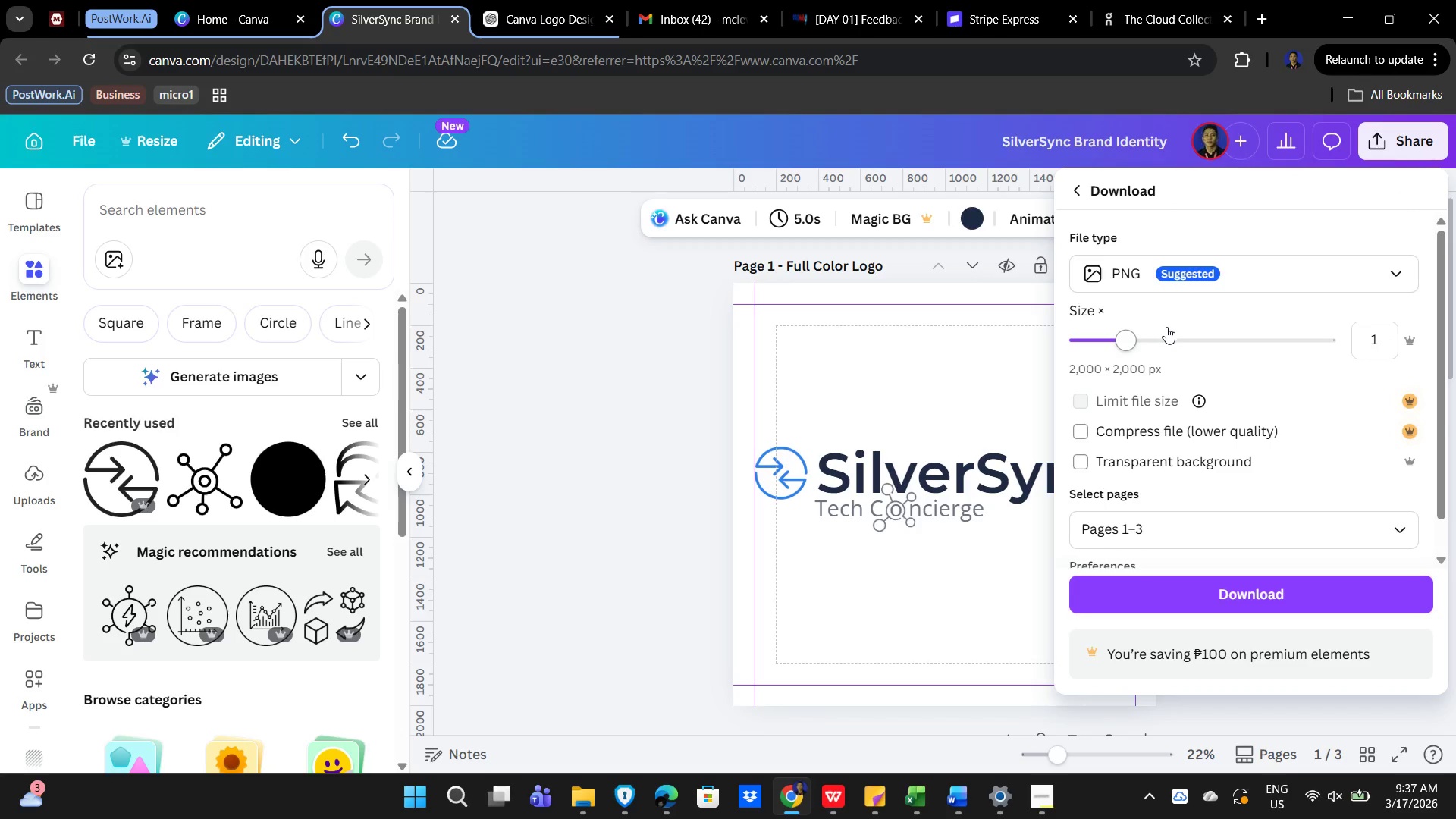 
wait(12.86)
 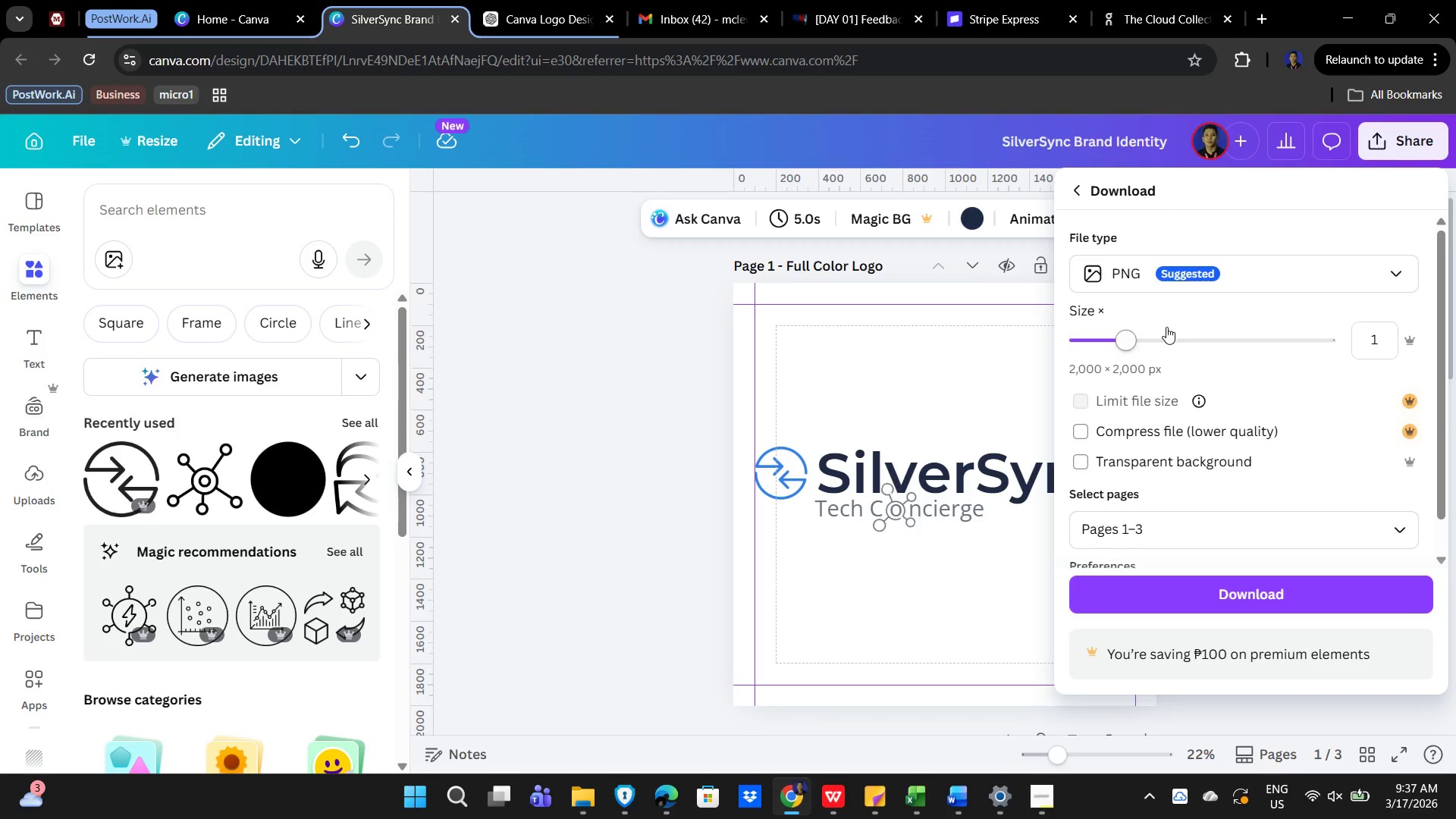 
left_click([940, 406])
 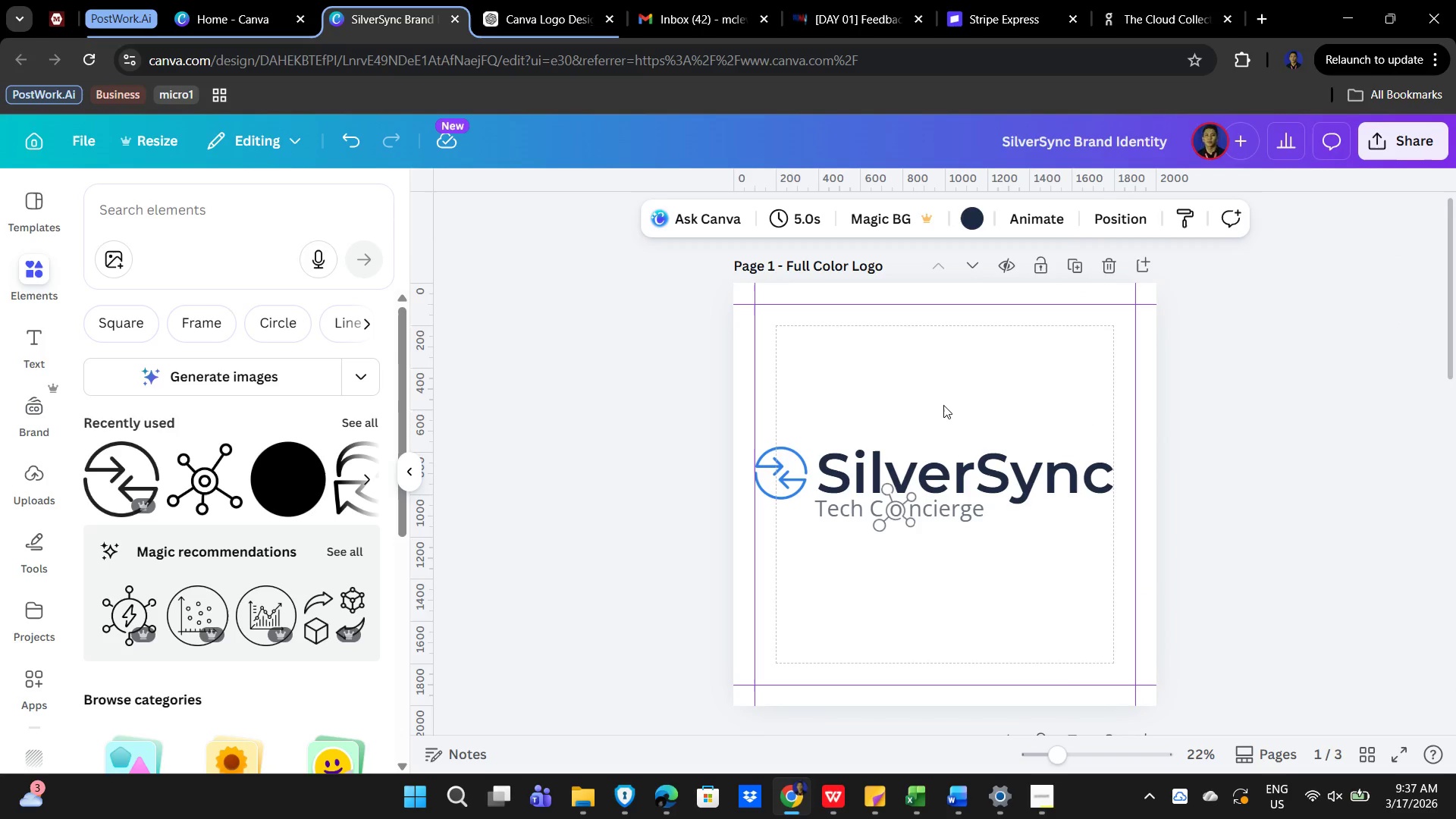 
wait(5.92)
 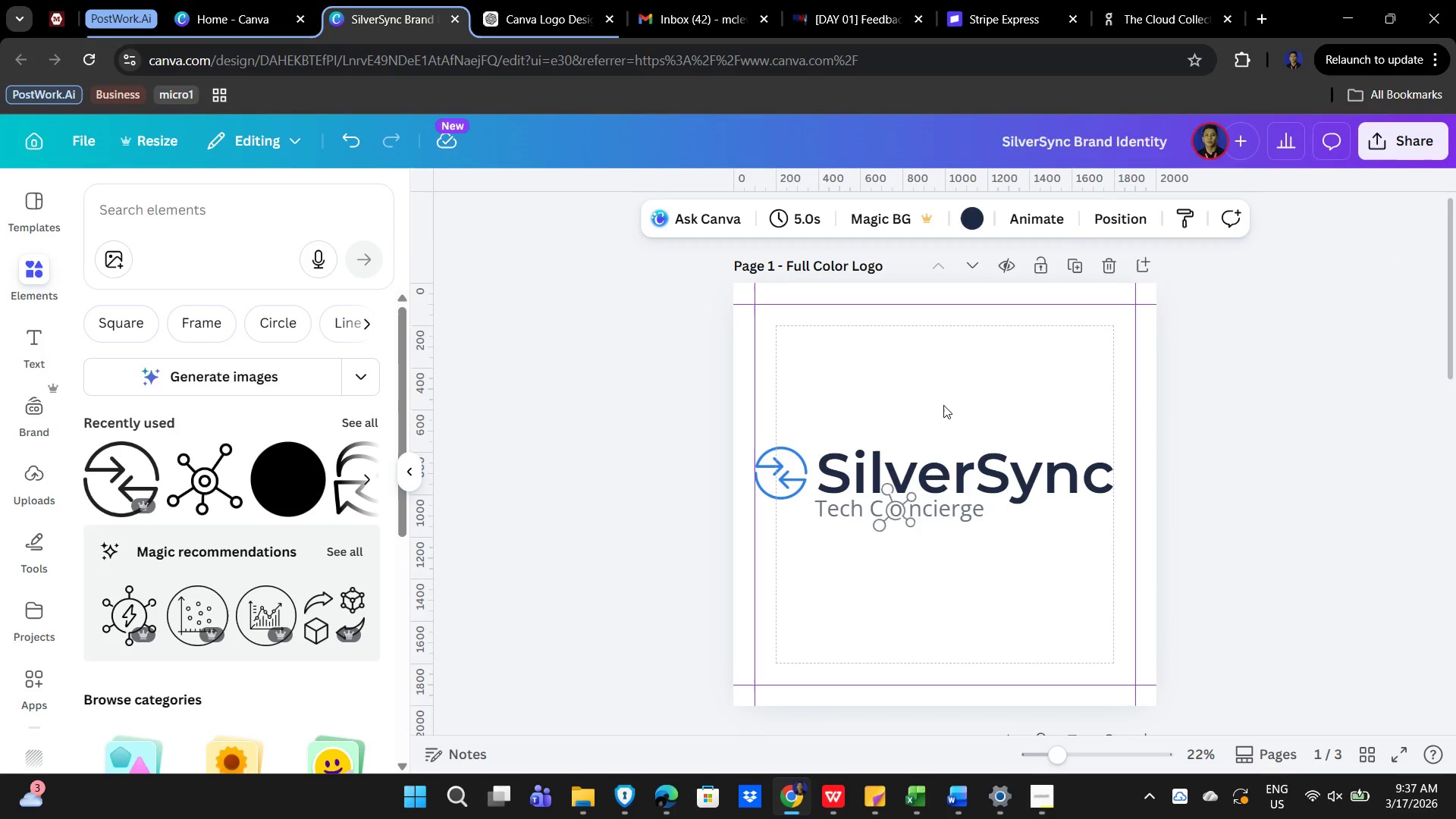 
scroll: coordinate [1040, 595], scroll_direction: up, amount: 9.0
 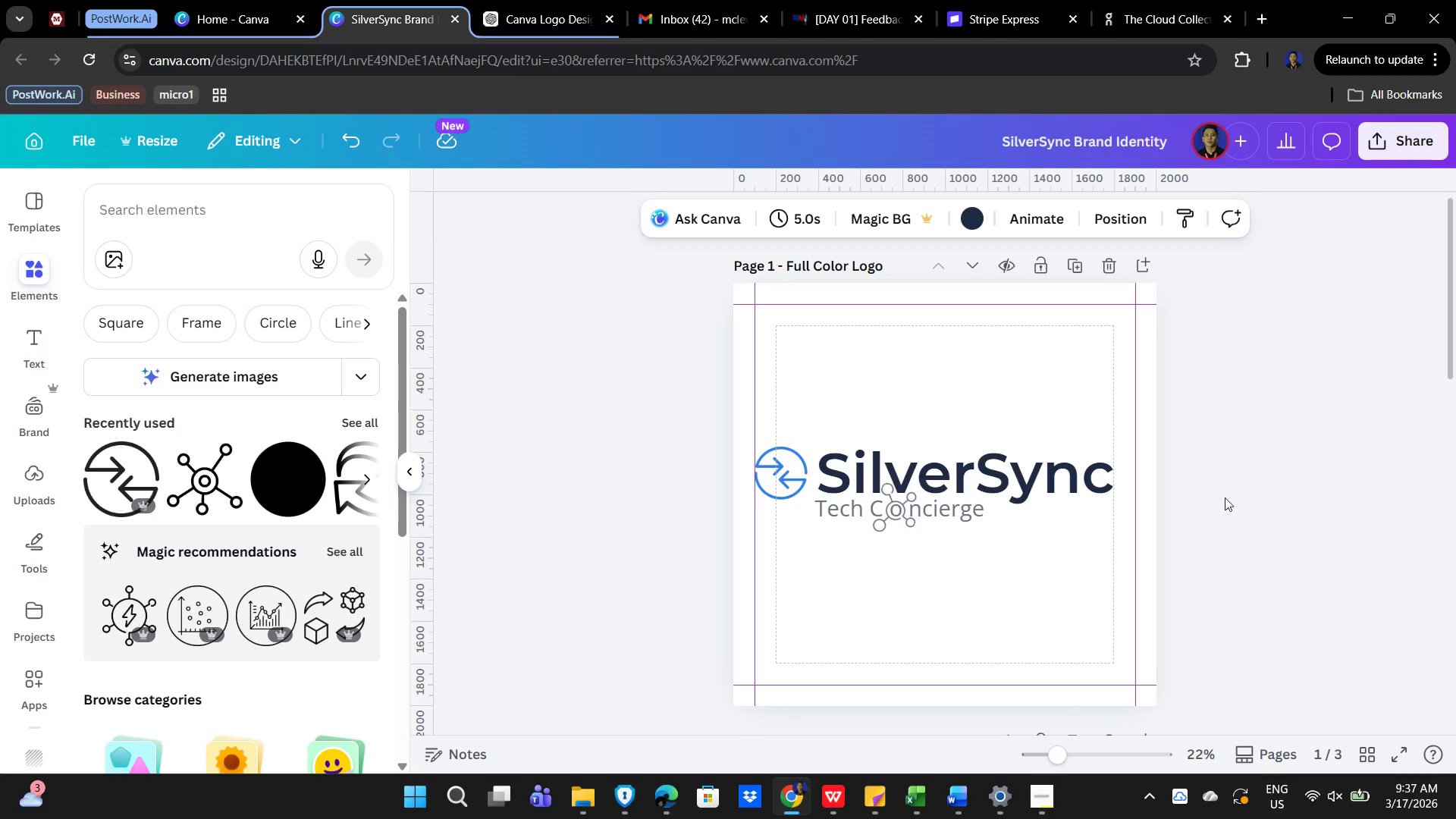 
hold_key(key=ControlLeft, duration=0.92)
scroll: coordinate [1087, 525], scroll_direction: down, amount: 7.0
 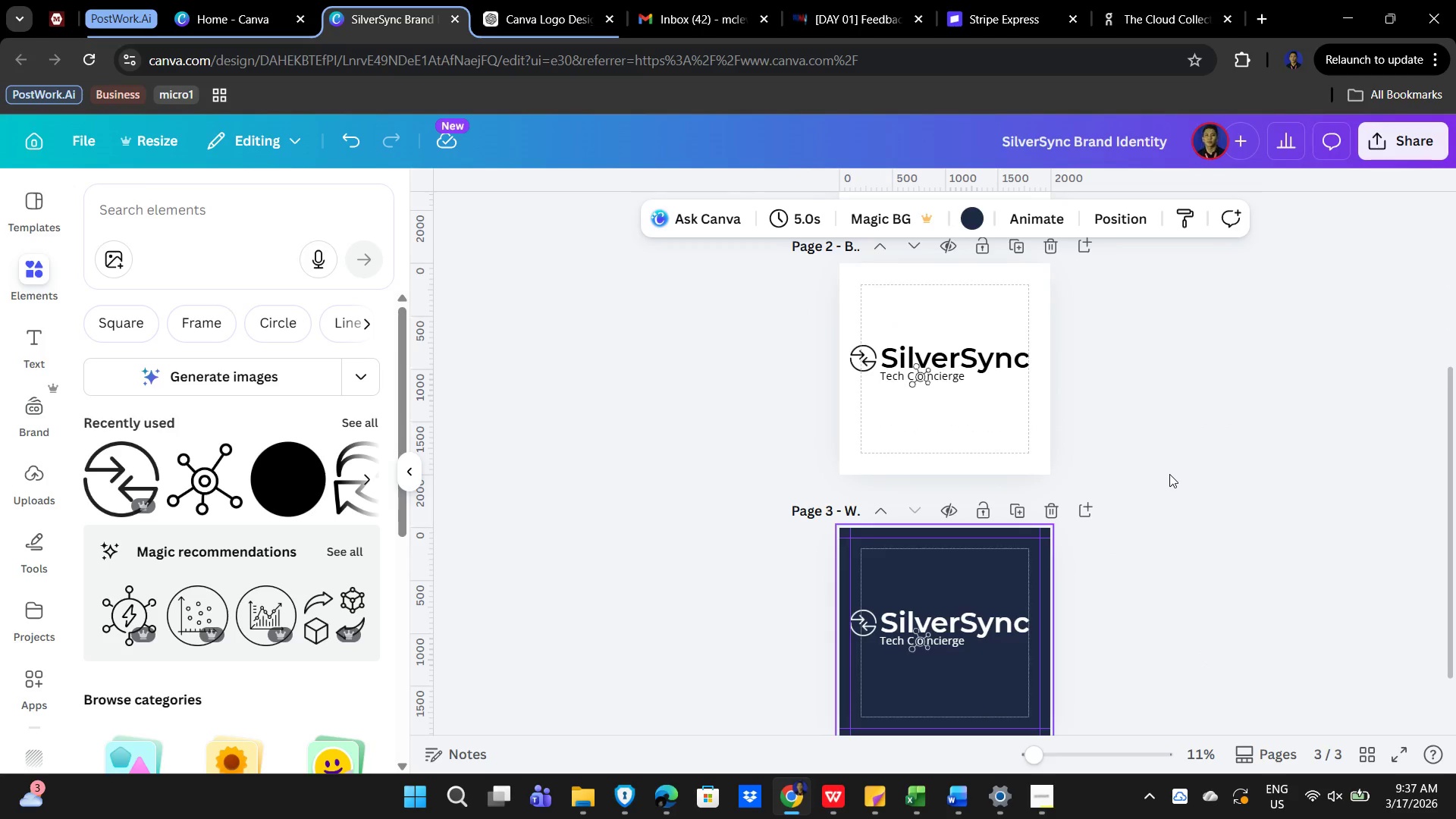 
scroll: coordinate [1140, 524], scroll_direction: up, amount: 6.0
 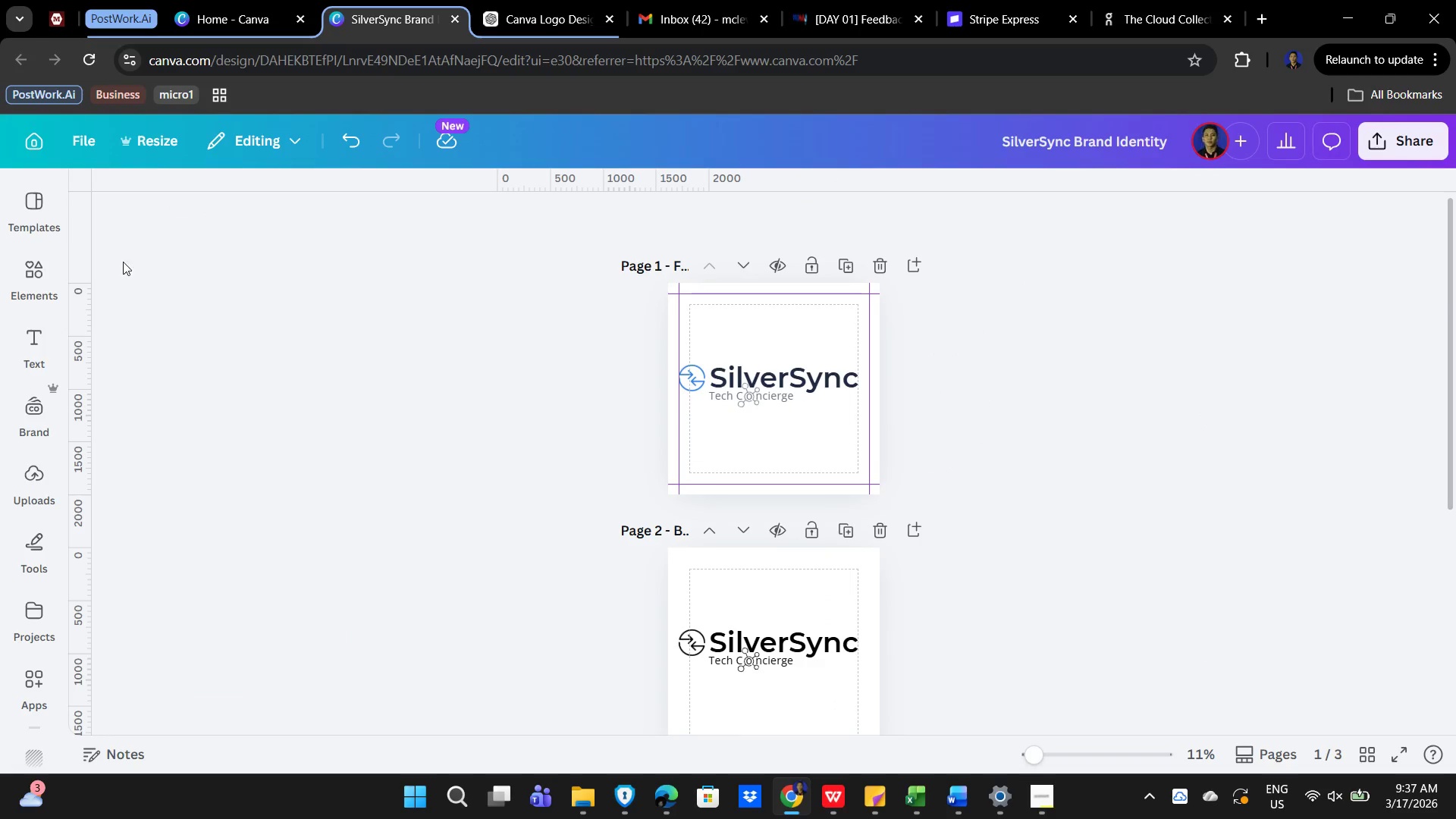 
left_click([43, 262])
 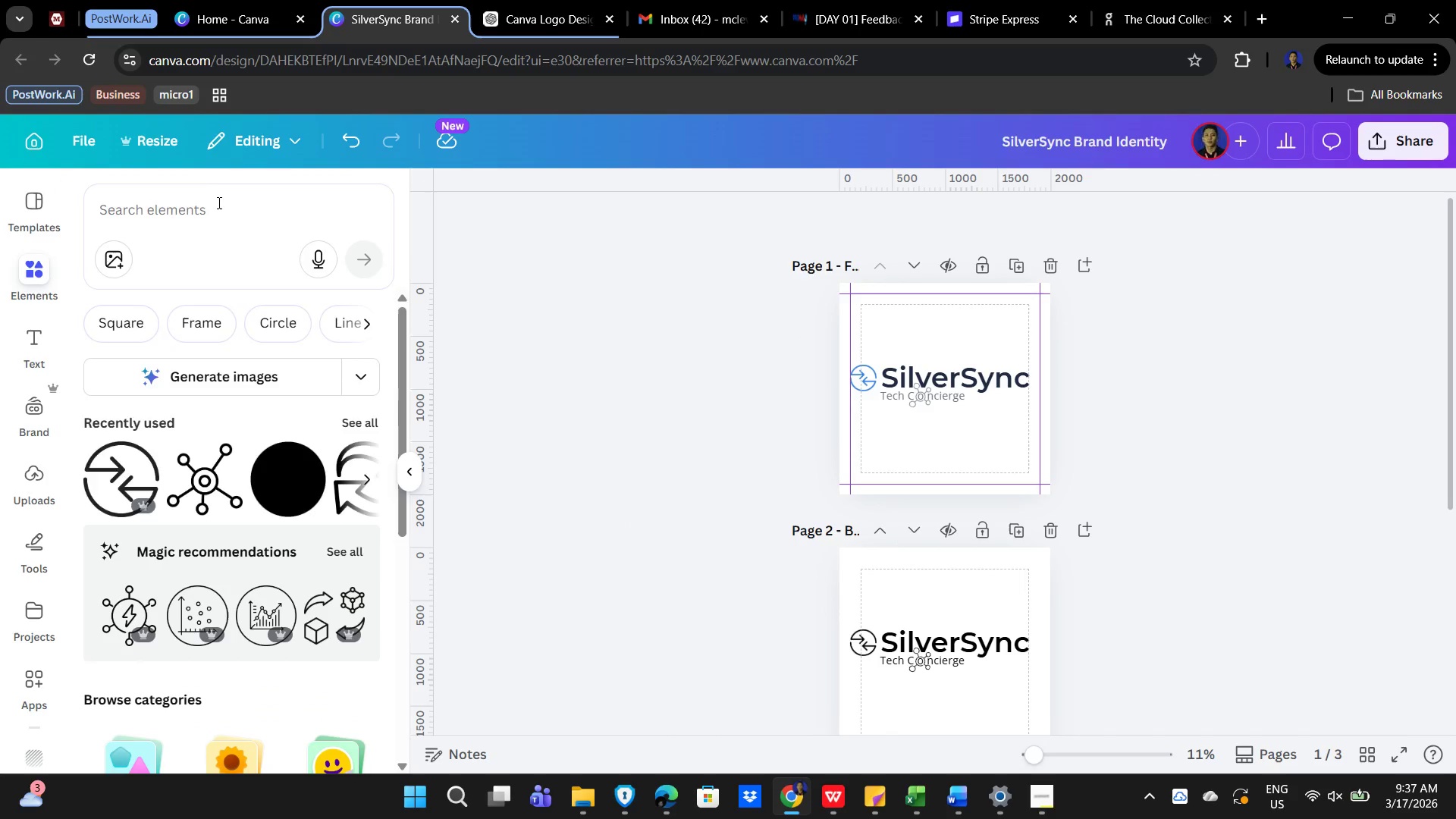 
left_click([215, 196])
 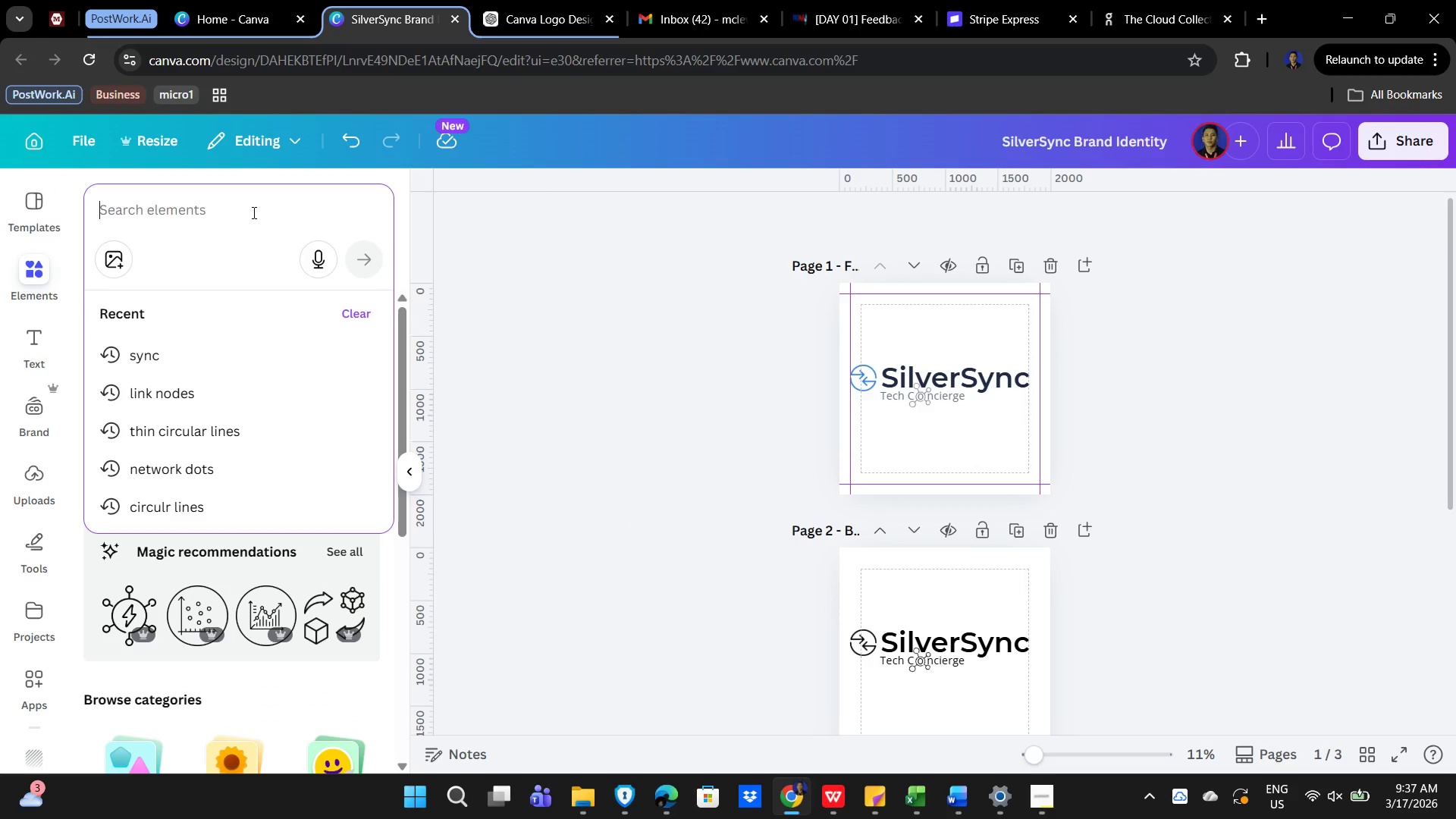 
type(link nodes)
 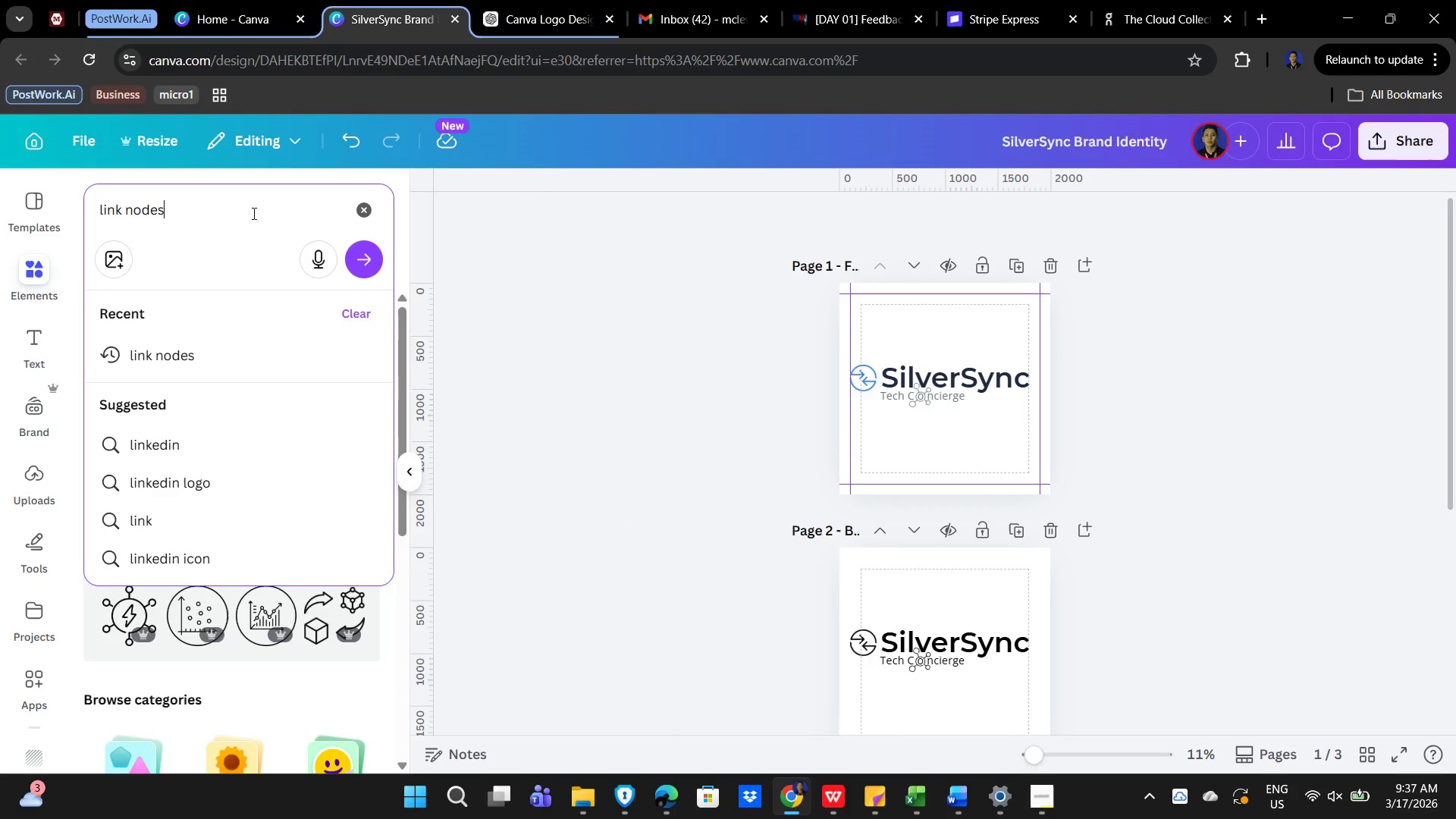 
key(Enter)
 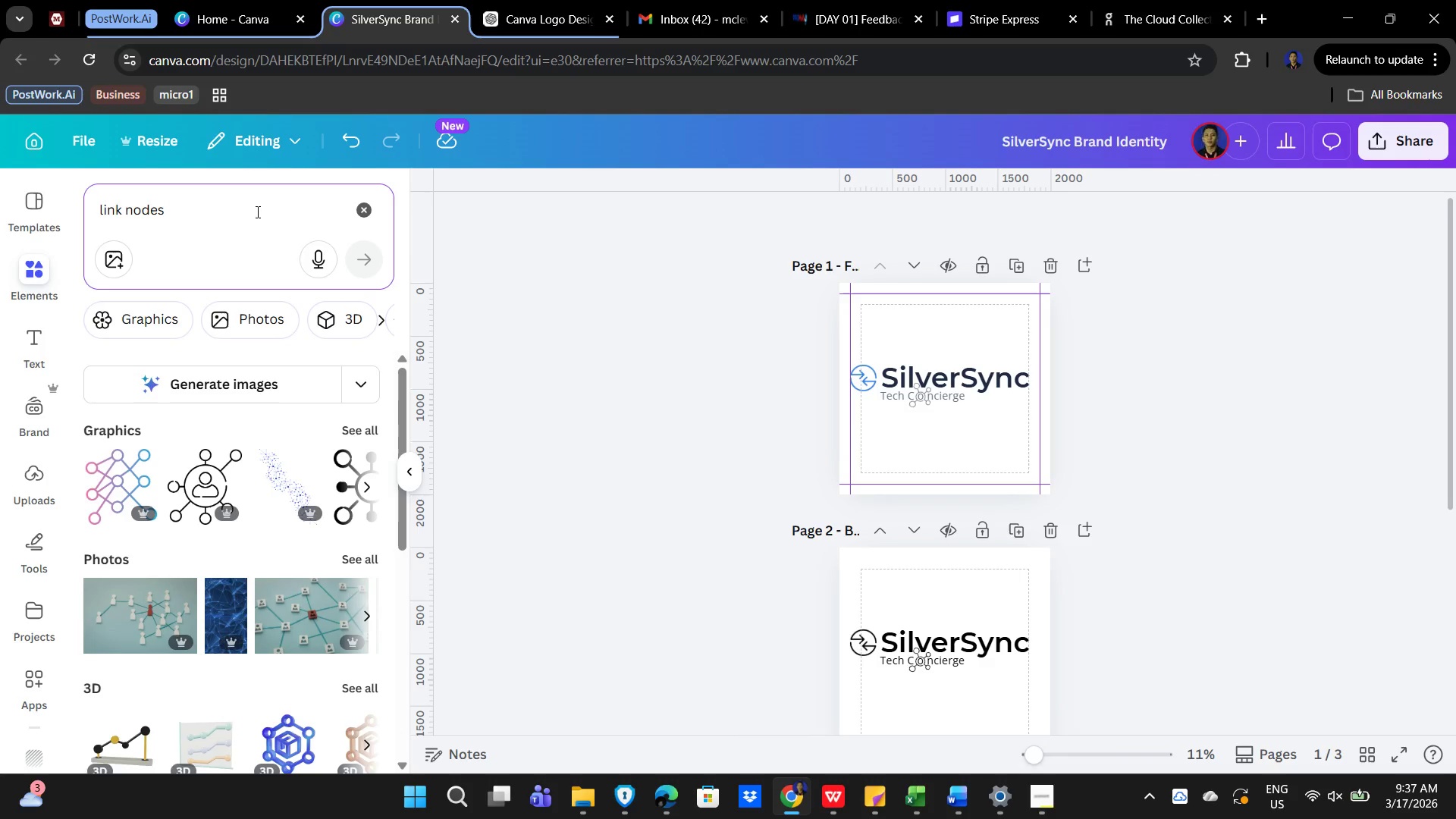 
wait(10.53)
 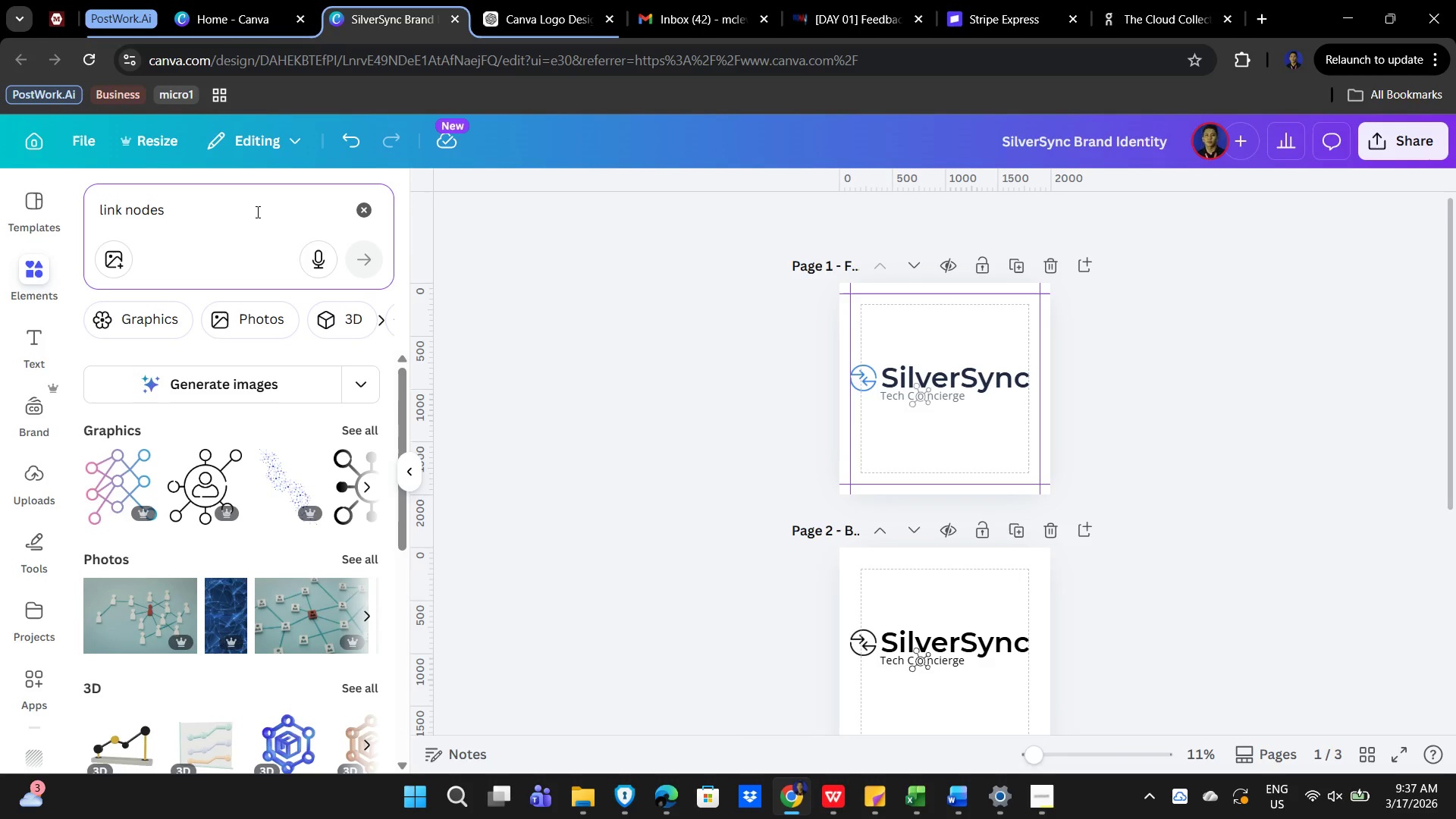 
scroll: coordinate [405, 177], scroll_direction: down, amount: 6.0
 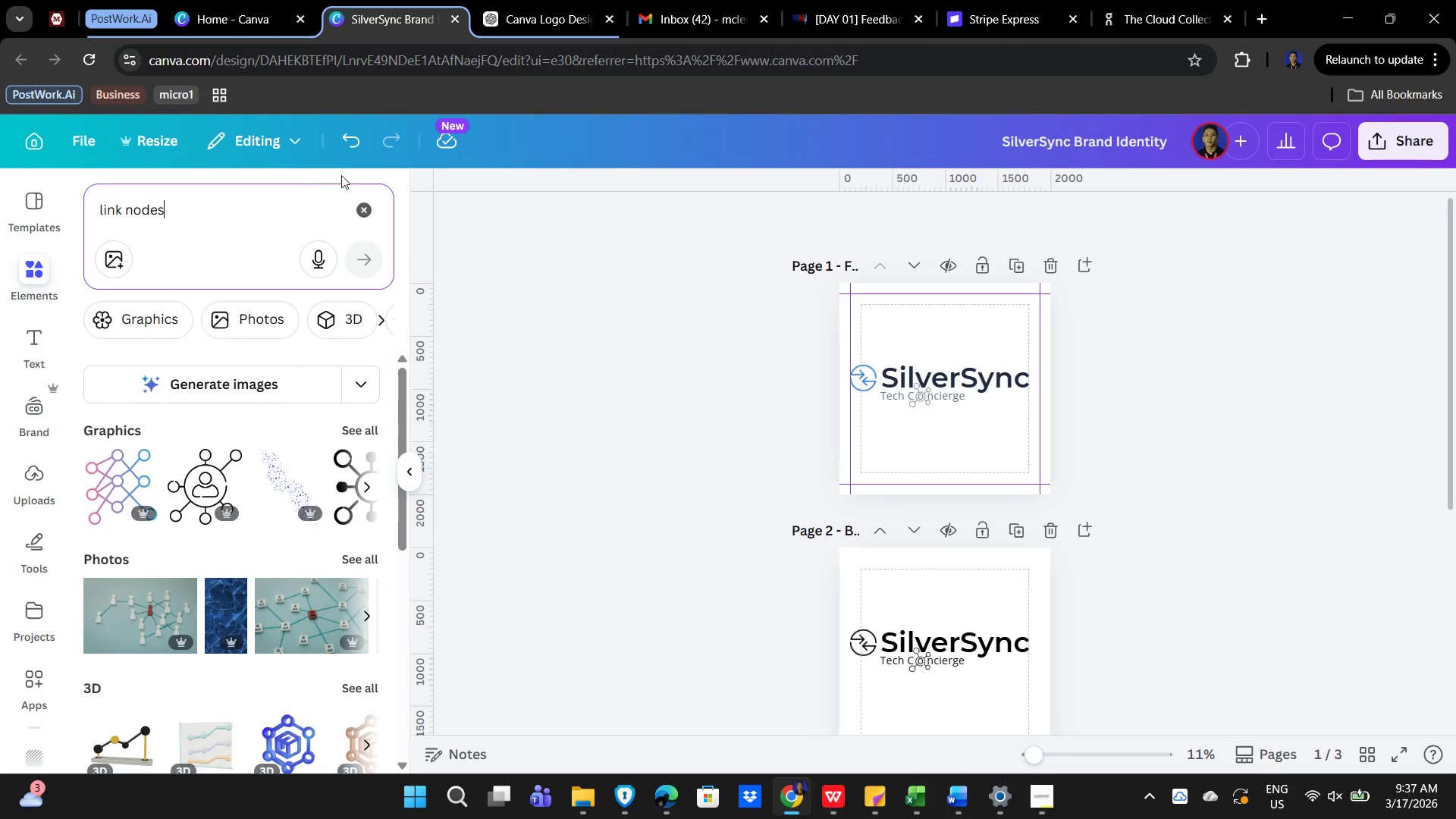 
scroll: coordinate [283, 4], scroll_direction: up, amount: 6.0
 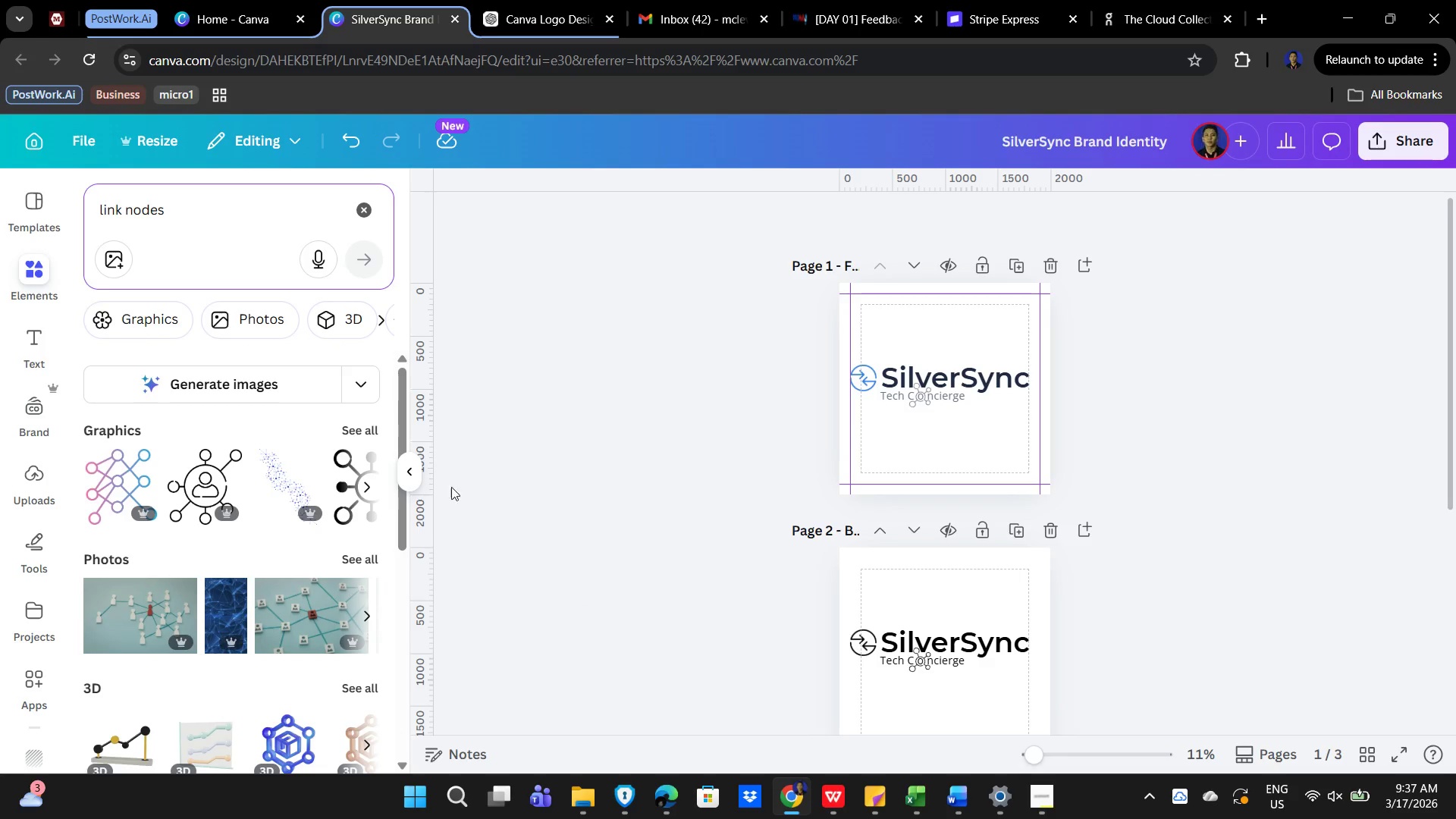 
left_click([410, 472])
 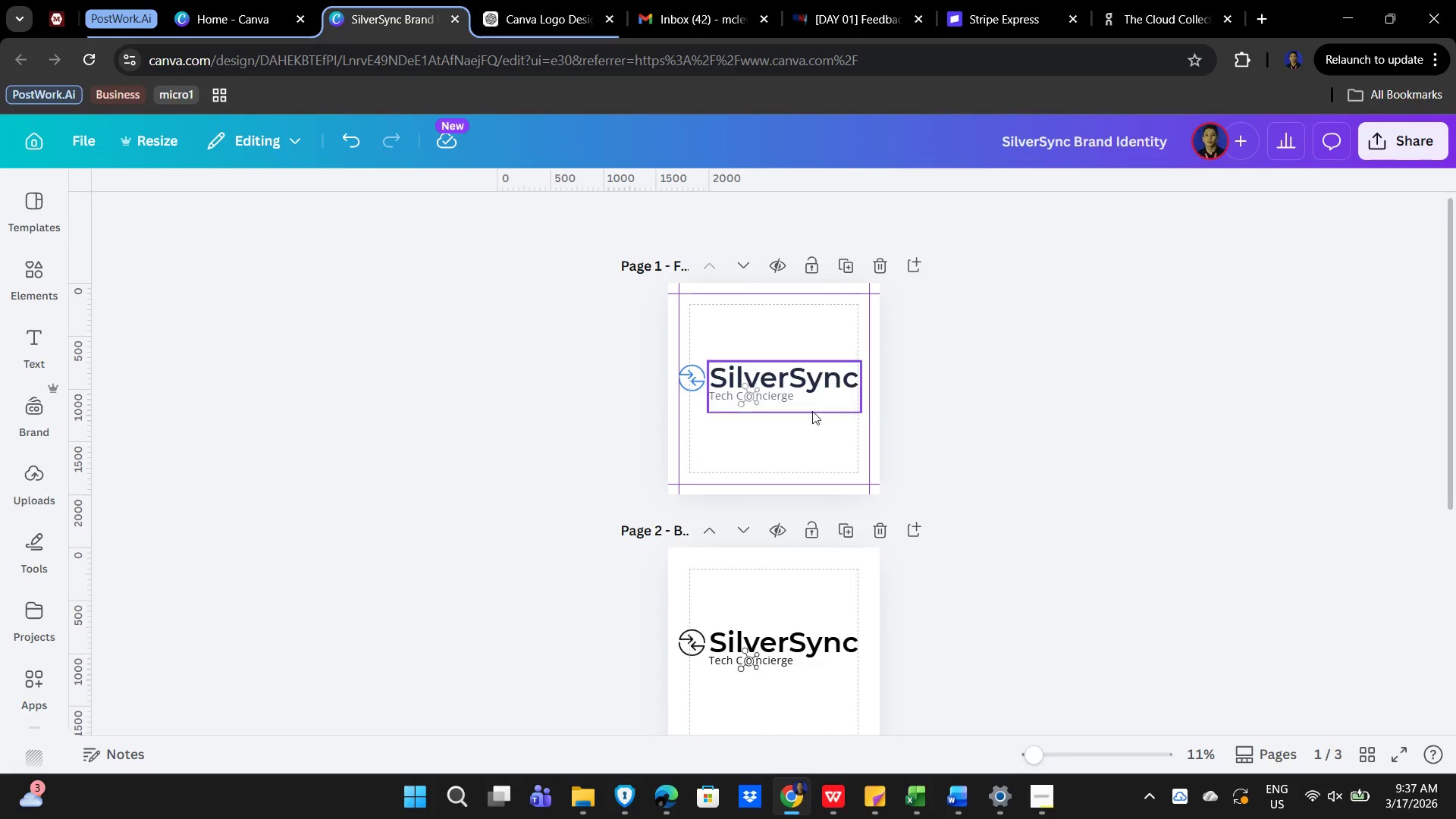 
left_click([1098, 440])
 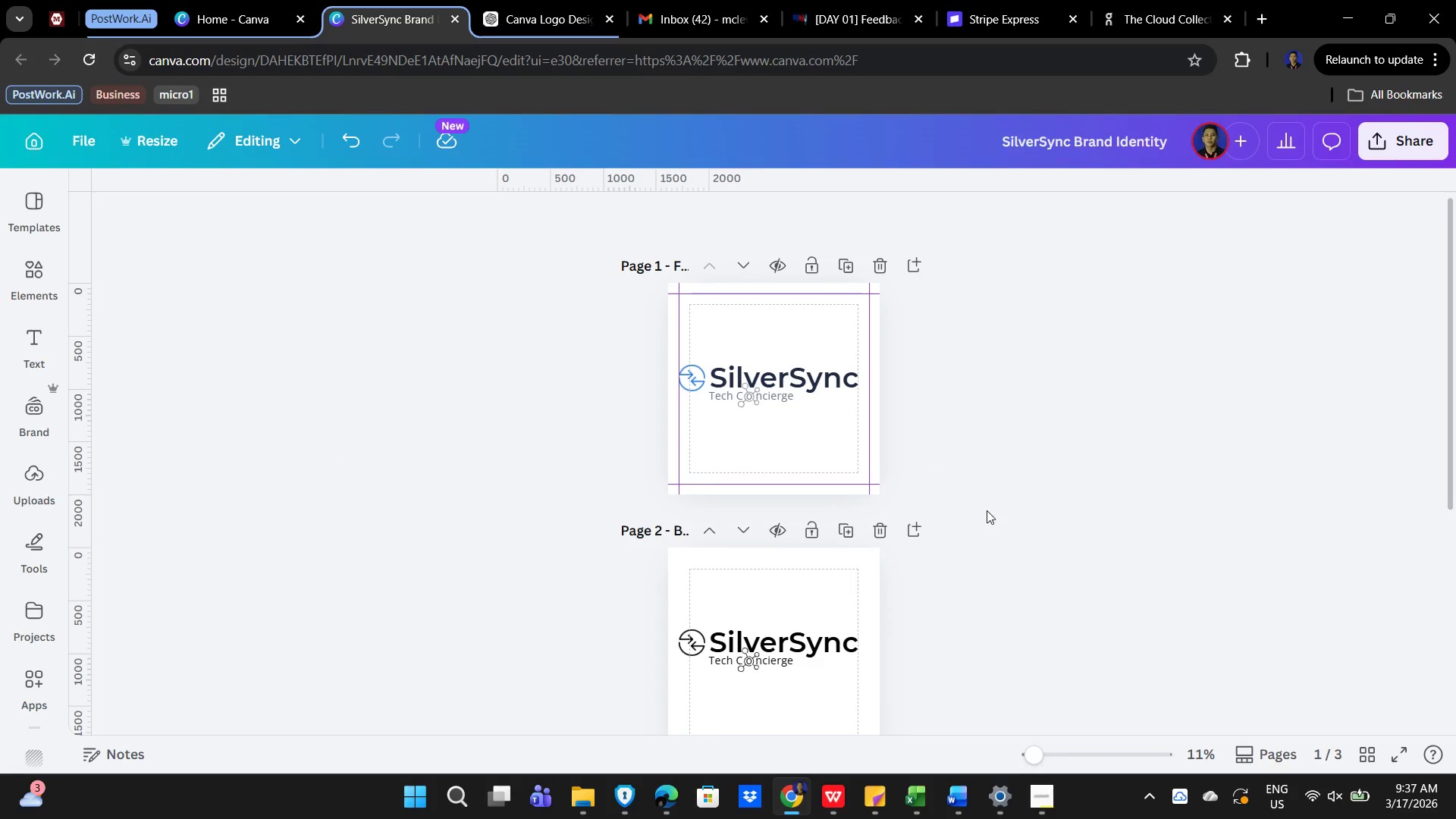 
hold_key(key=ControlLeft, duration=0.73)
scroll: coordinate [987, 510], scroll_direction: up, amount: 3.0
 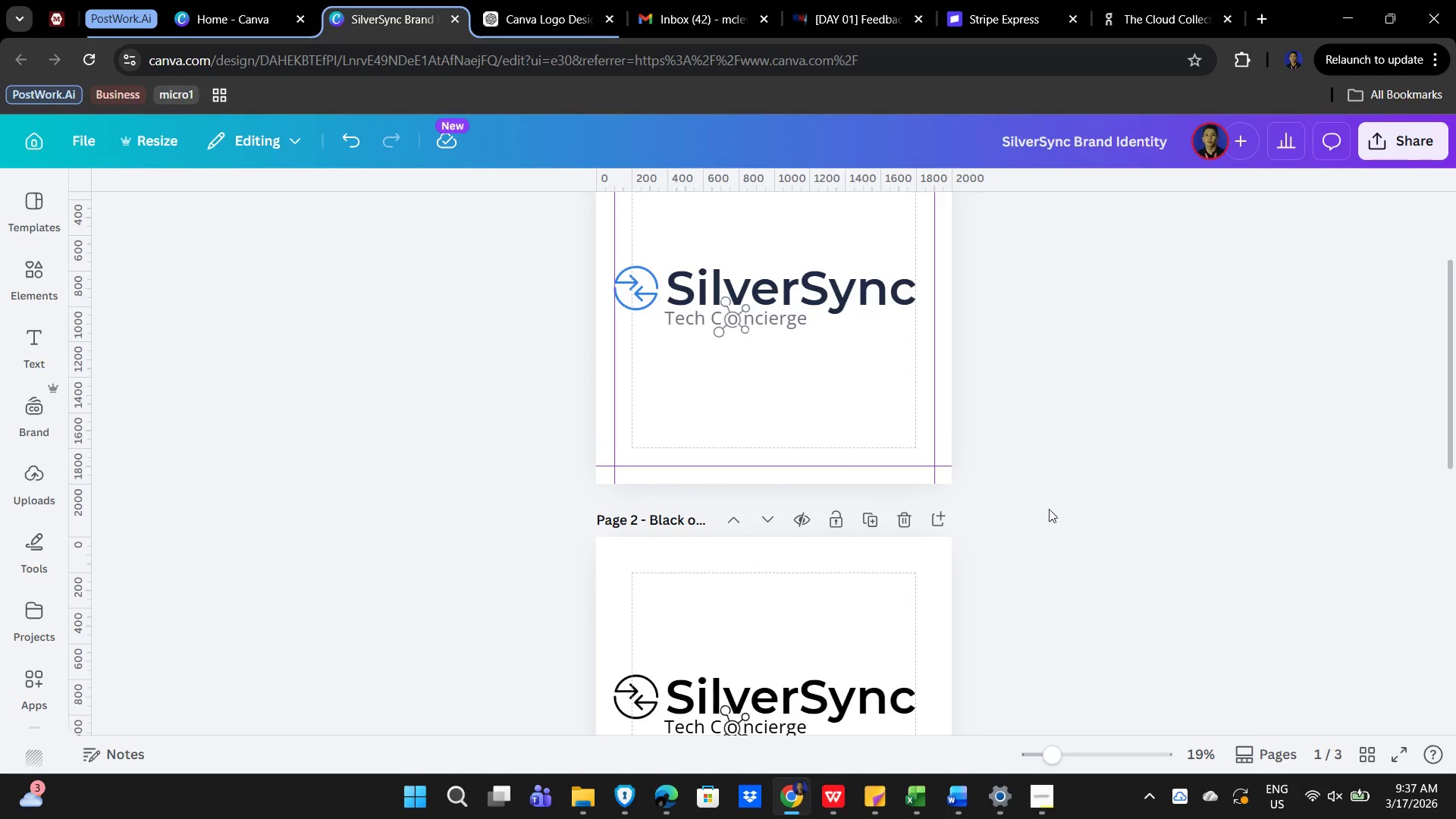 
hold_key(key=ControlLeft, duration=28.64)
scroll: coordinate [1068, 503], scroll_direction: up, amount: 2.0
 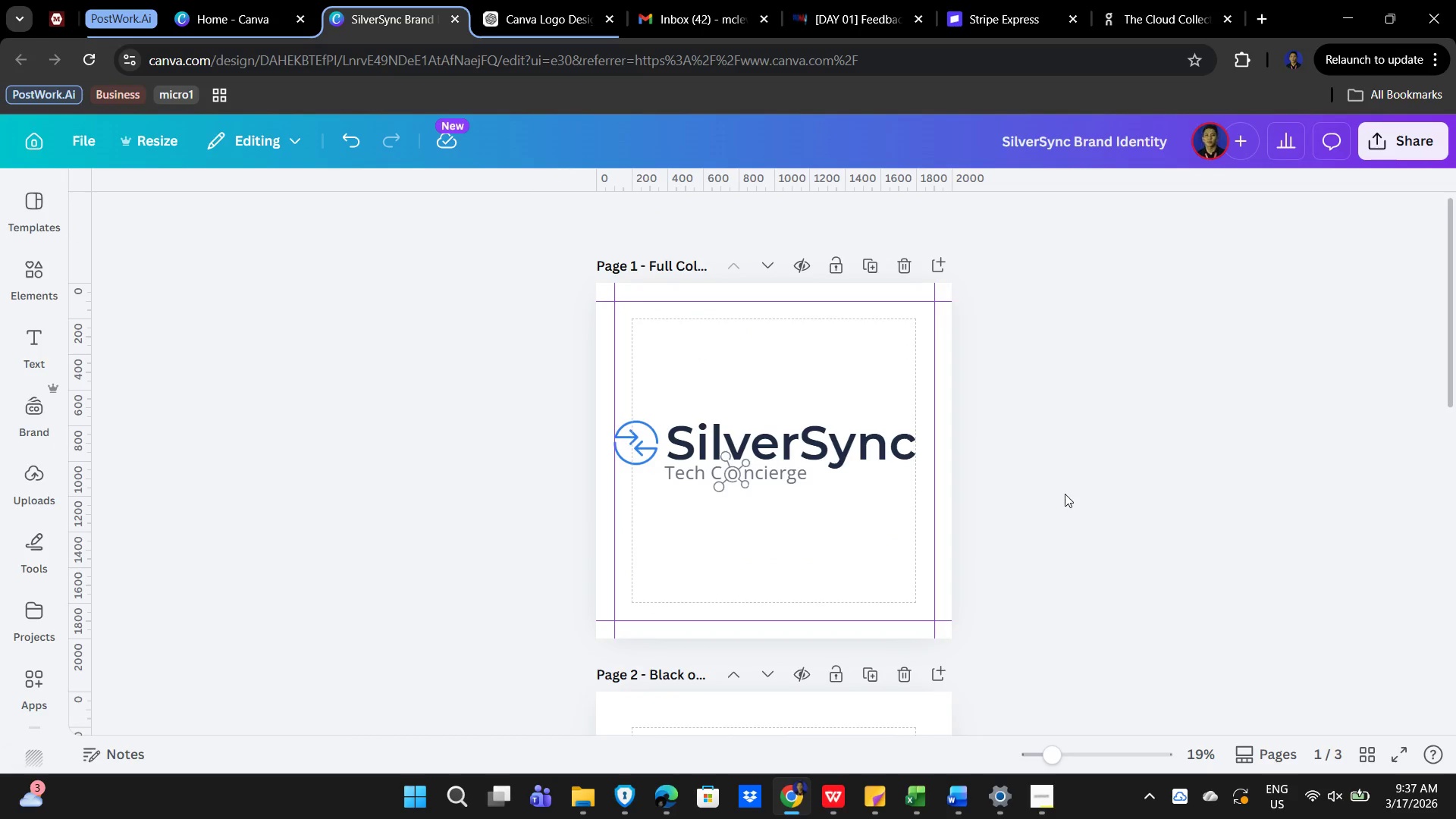 
left_click_drag(start_coordinate=[1043, 392], to_coordinate=[344, 507])
 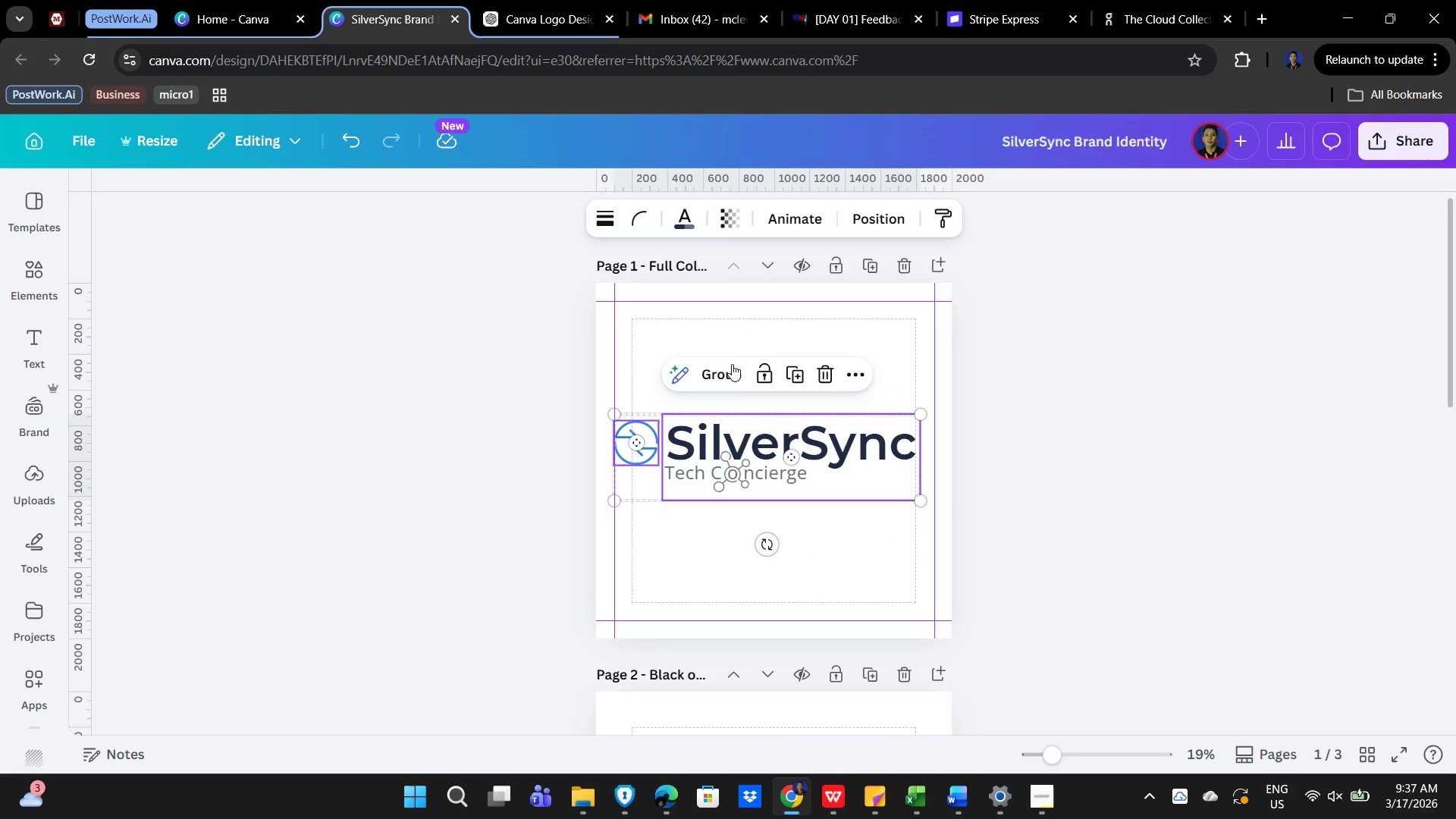 
left_click([729, 369])
 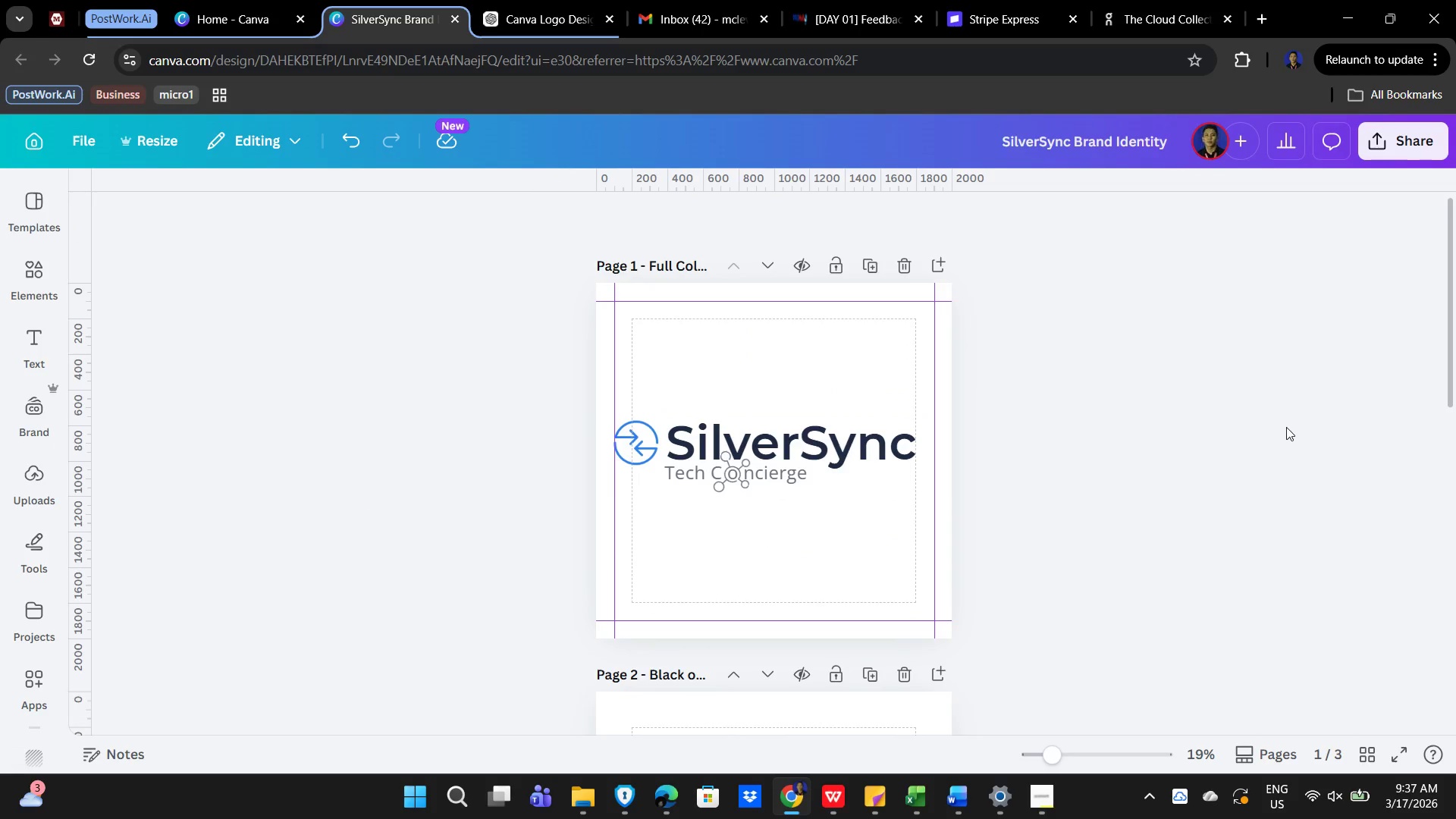 
scroll: coordinate [1081, 455], scroll_direction: down, amount: 5.0
 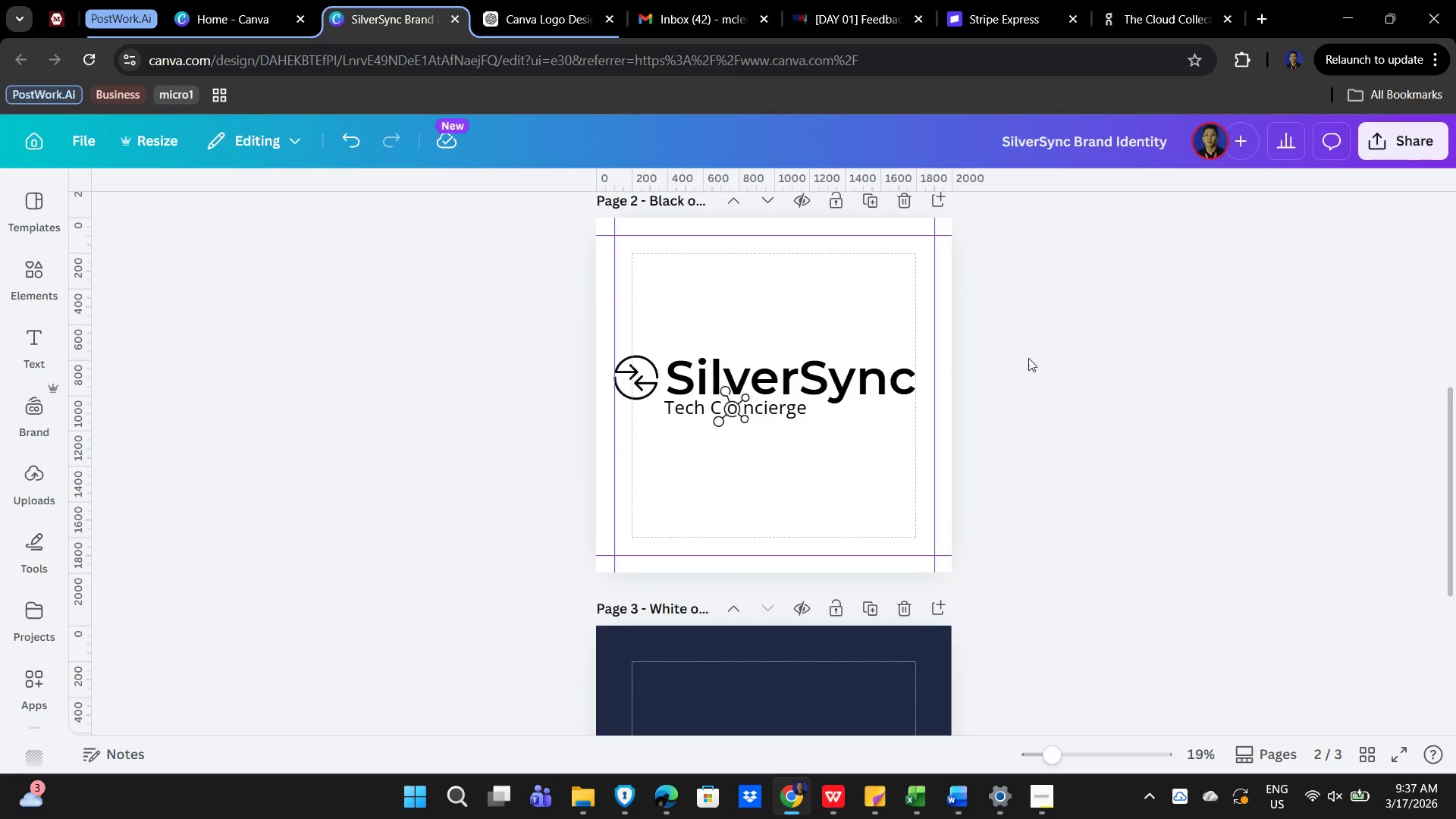 
left_click_drag(start_coordinate=[1030, 283], to_coordinate=[235, 487])
 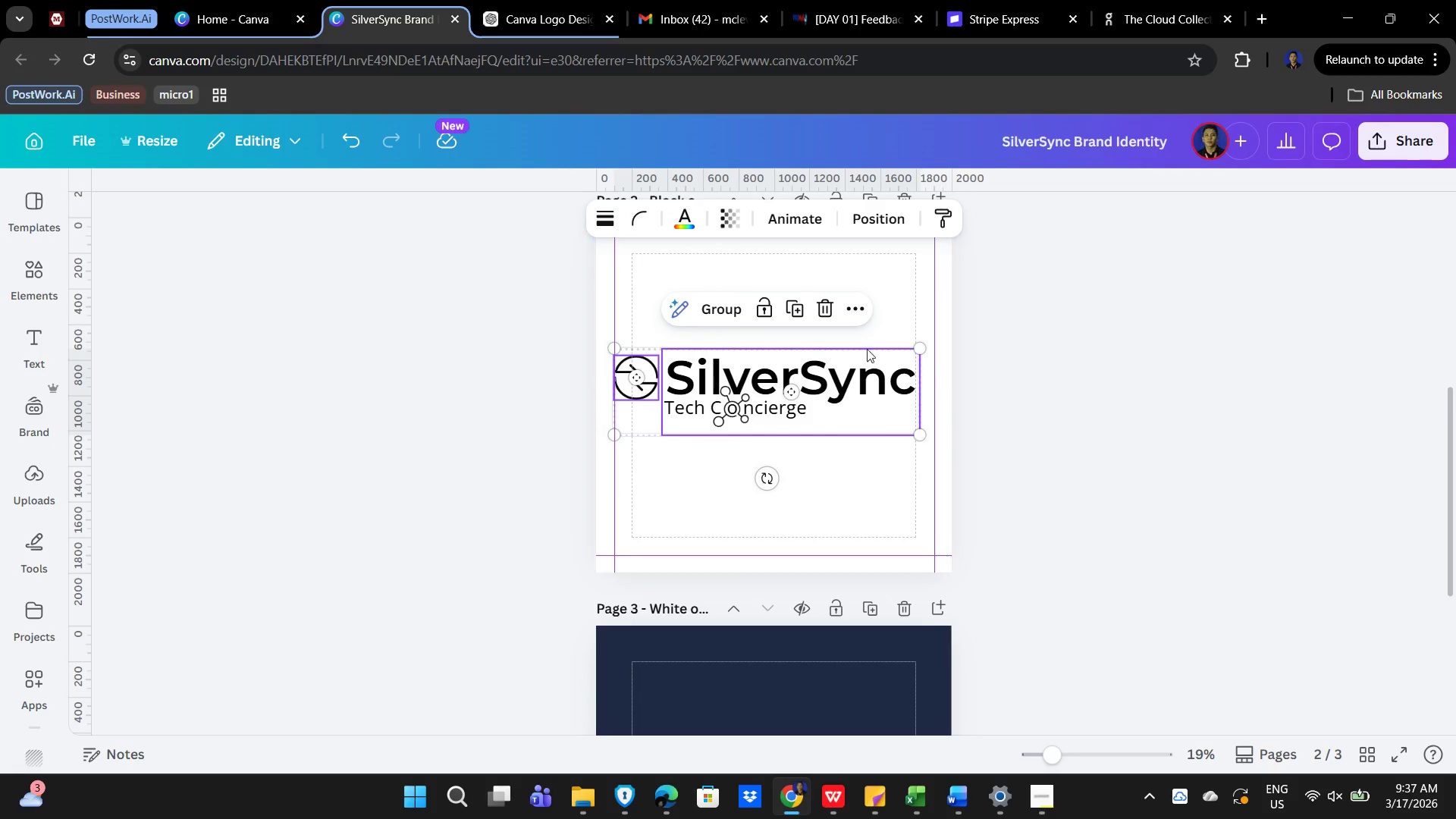 
left_click([714, 312])
 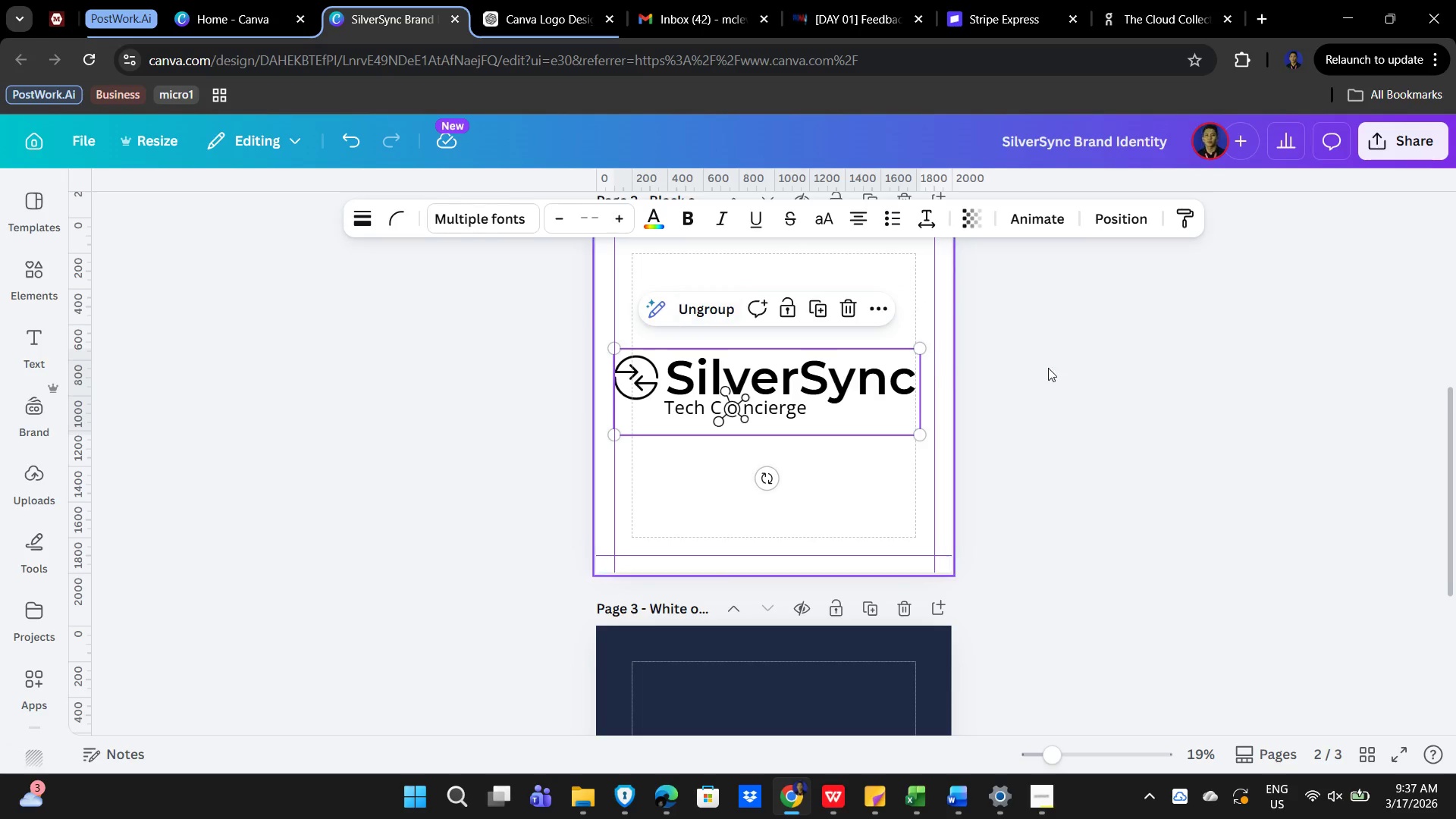 
left_click_drag(start_coordinate=[1031, 401], to_coordinate=[472, 625])
 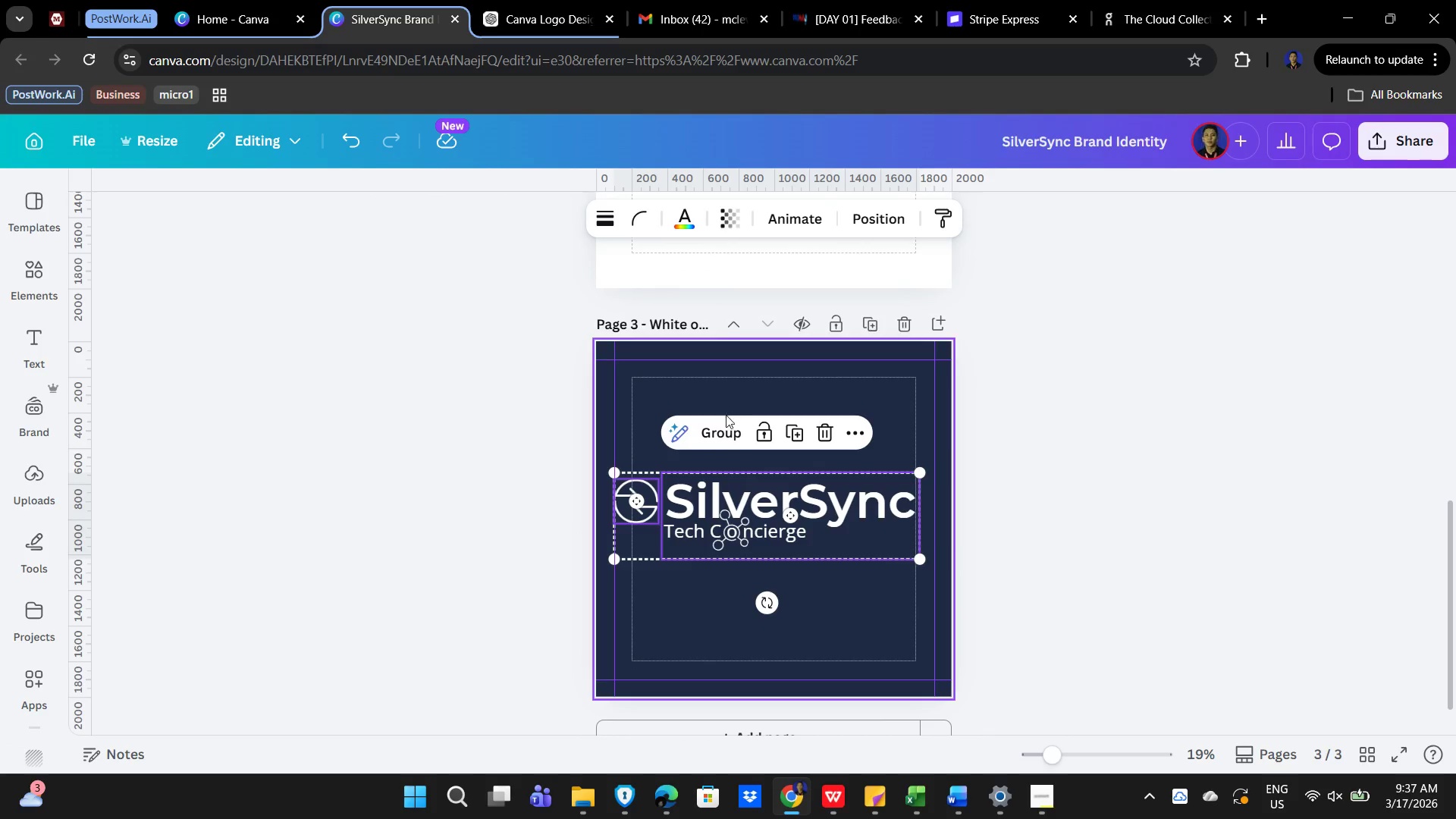 
scroll: coordinate [1076, 373], scroll_direction: down, amount: 3.0
 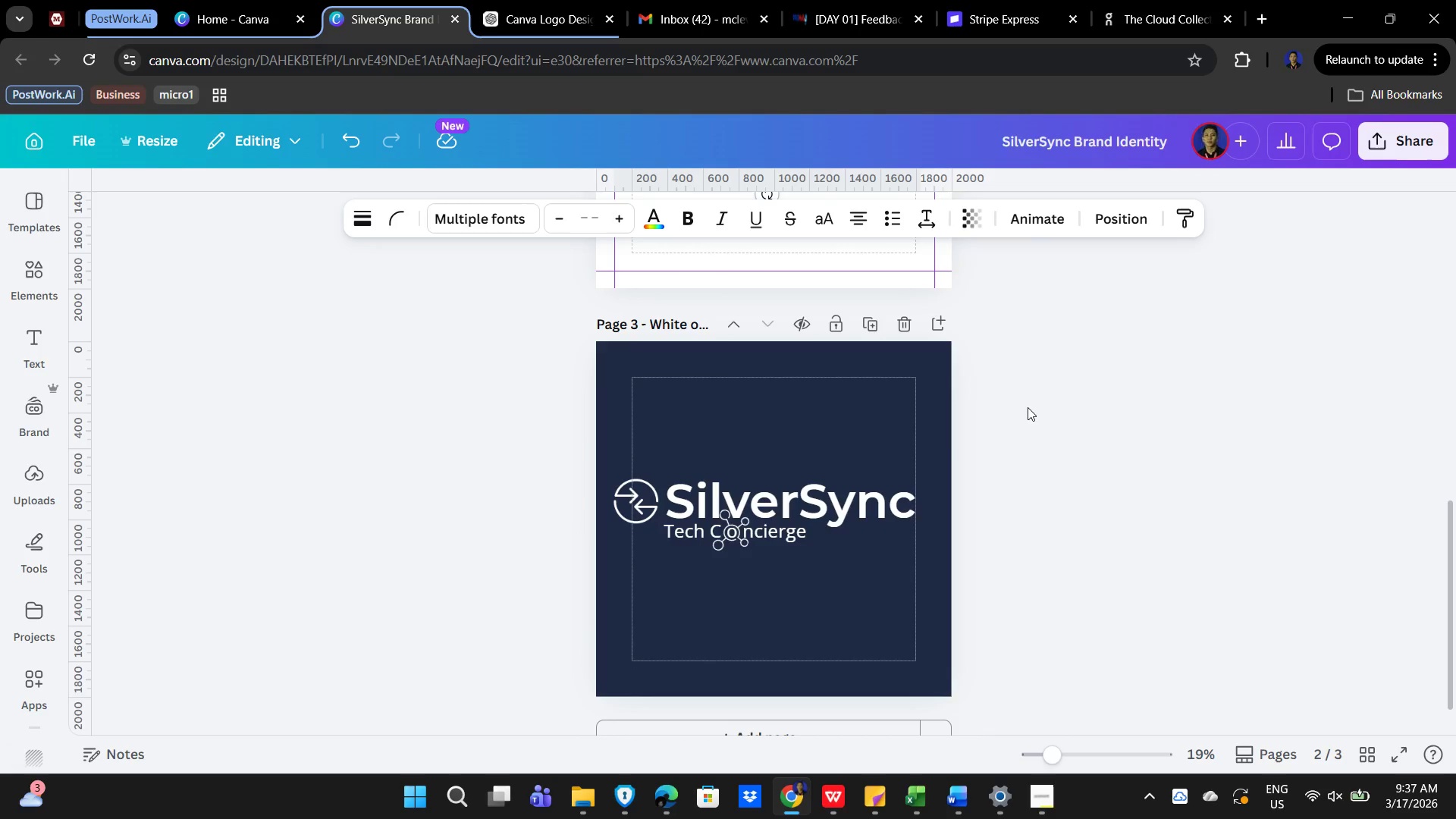 
left_click([729, 429])
 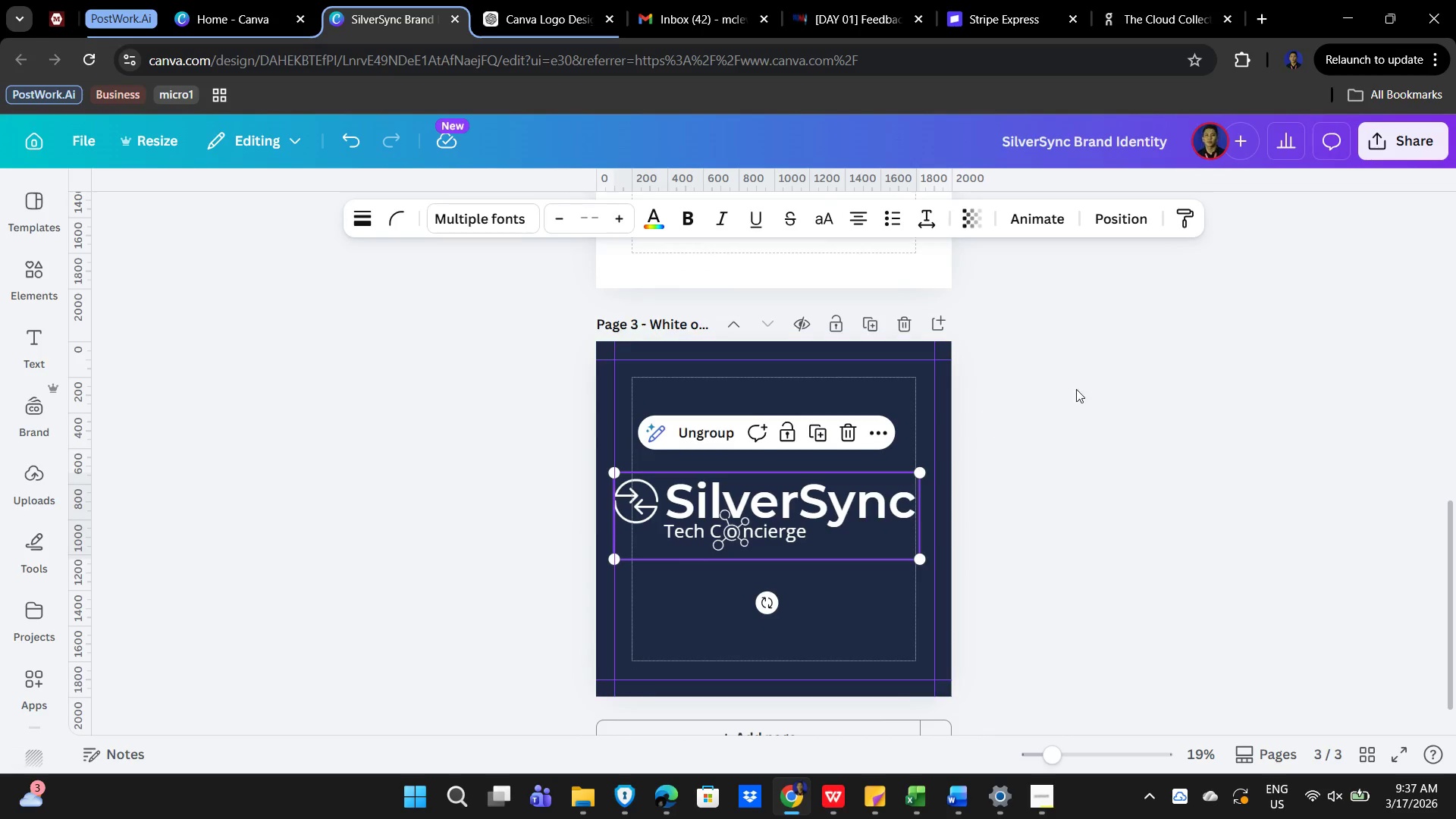 
scroll: coordinate [930, 411], scroll_direction: up, amount: 10.0
 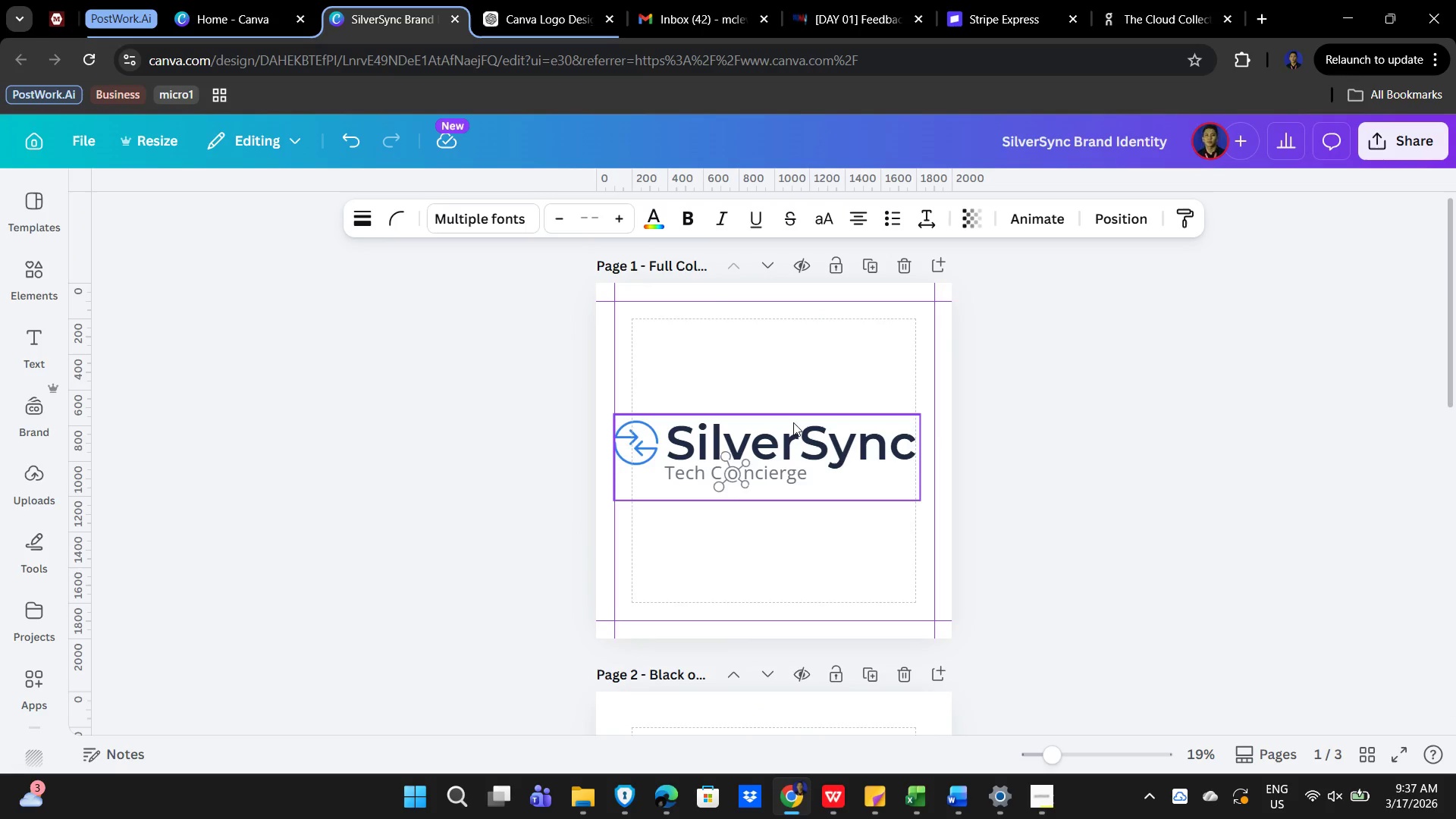 
left_click([774, 432])
 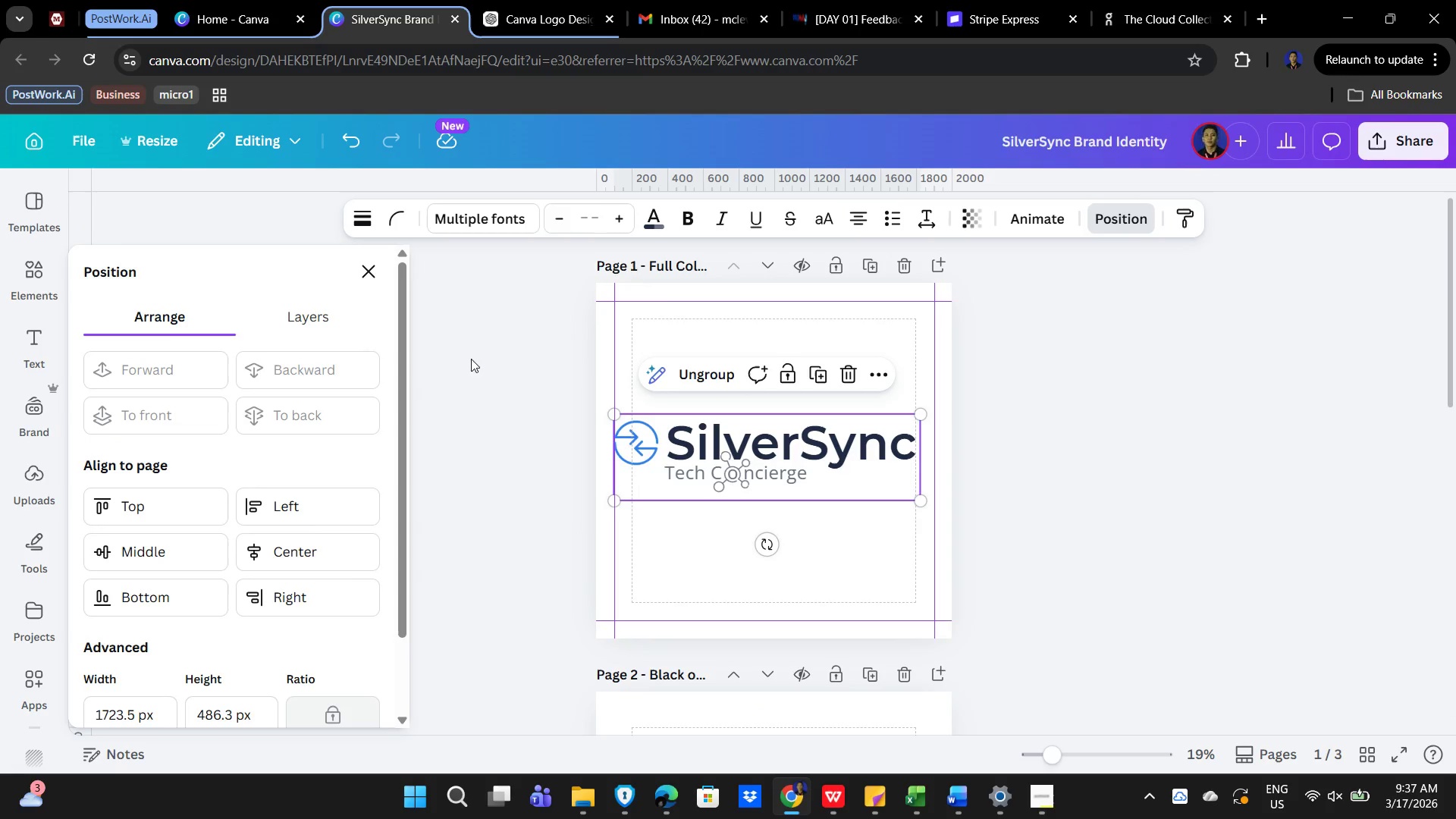 
left_click([287, 548])
 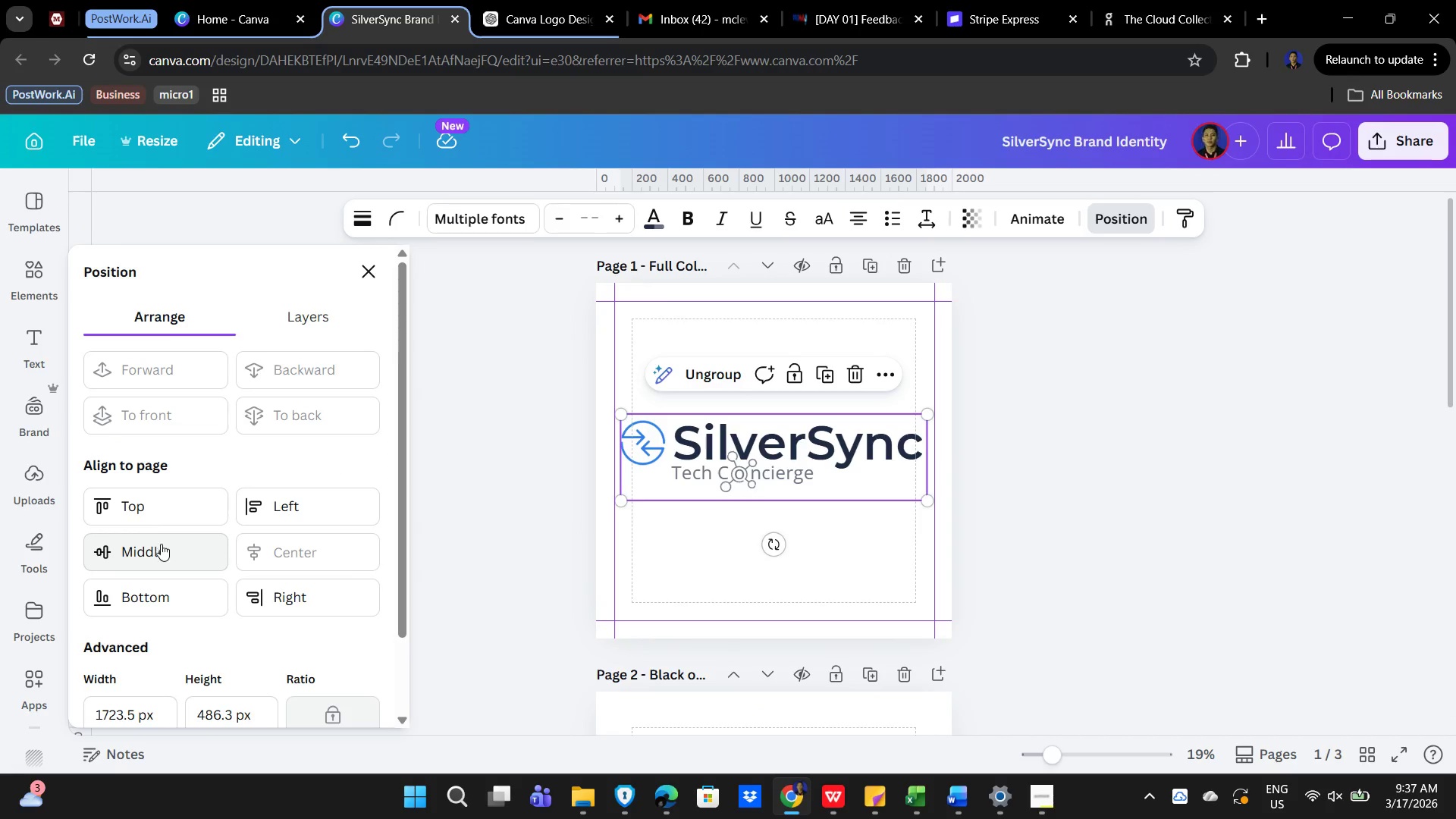 
left_click([158, 551])
 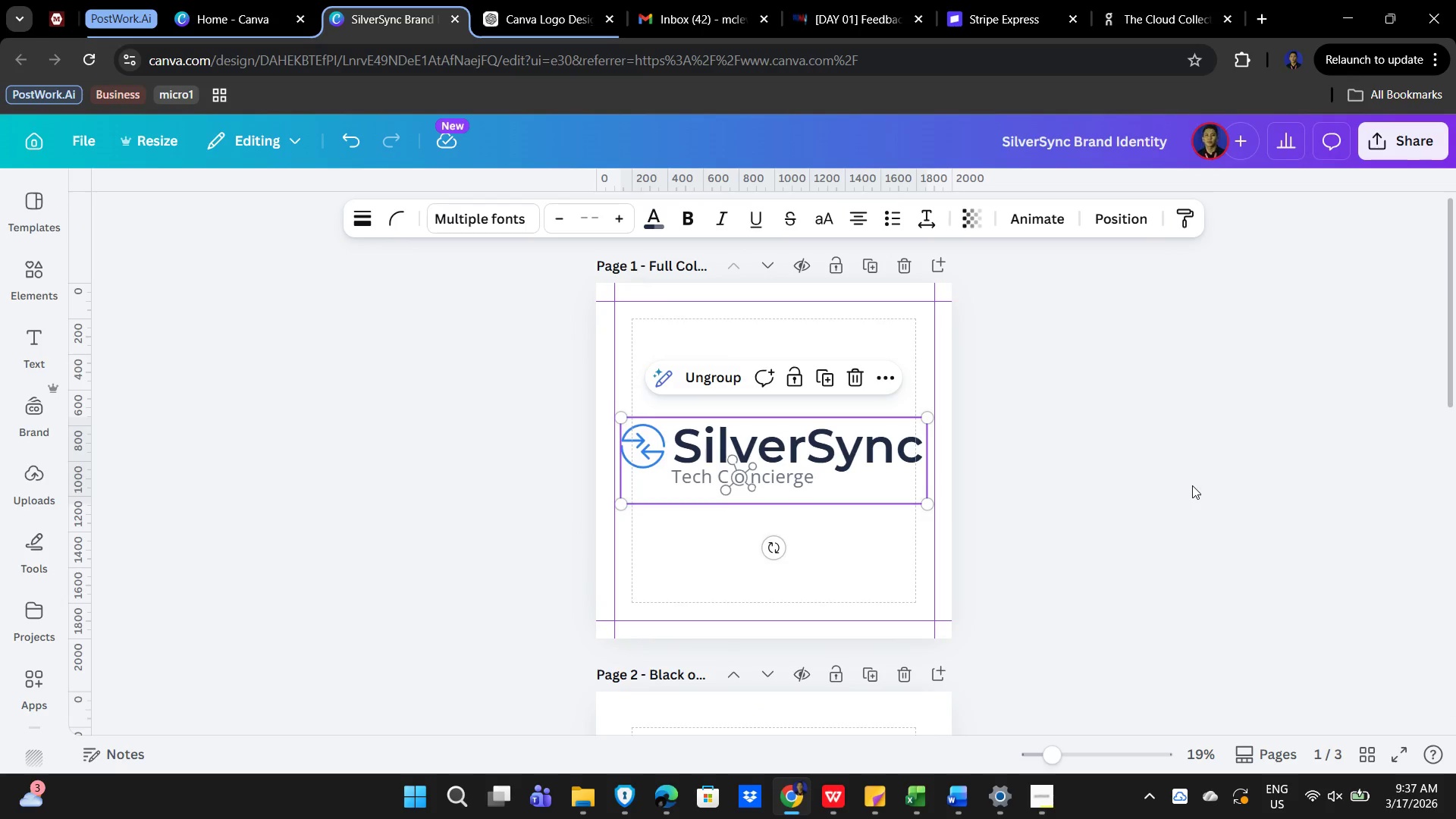 
left_click([1178, 485])
 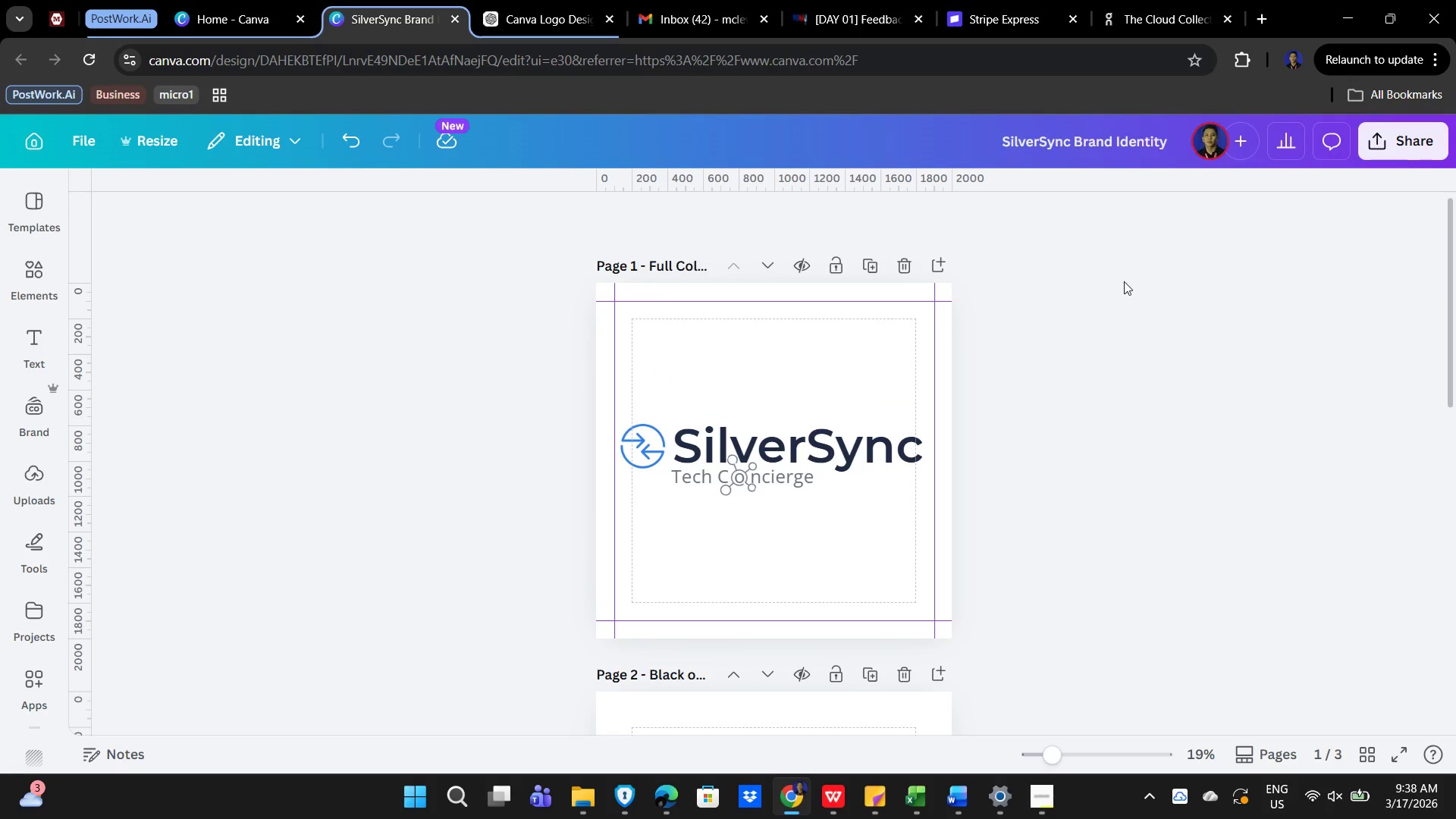 
left_click_drag(start_coordinate=[1117, 300], to_coordinate=[1089, 664])
 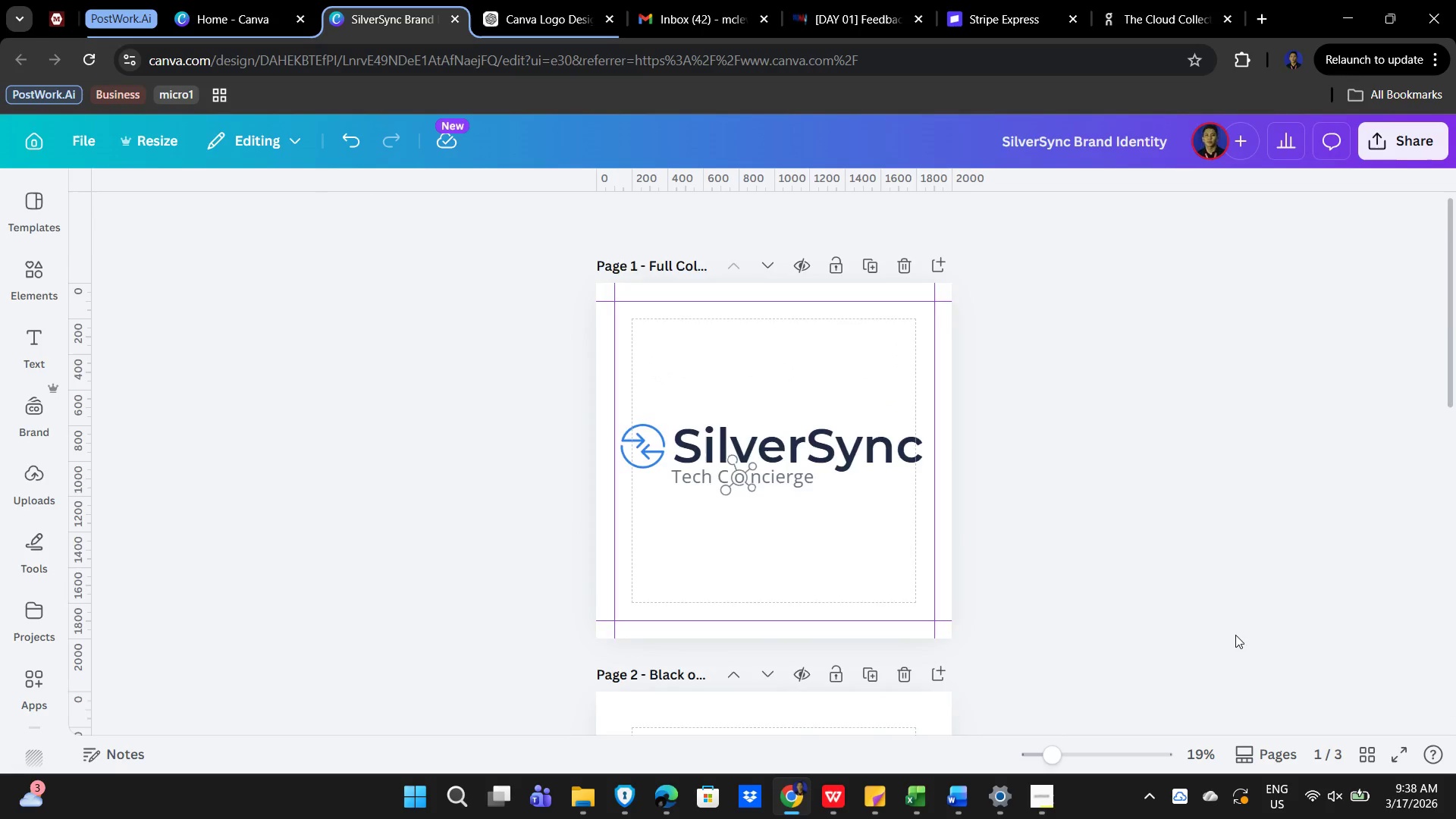 
scroll: coordinate [1239, 633], scroll_direction: down, amount: 4.0
 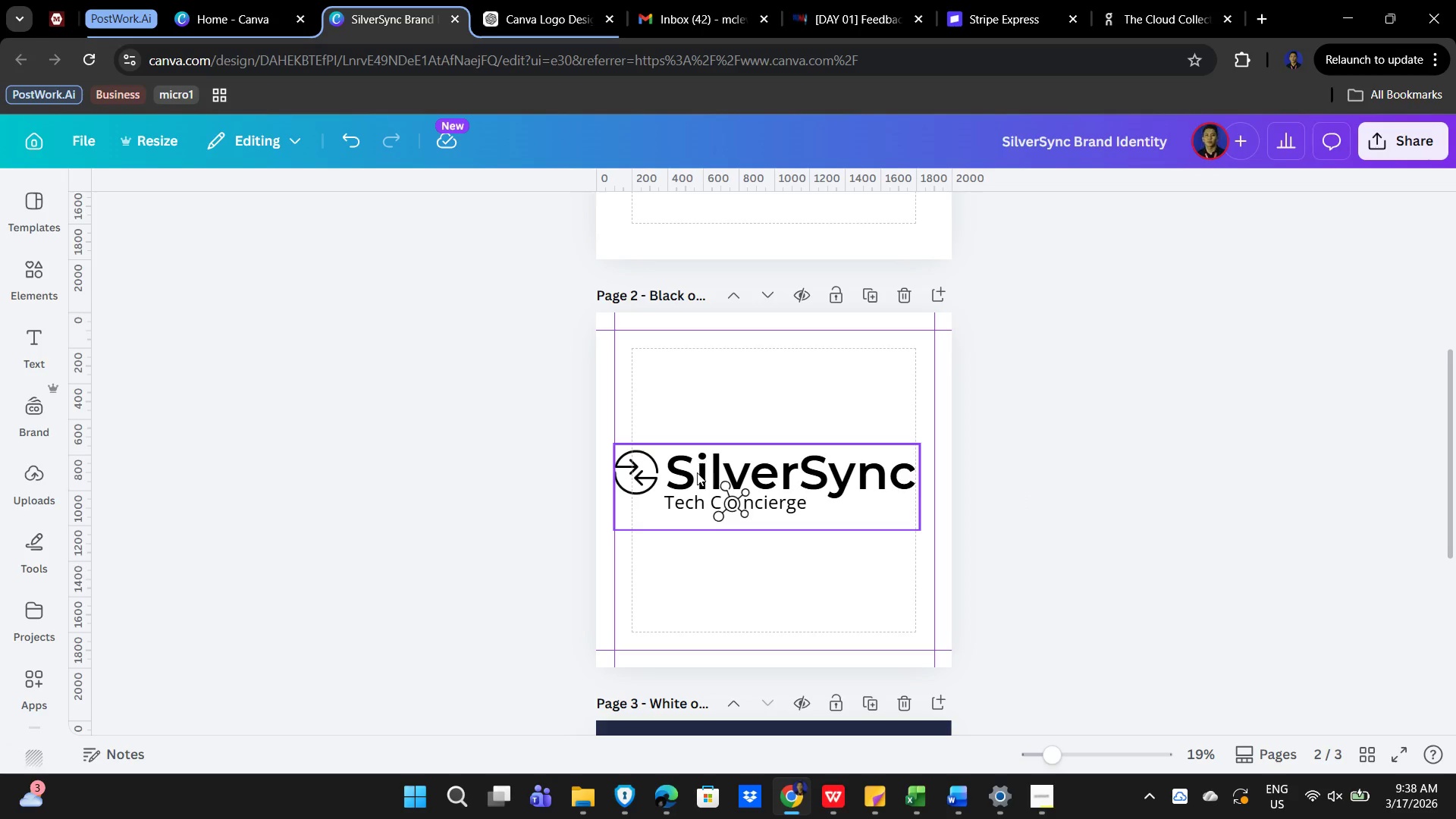 
left_click([704, 477])
 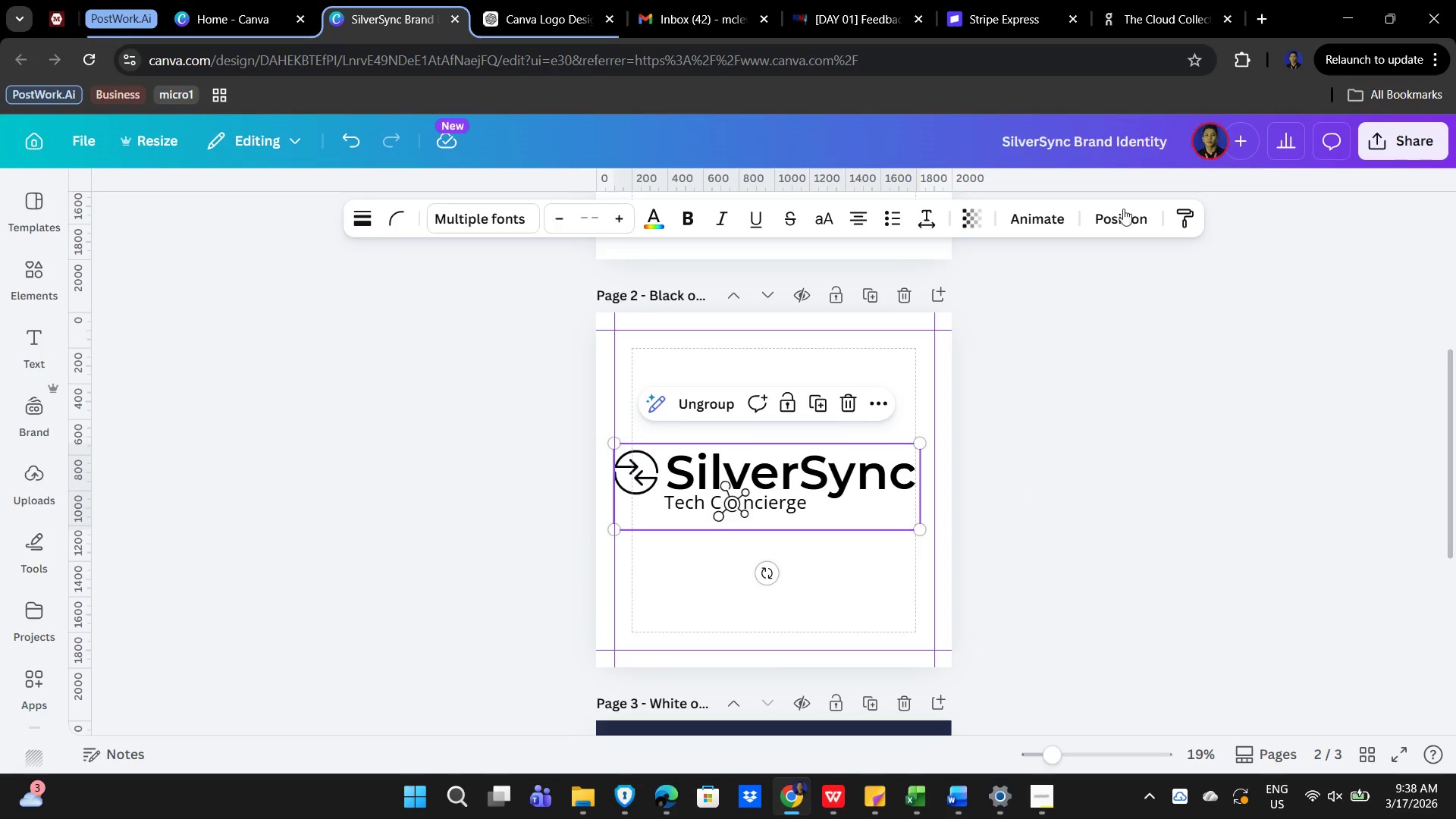 
left_click([1121, 215])
 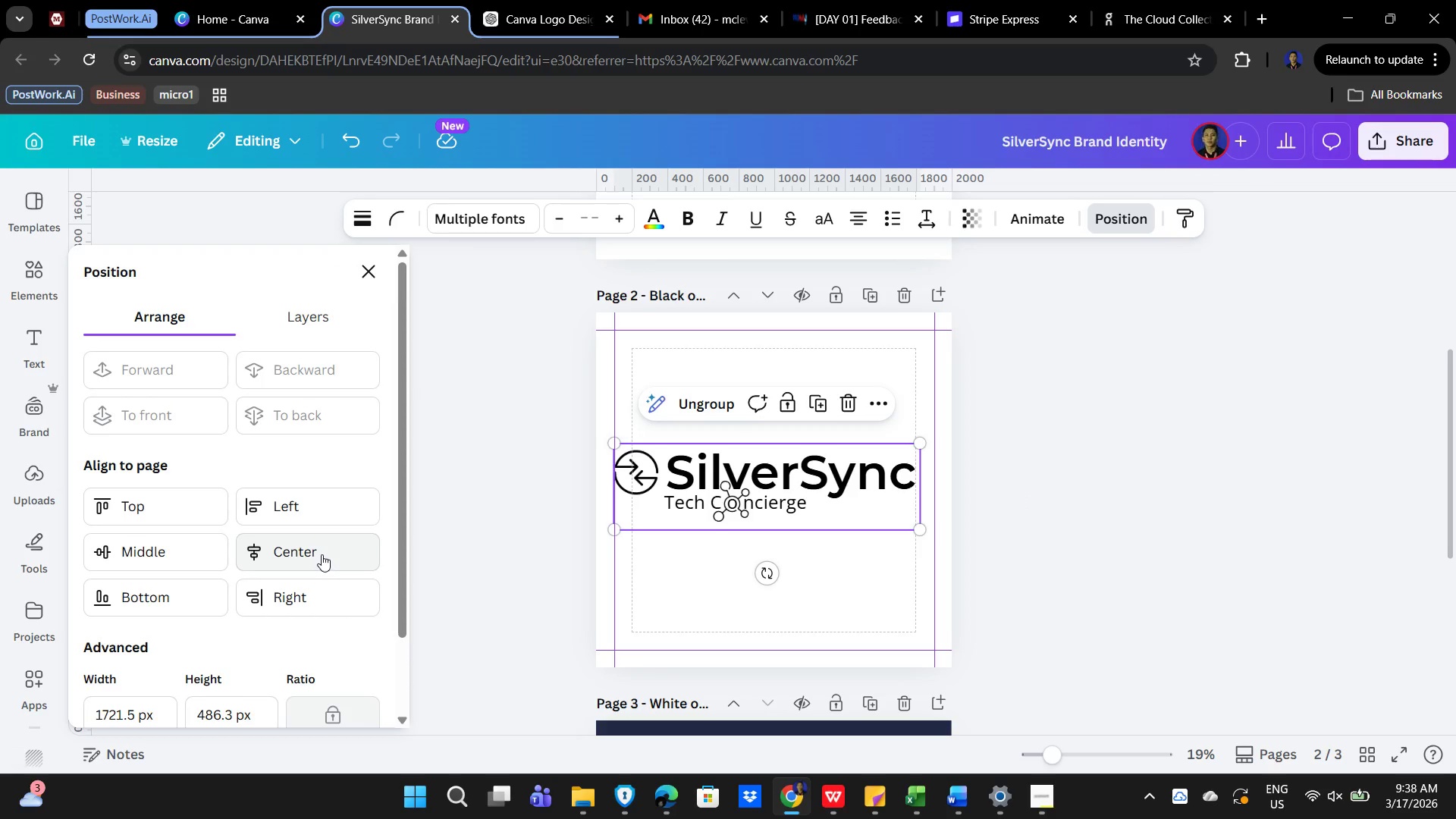 
double_click([138, 560])
 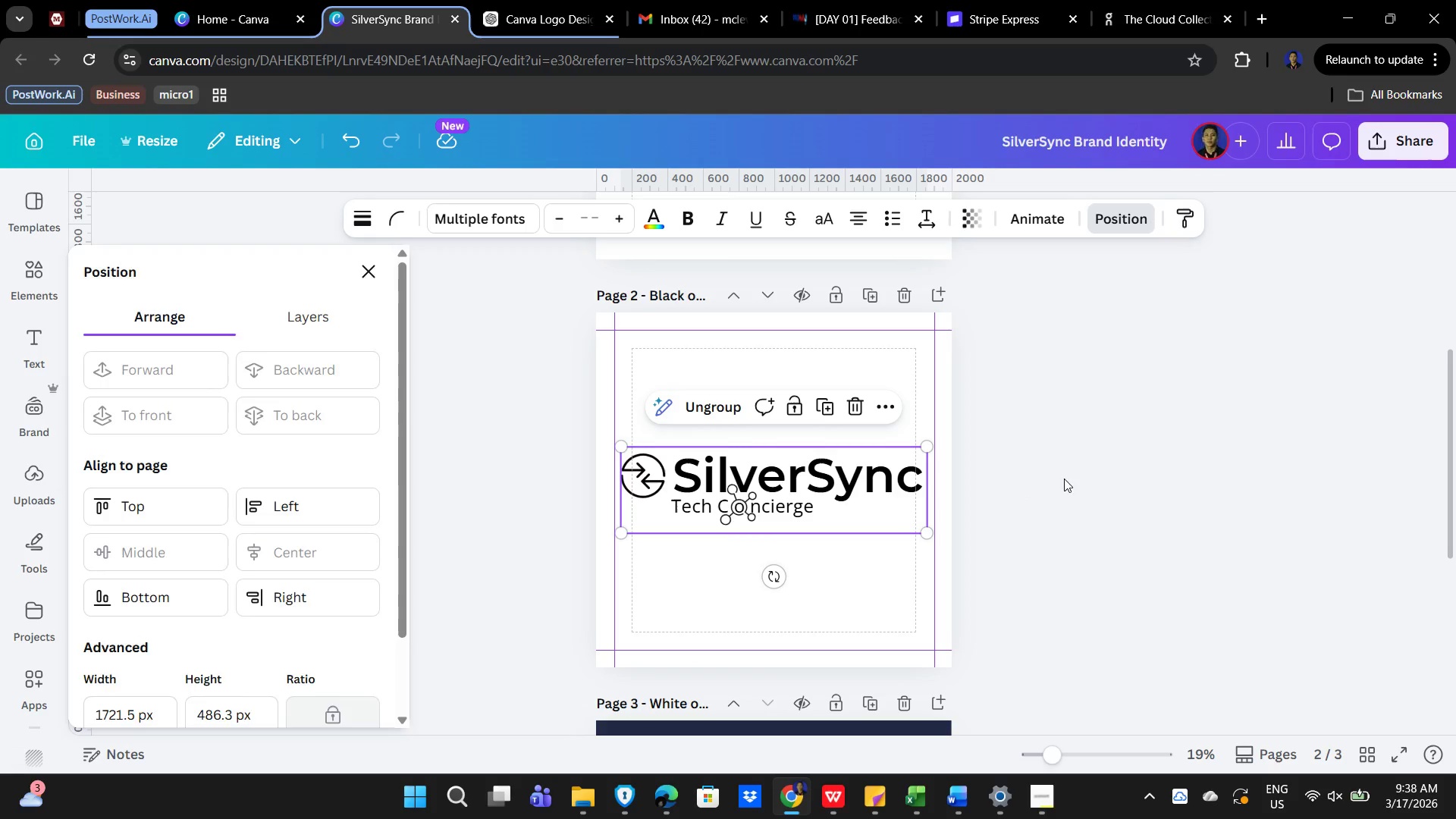 
left_click([1140, 479])
 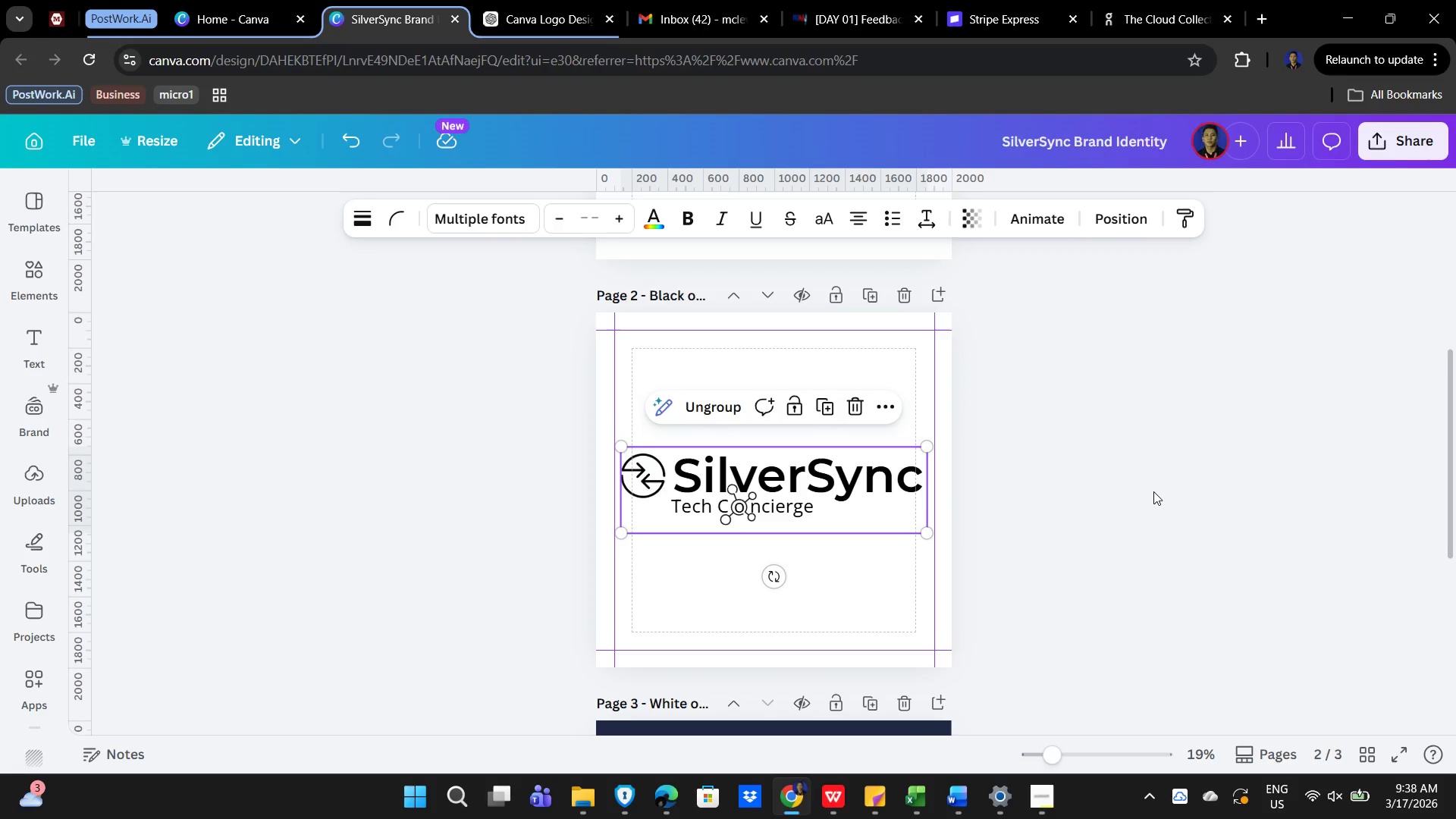 
scroll: coordinate [1153, 491], scroll_direction: down, amount: 3.0
 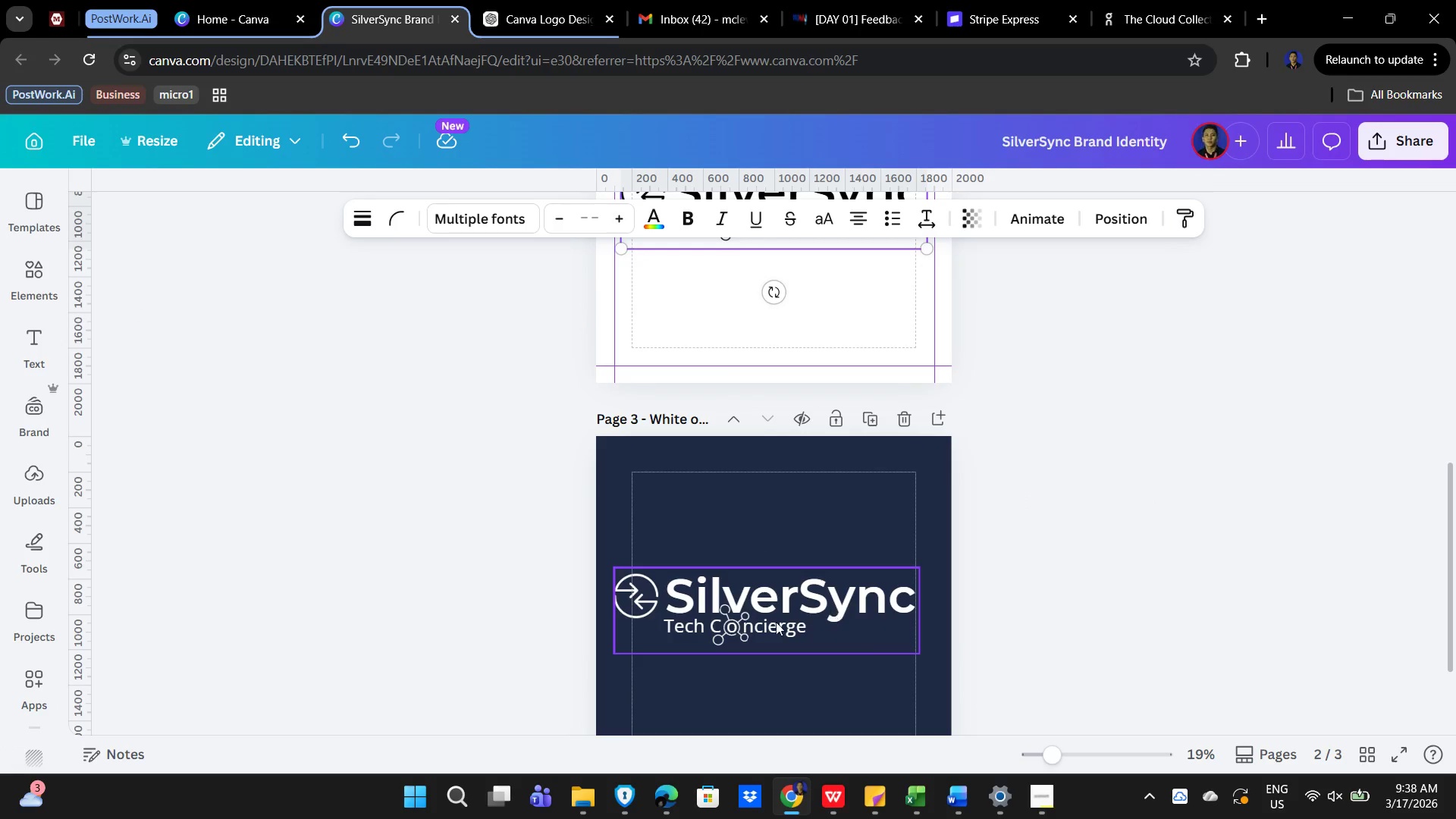 
left_click([765, 622])
 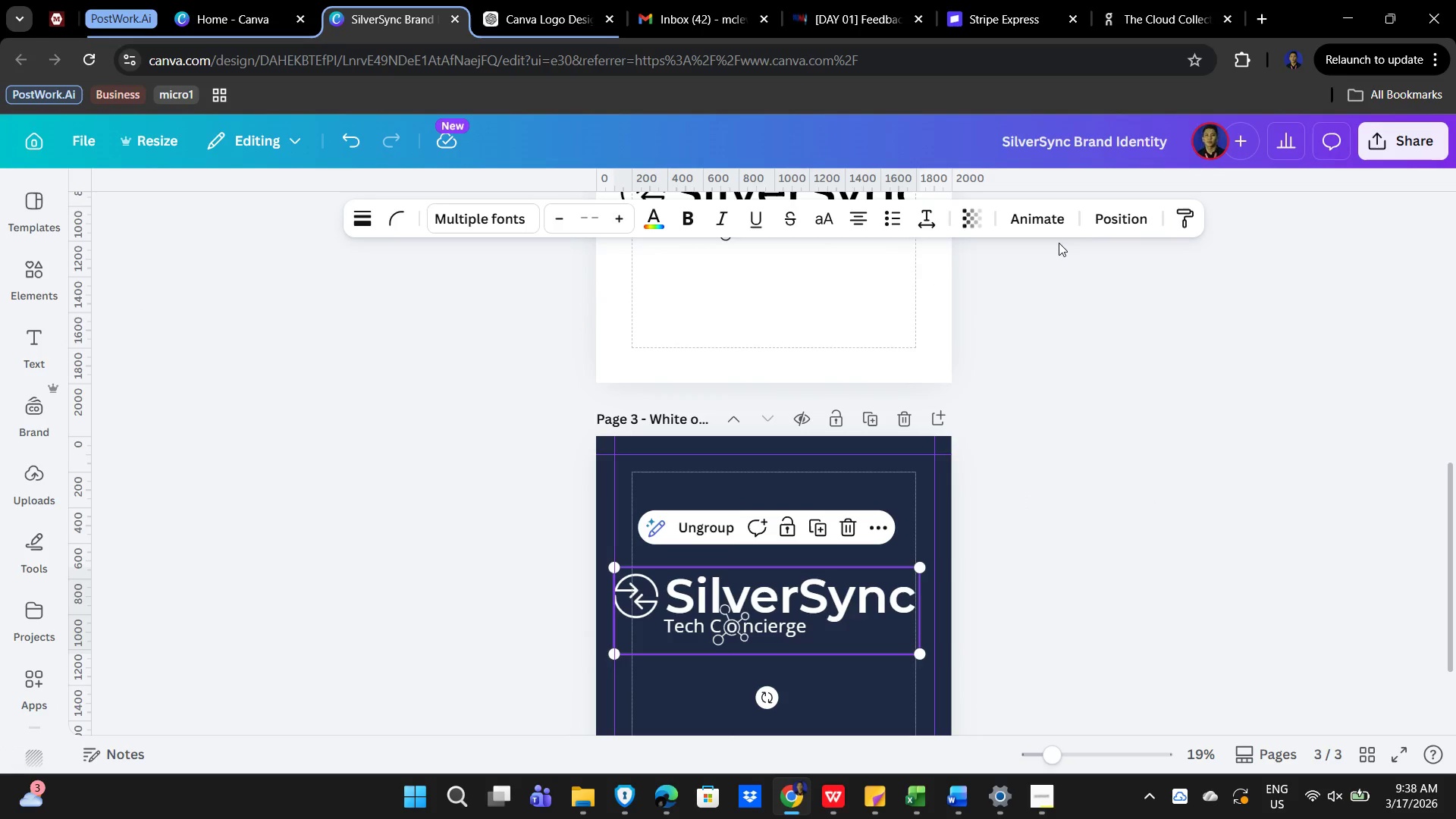 
left_click([1110, 204])
 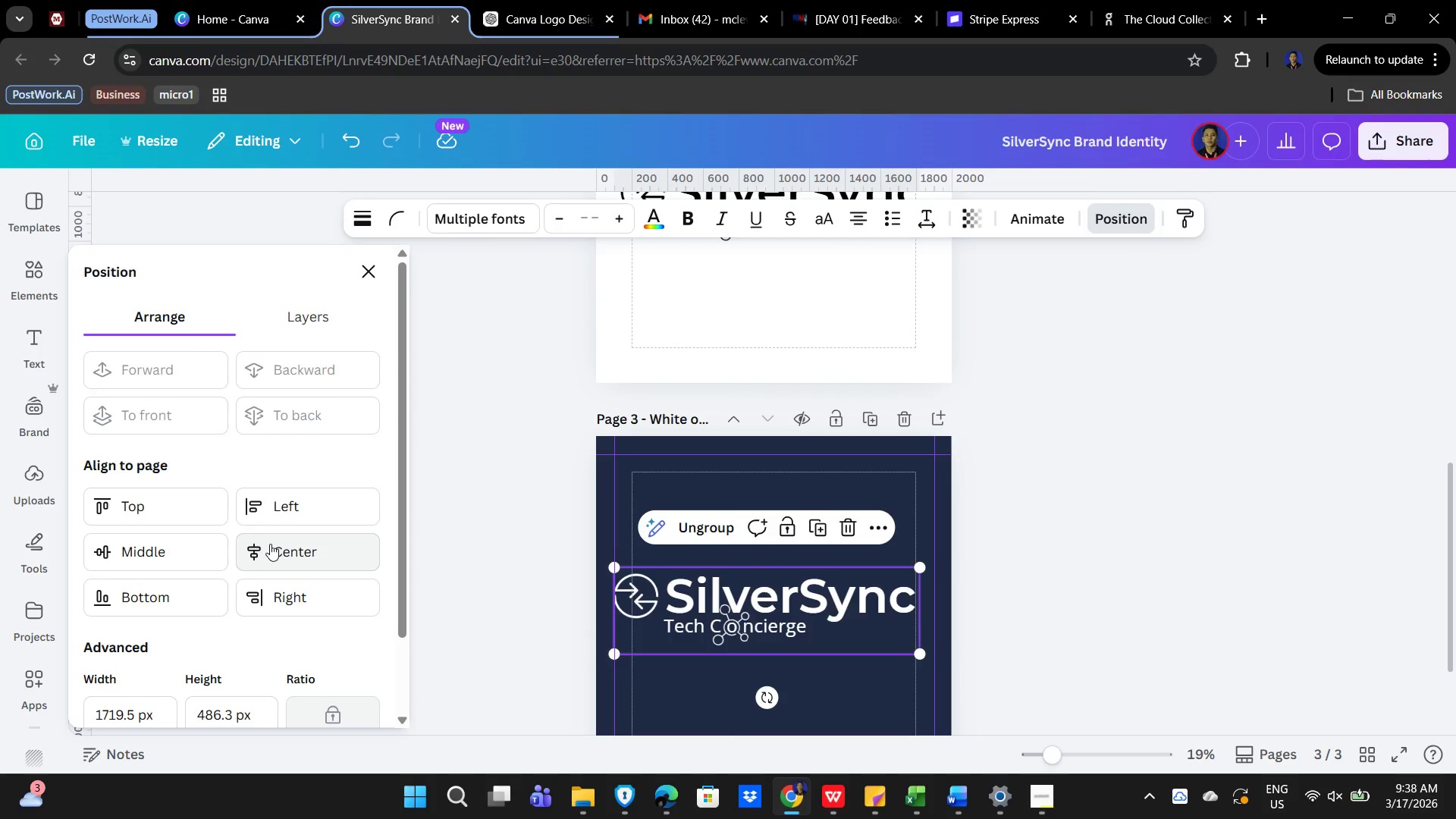 
double_click([157, 545])
 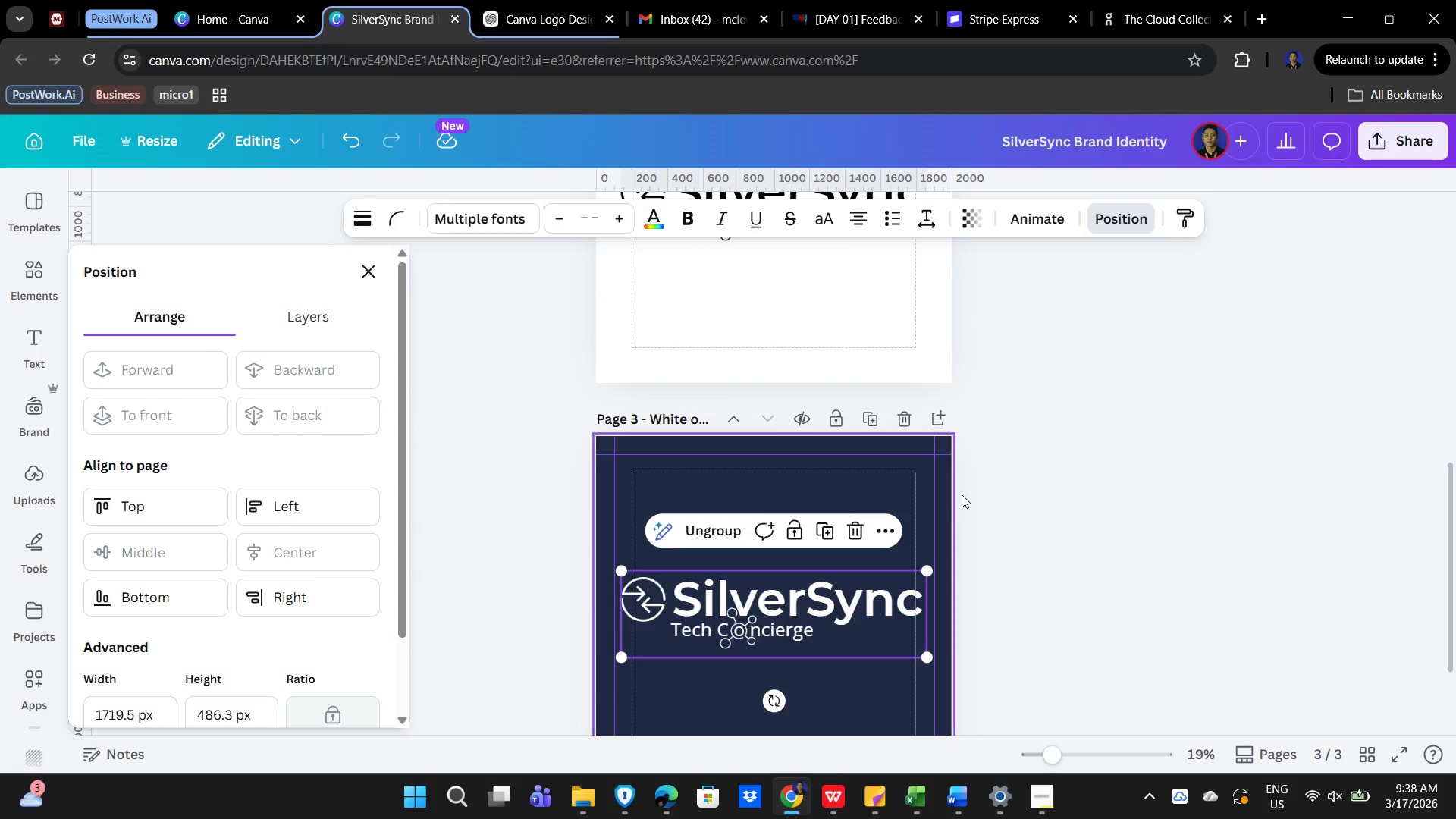 
left_click([1181, 475])
 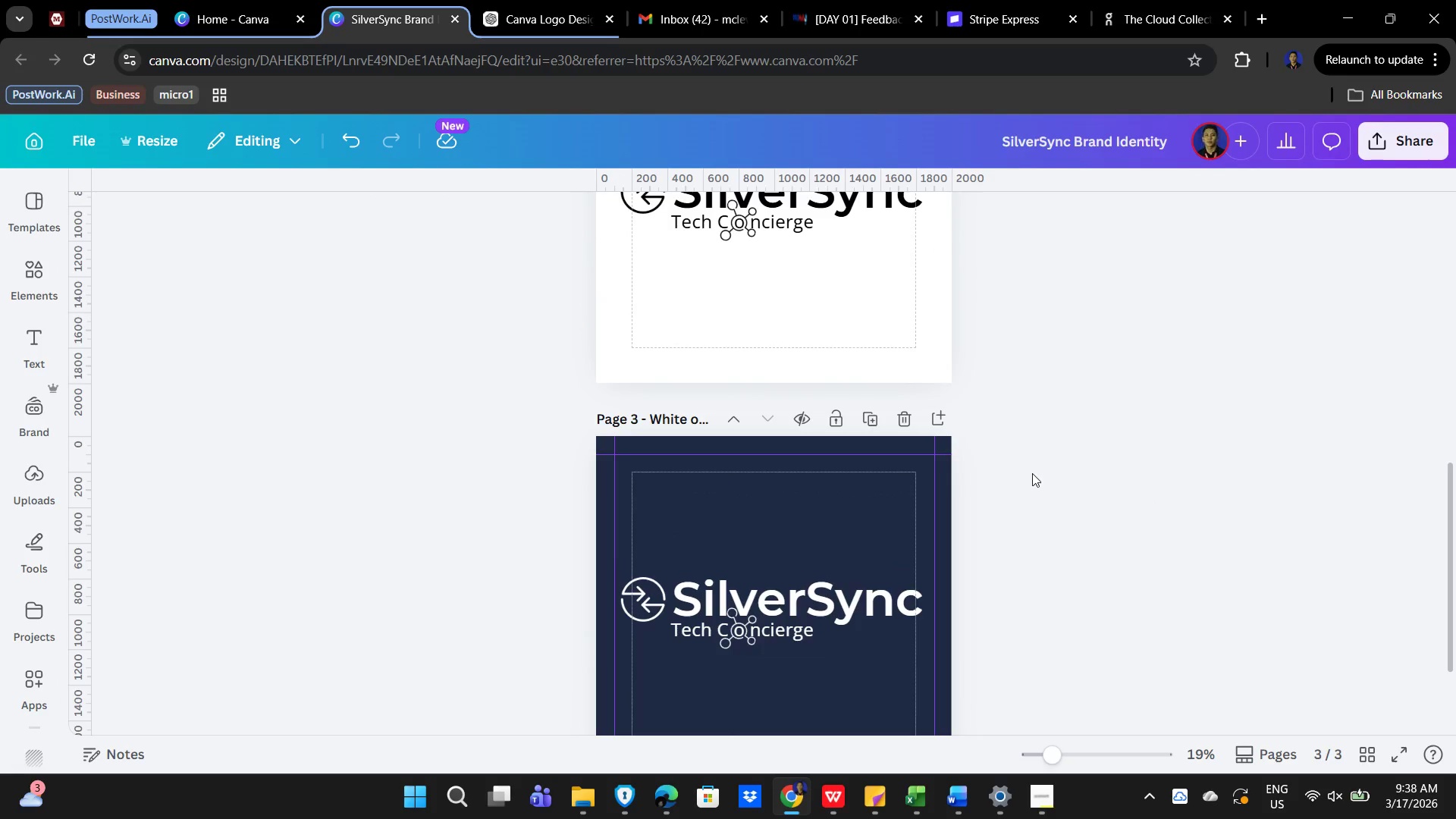 
hold_key(key=ControlLeft, duration=0.84)
scroll: coordinate [1035, 474], scroll_direction: down, amount: 7.0
 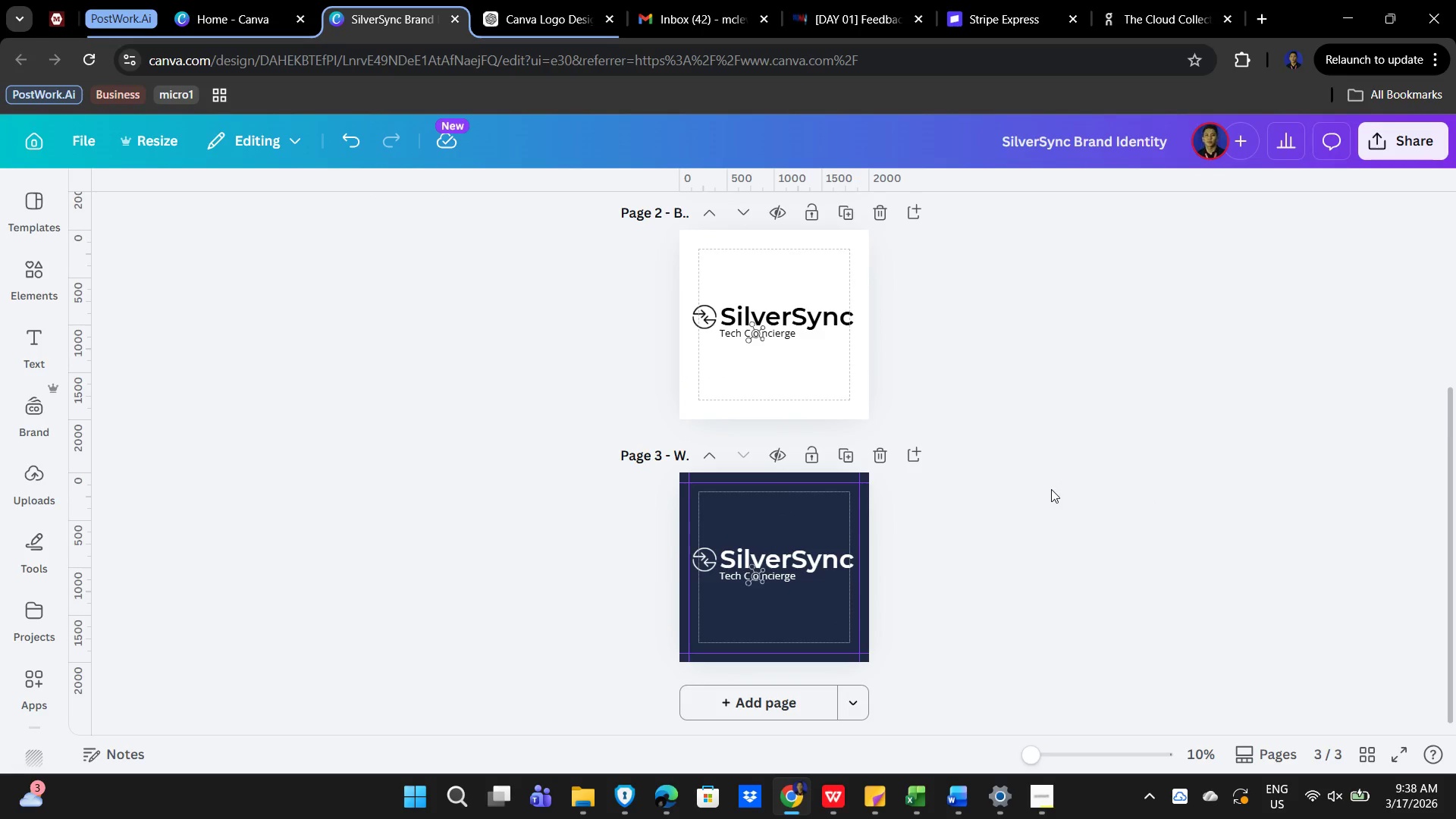 
scroll: coordinate [1045, 495], scroll_direction: up, amount: 11.0
 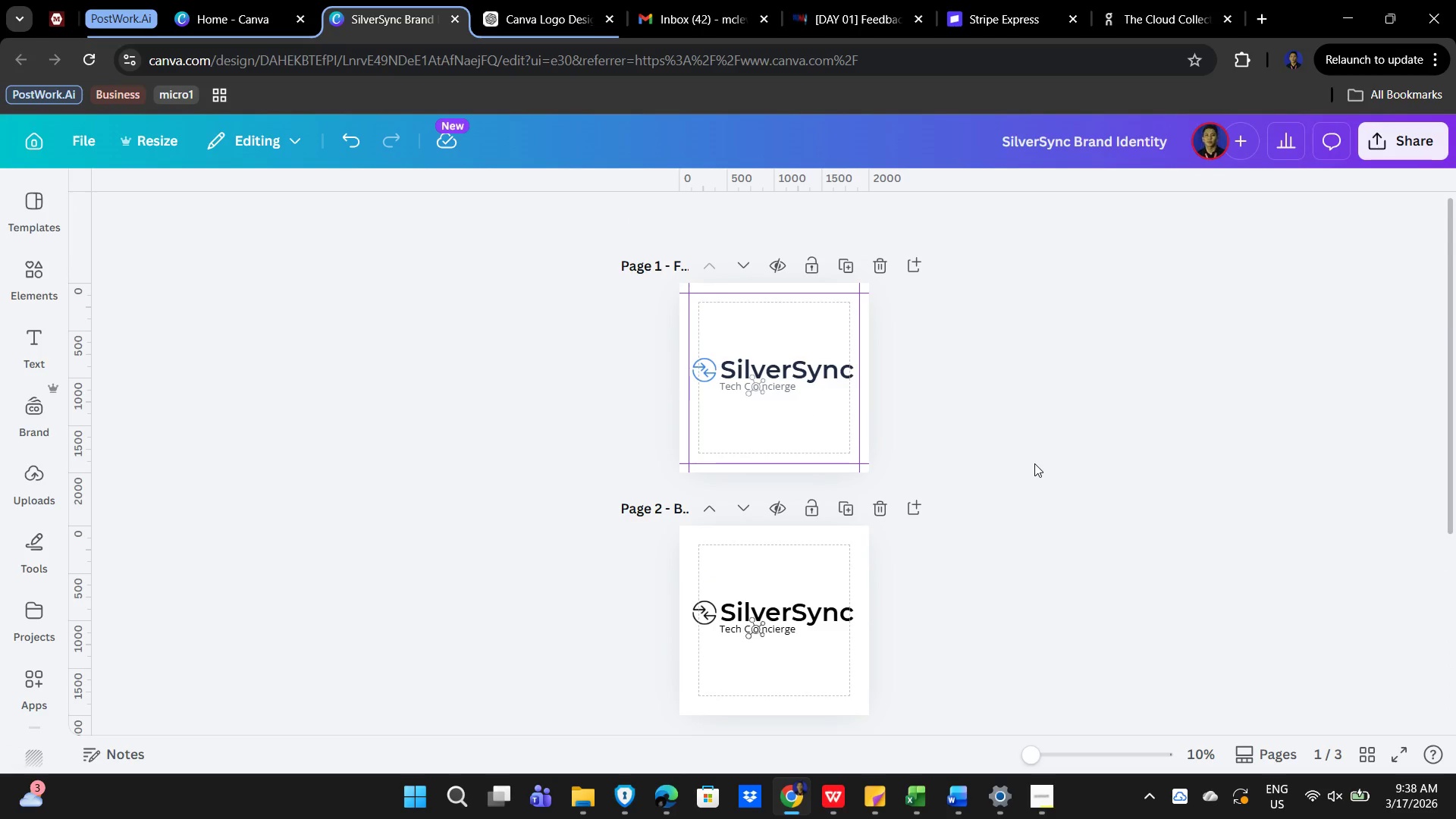 
scroll: coordinate [1034, 465], scroll_direction: down, amount: 6.0
 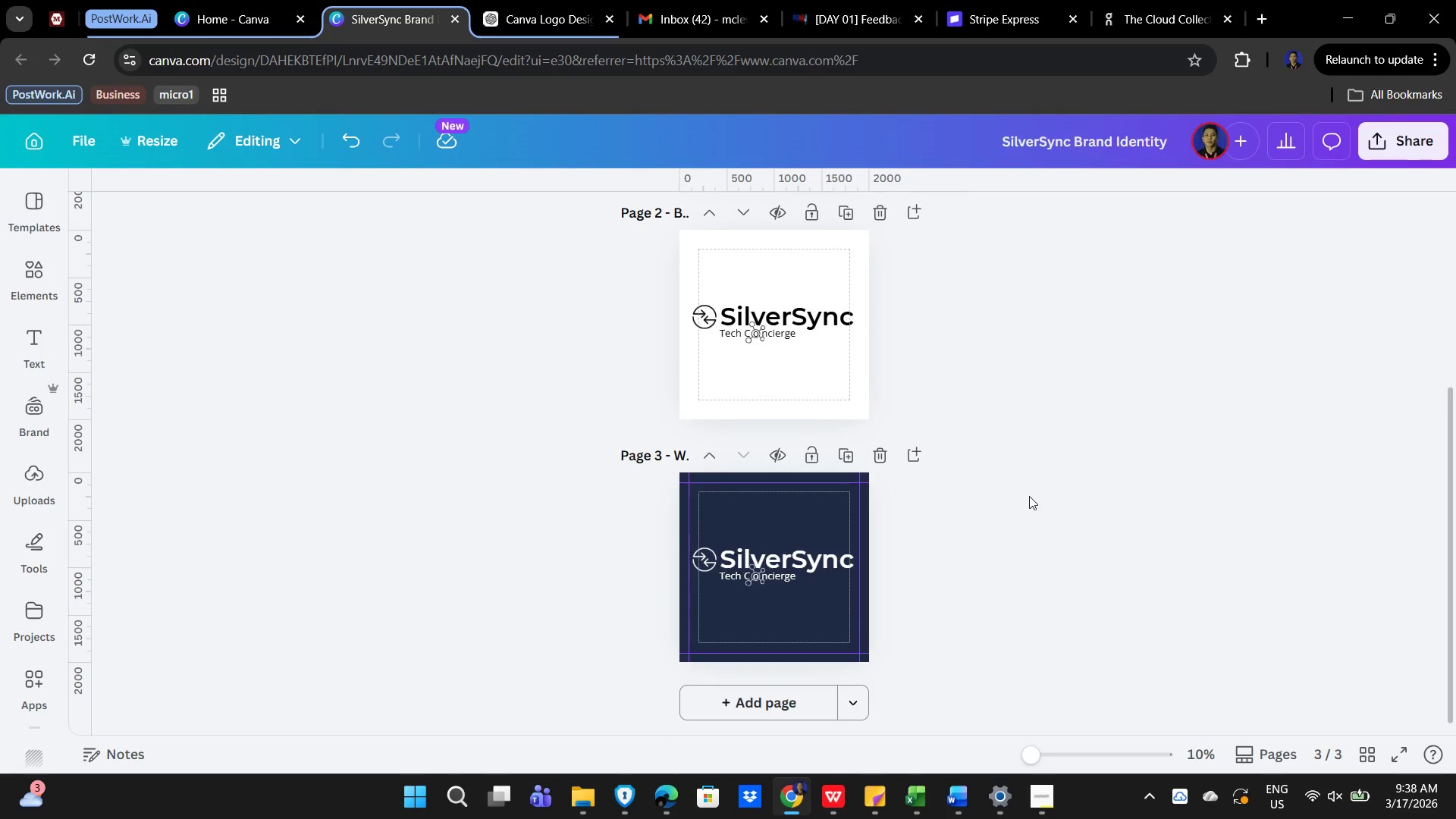 
wait(6.56)
 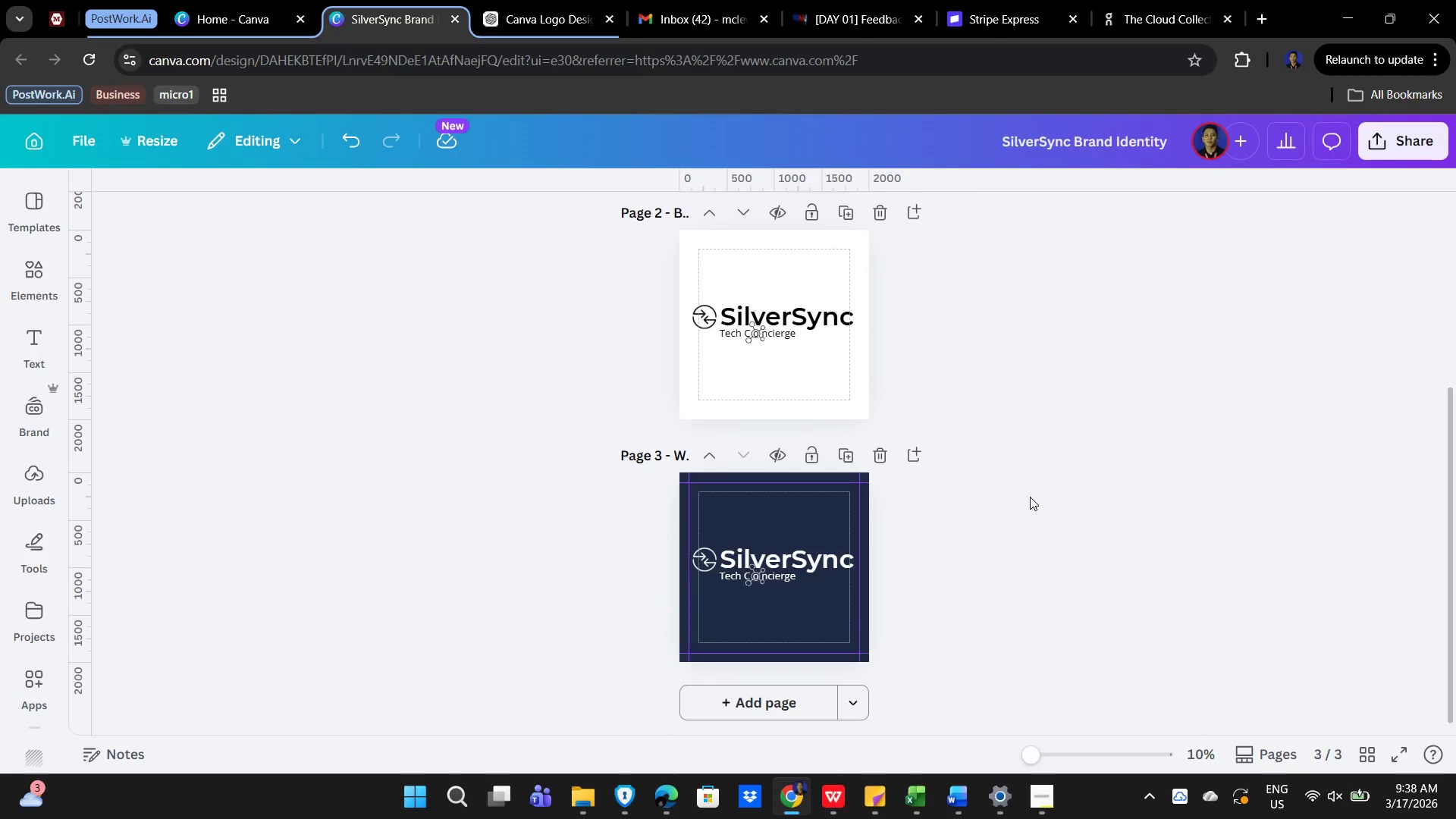 
scroll: coordinate [1111, 403], scroll_direction: down, amount: 5.0
 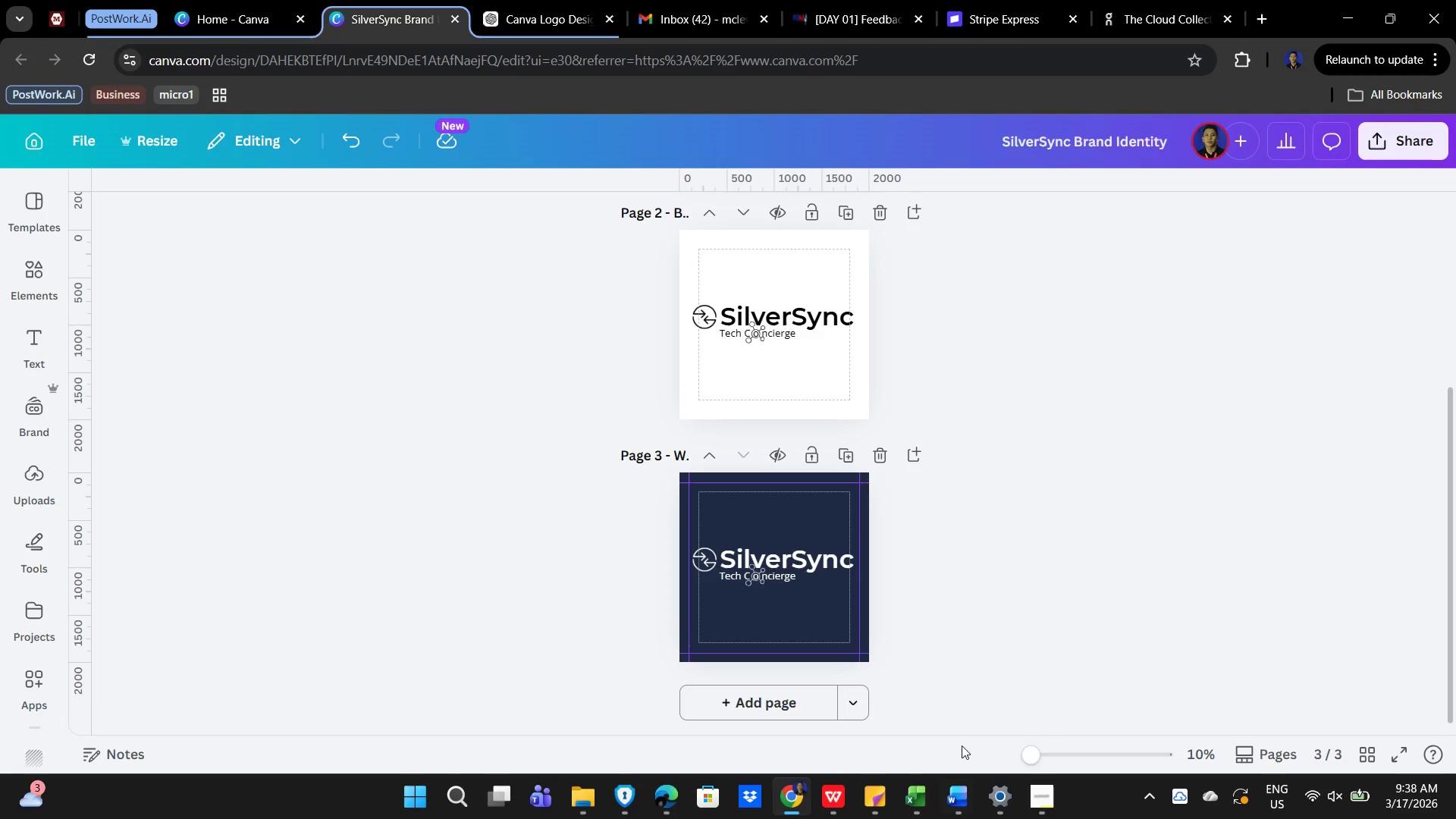 
scroll: coordinate [1000, 513], scroll_direction: up, amount: 8.0
 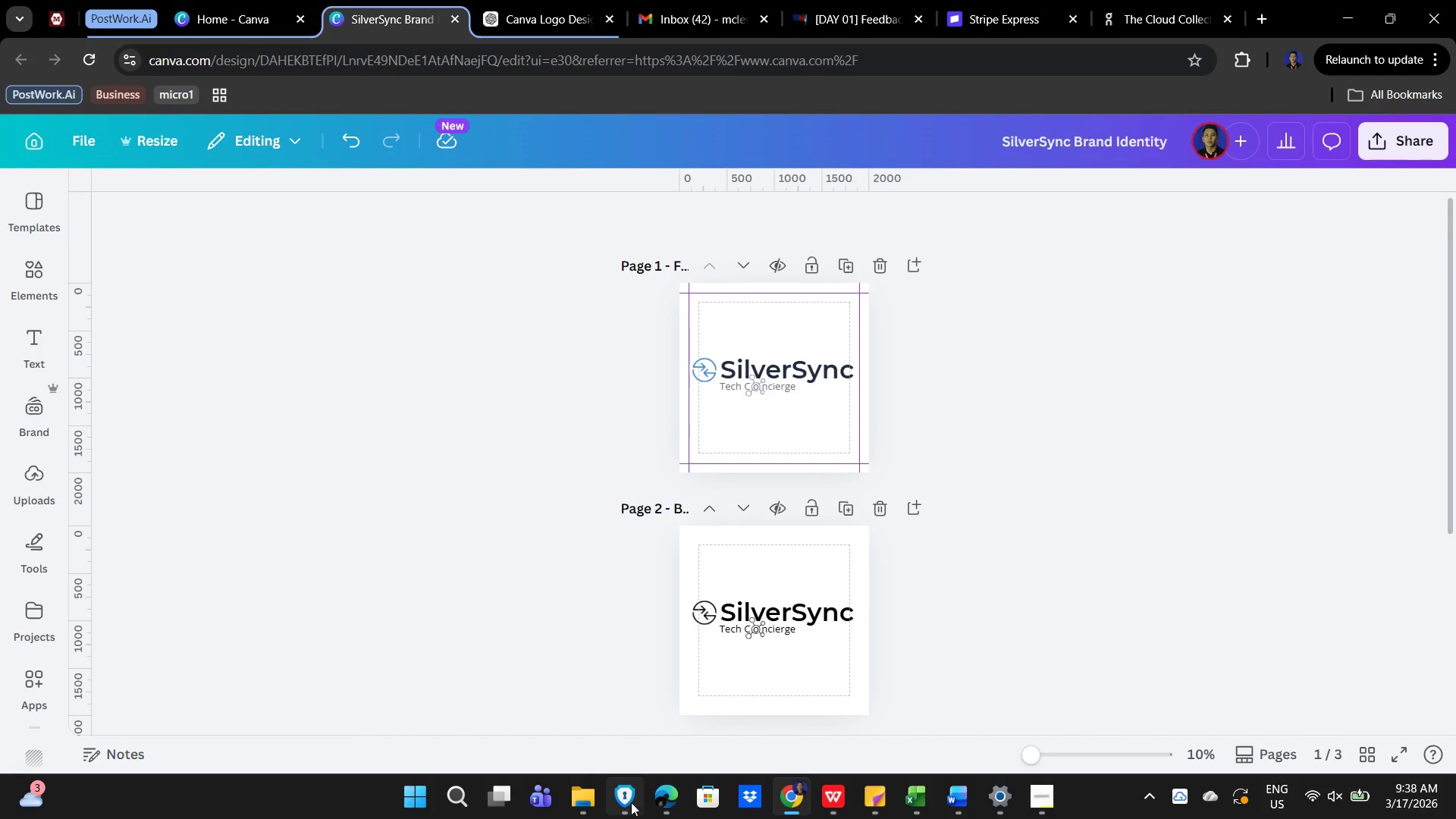 
left_click([460, 798])
 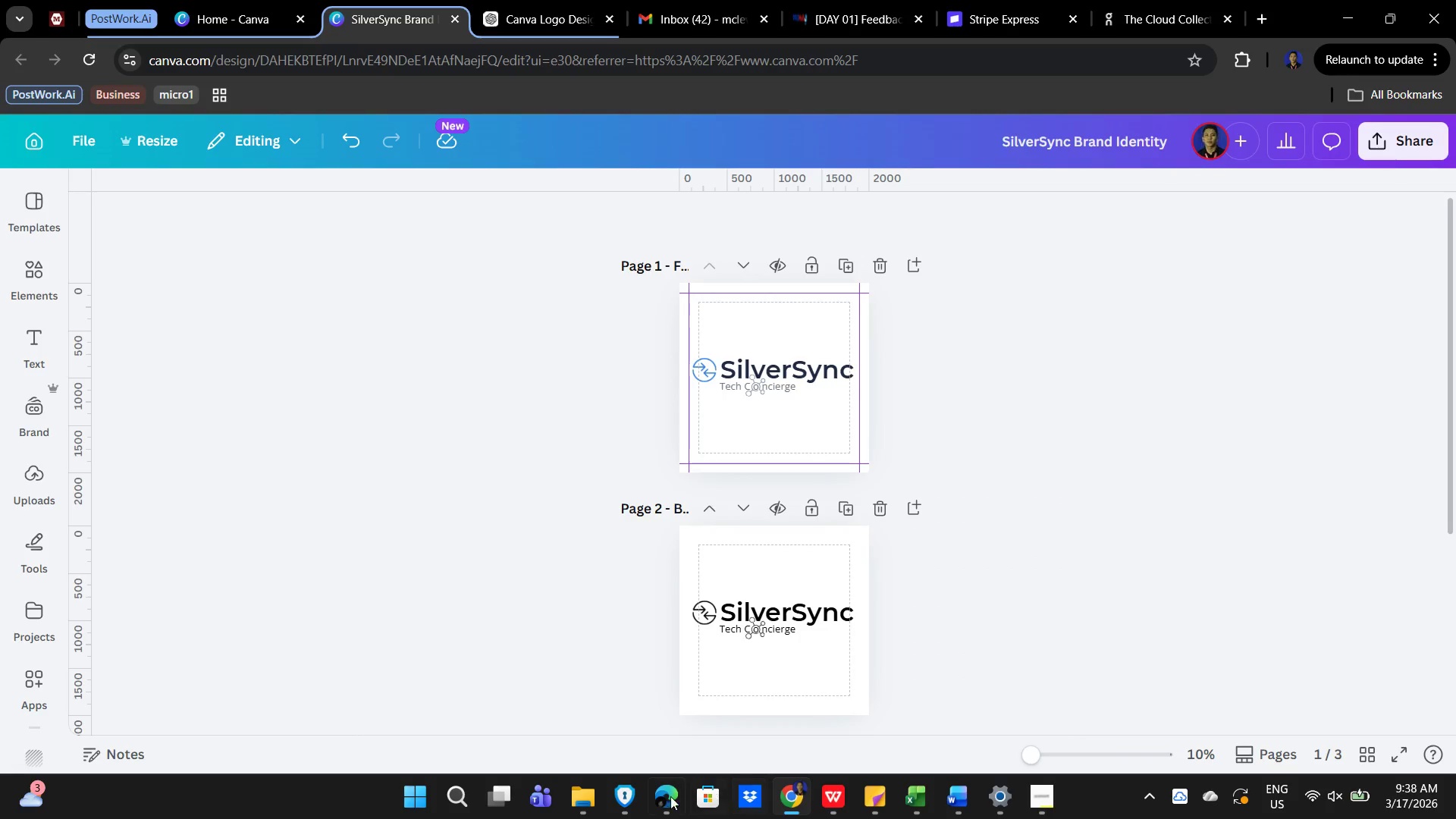 
left_click([451, 799])
 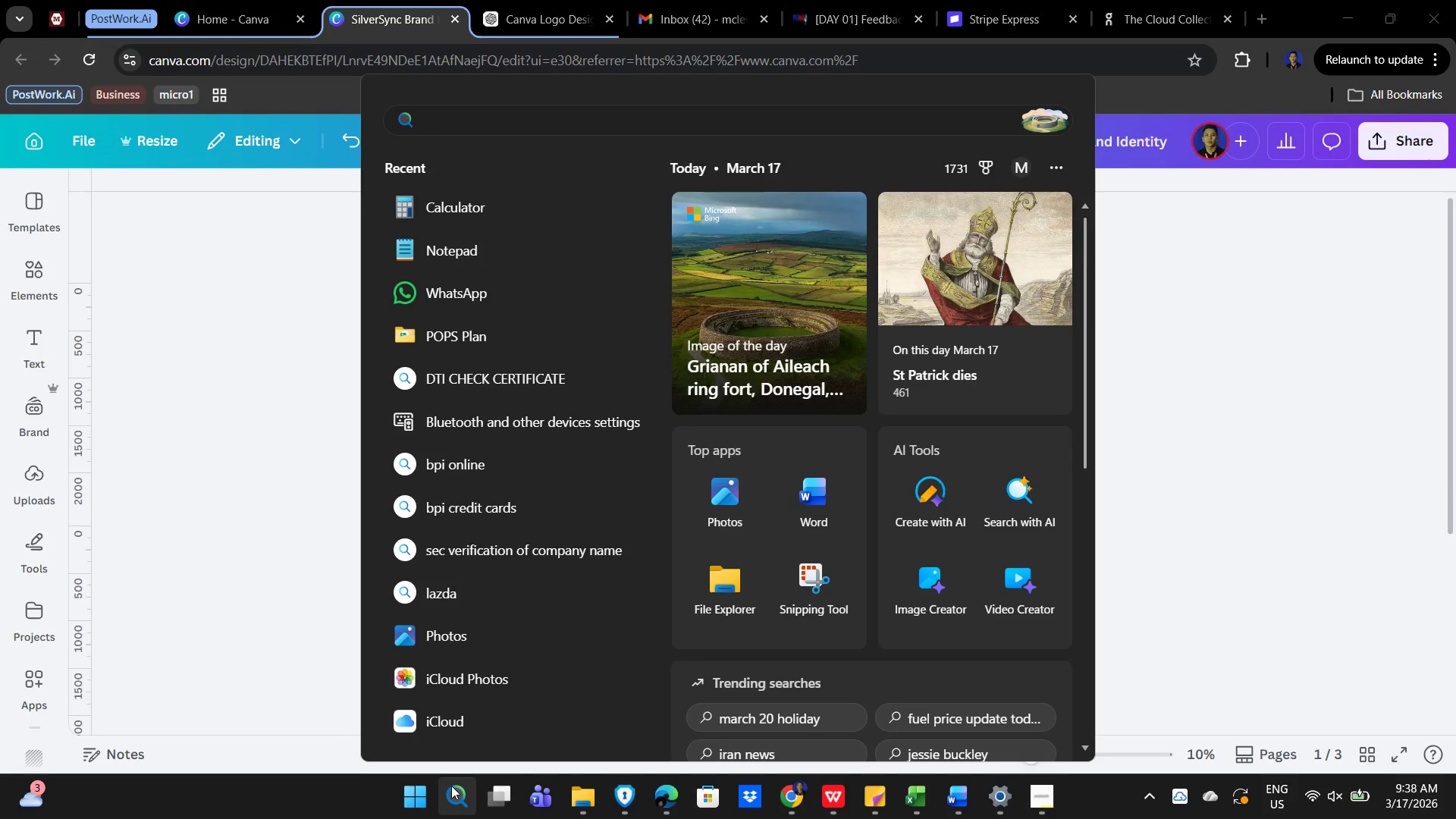 
type(note)
 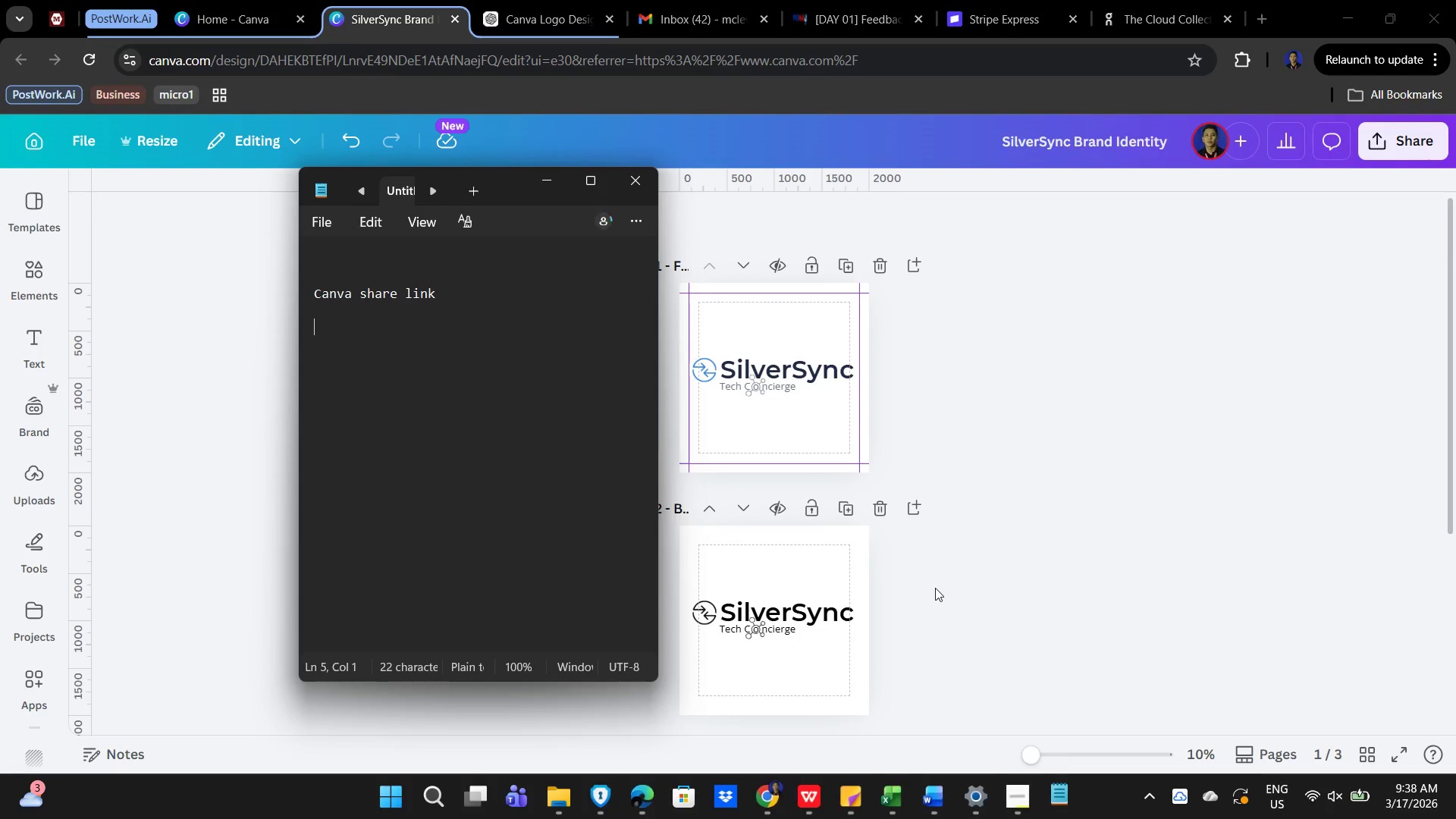 
wait(7.61)
 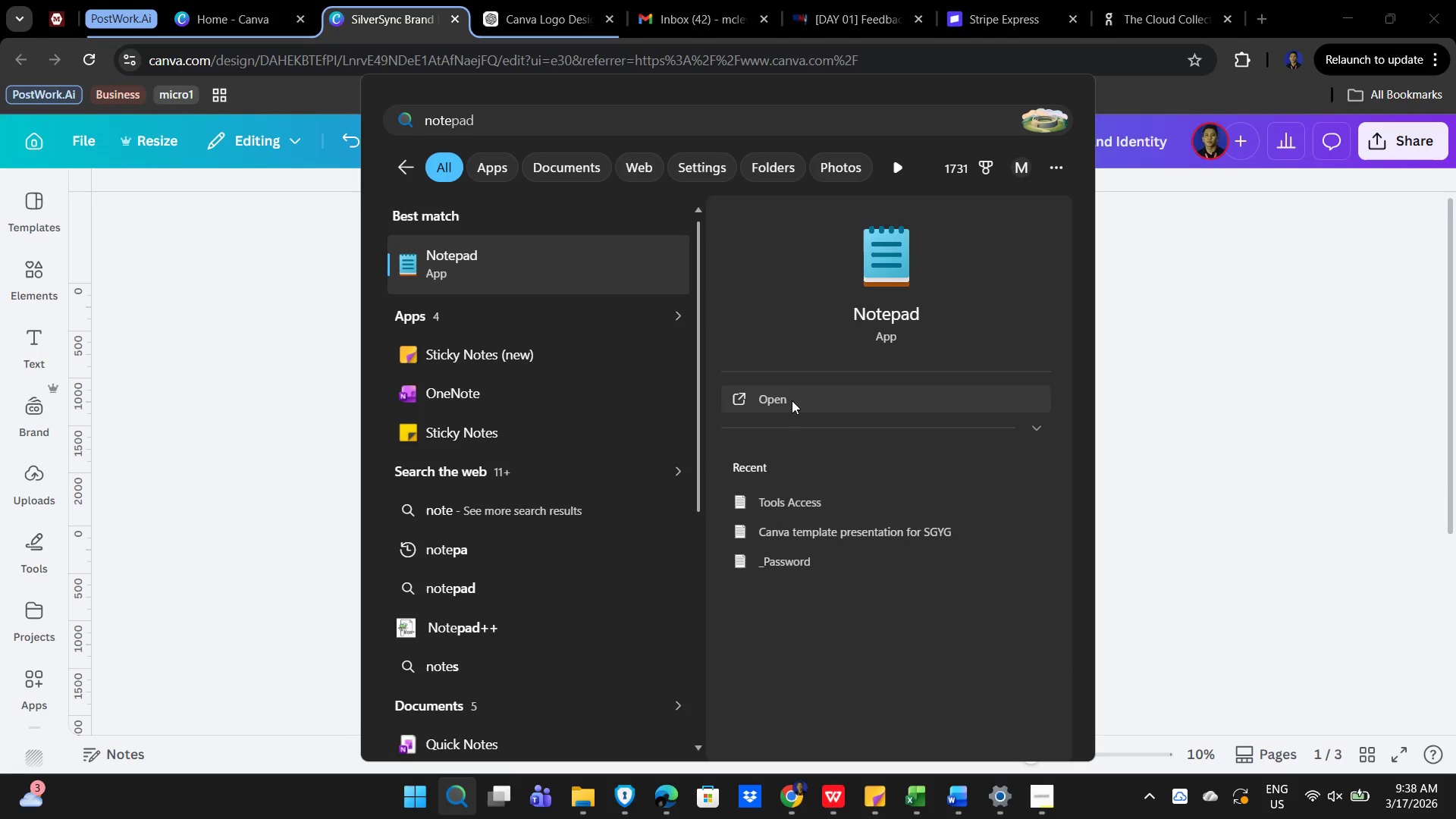 
left_click_drag(start_coordinate=[497, 176], to_coordinate=[1187, 367])
 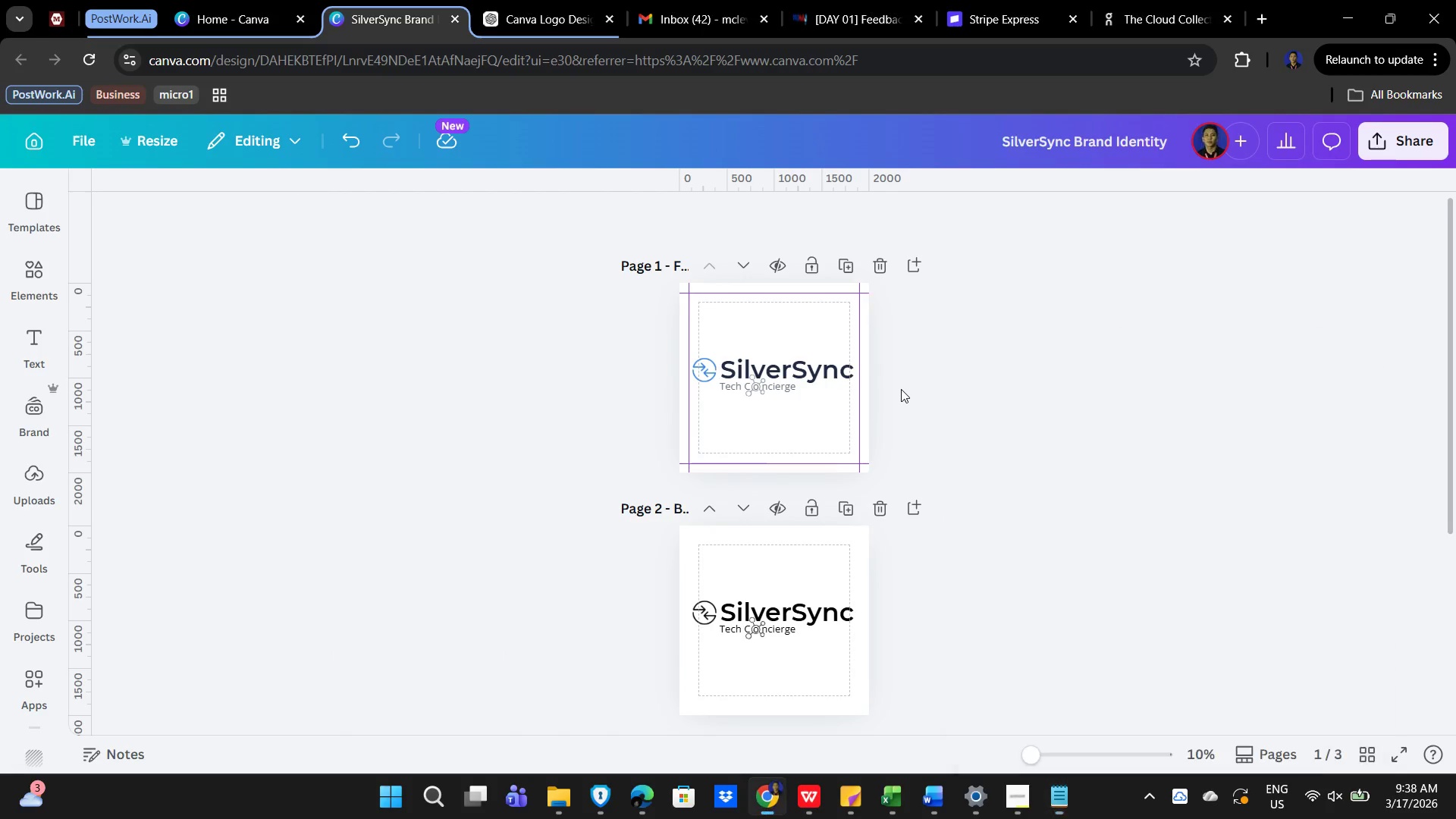 
hold_key(key=ControlLeft, duration=0.55)
scroll: coordinate [911, 401], scroll_direction: up, amount: 3.0
 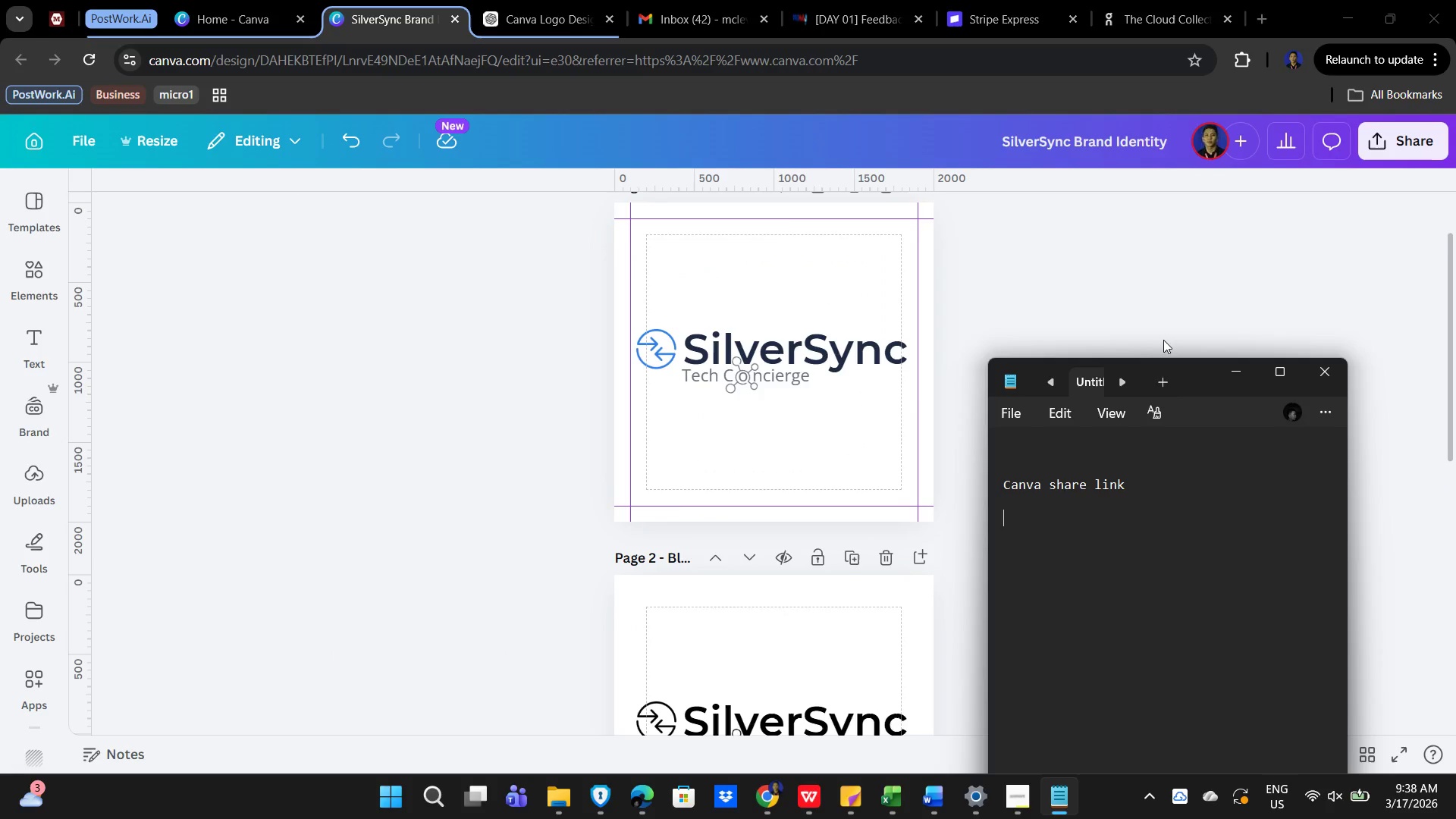 
left_click_drag(start_coordinate=[1194, 378], to_coordinate=[1178, 251])
 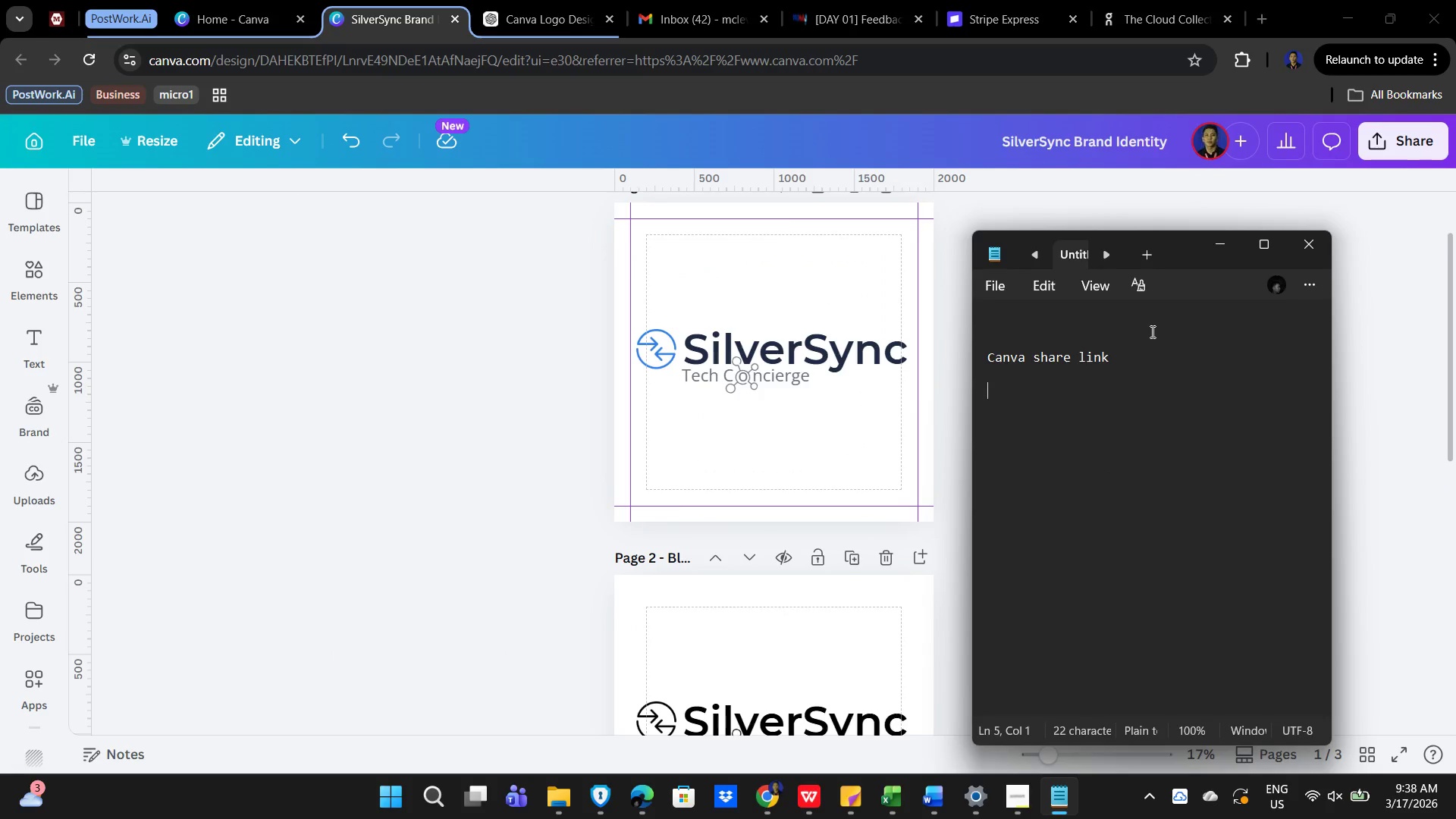 
left_click_drag(start_coordinate=[1150, 331], to_coordinate=[1147, 329])
 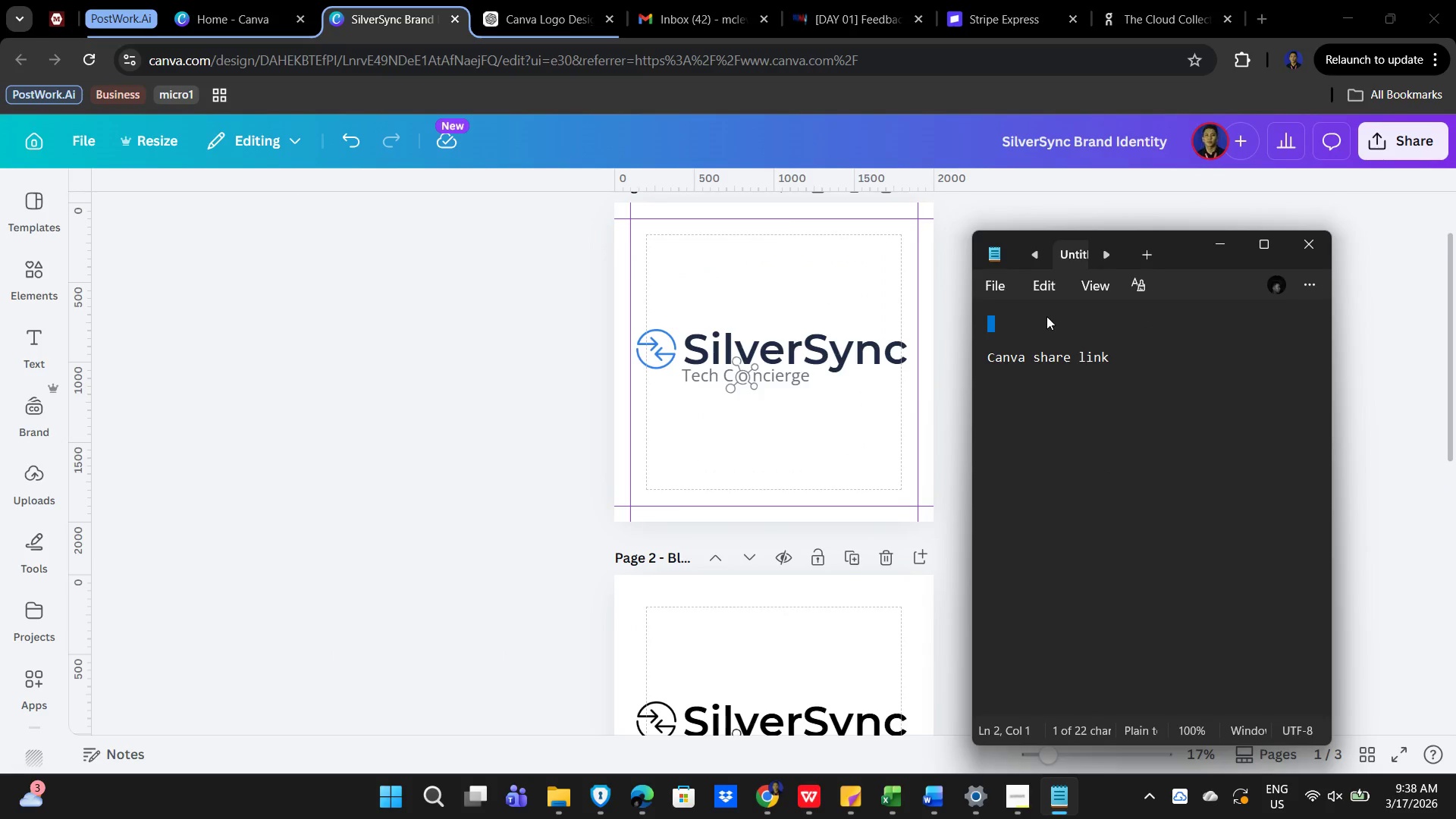 
left_click([1055, 318])
 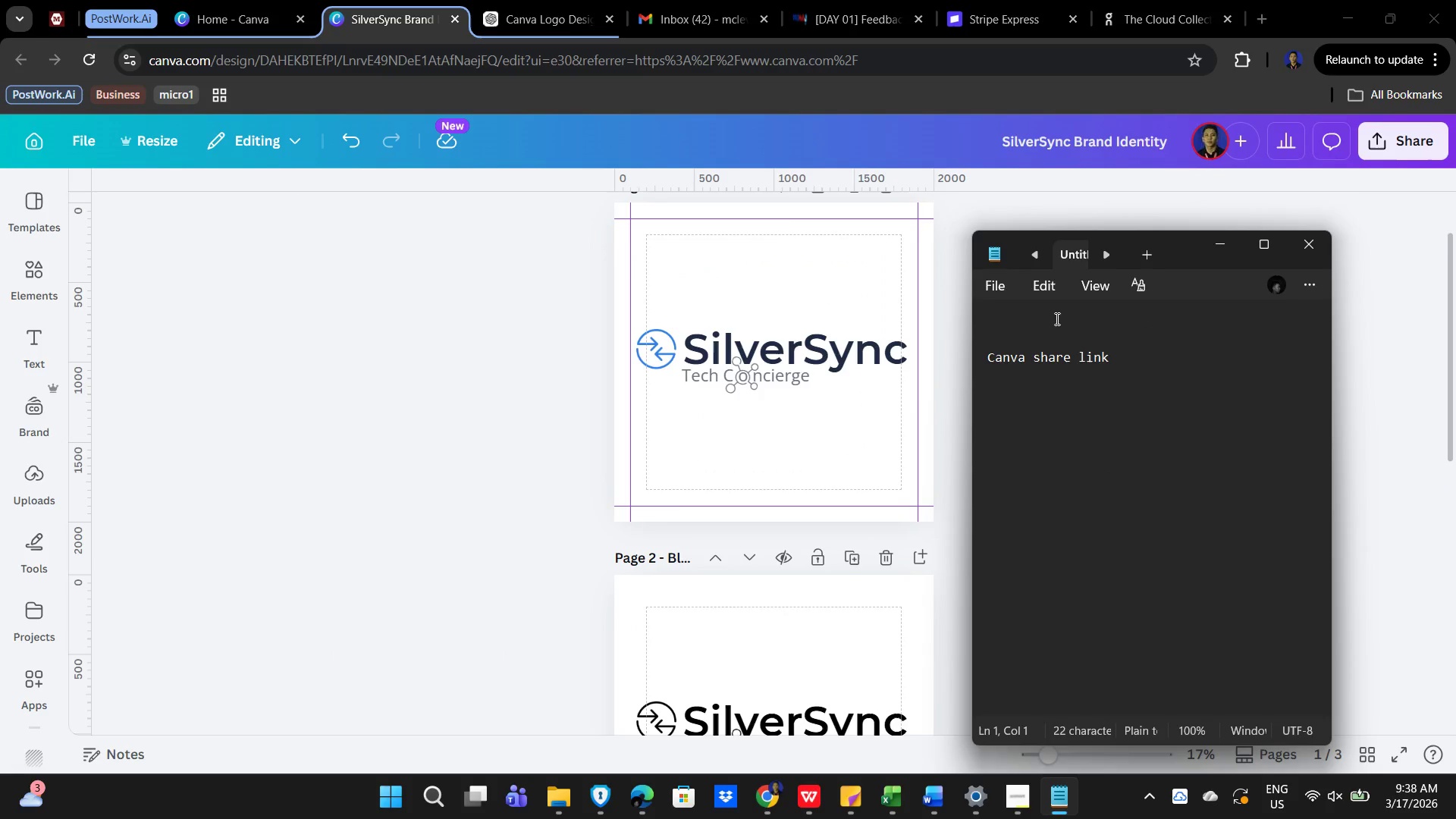 
type(A professional con)
key(Backspace)
type(mbinatio)
 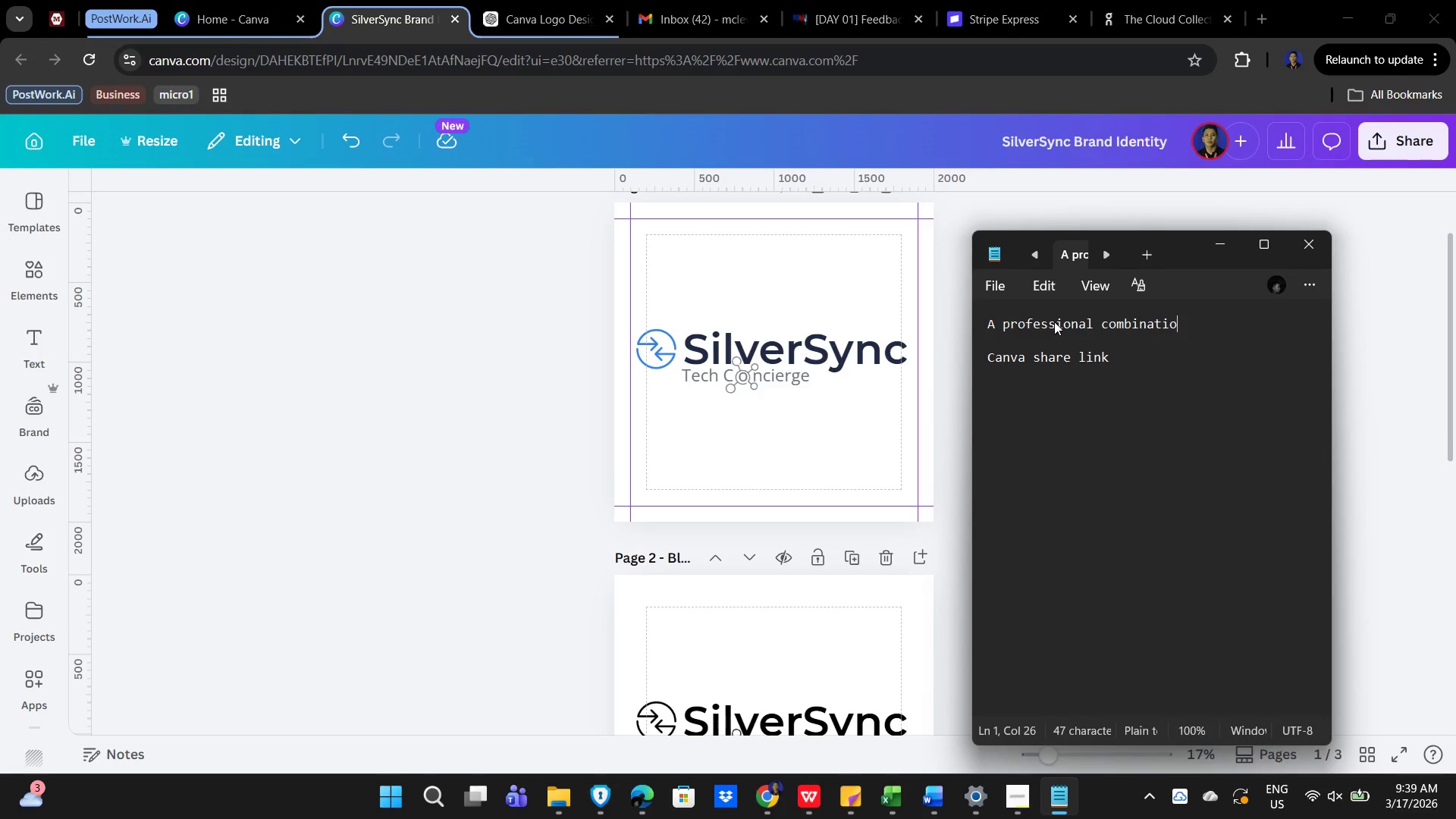 
type(n mark logo for Silversinc)
key(Backspace)
key(Backspace)
key(Backspace)
type(ync )
 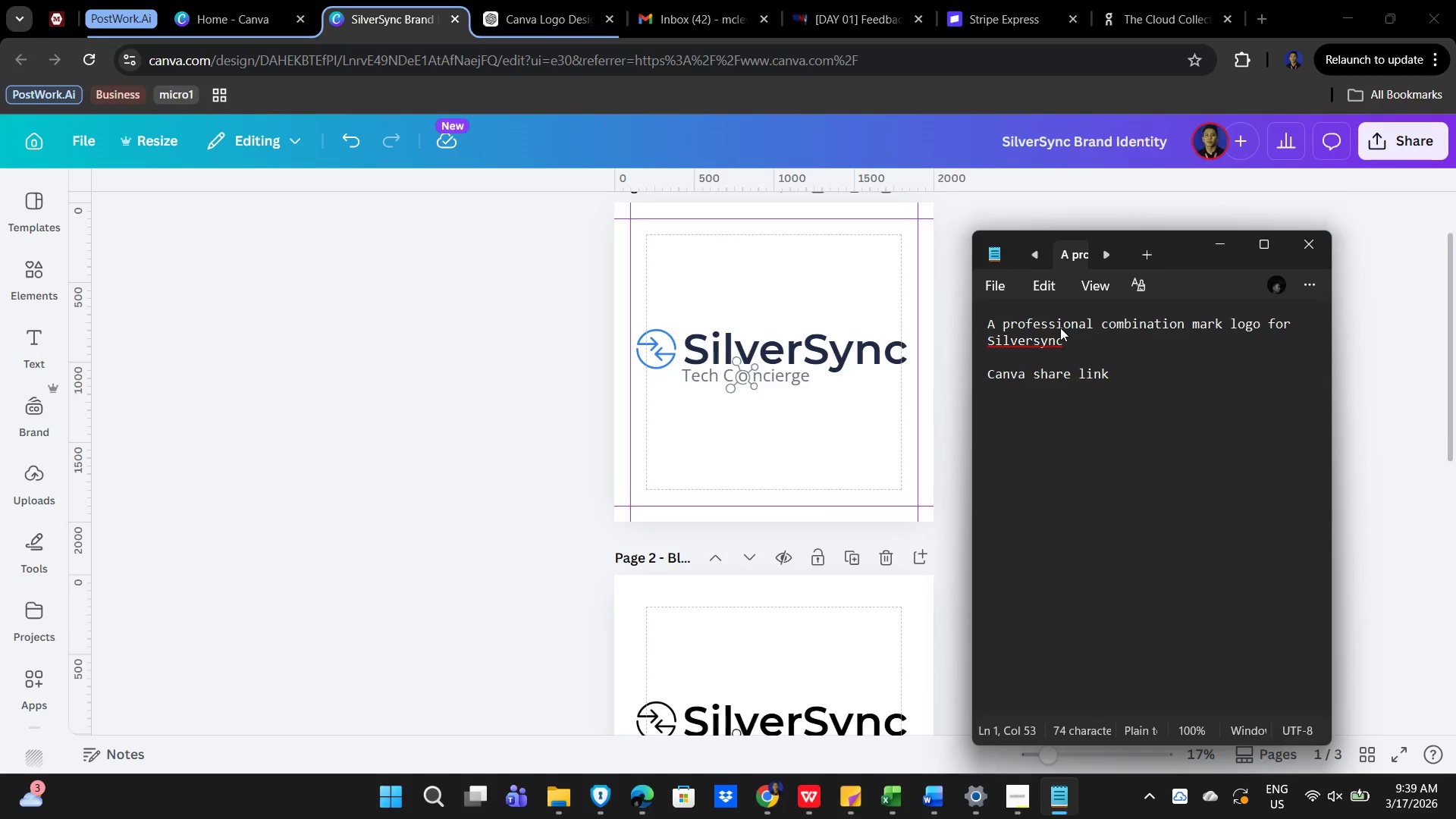 
wait(5.42)
 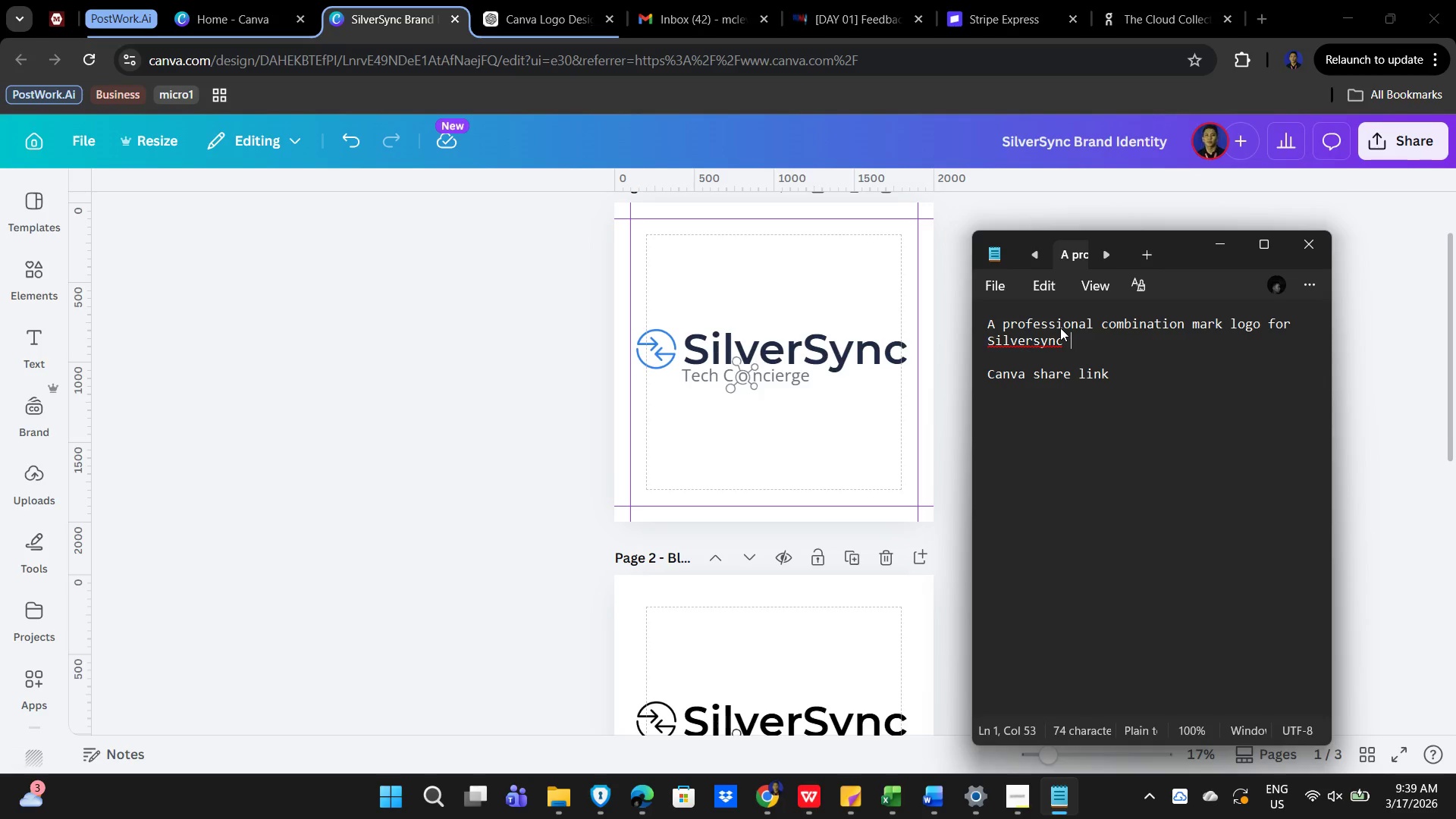 
hold_key(key=ArrowLeft, duration=0.44)
 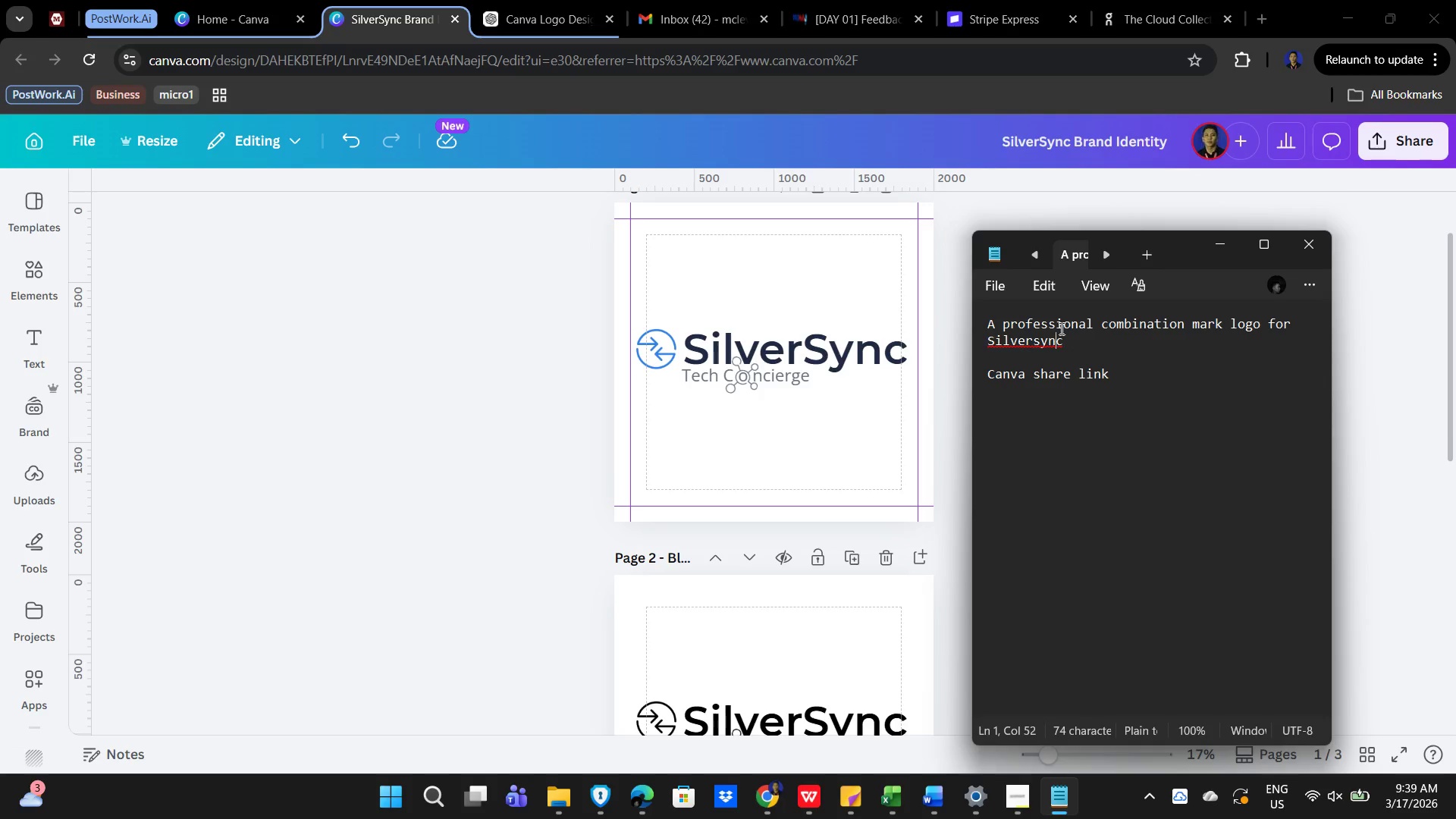 
key(ArrowLeft)
 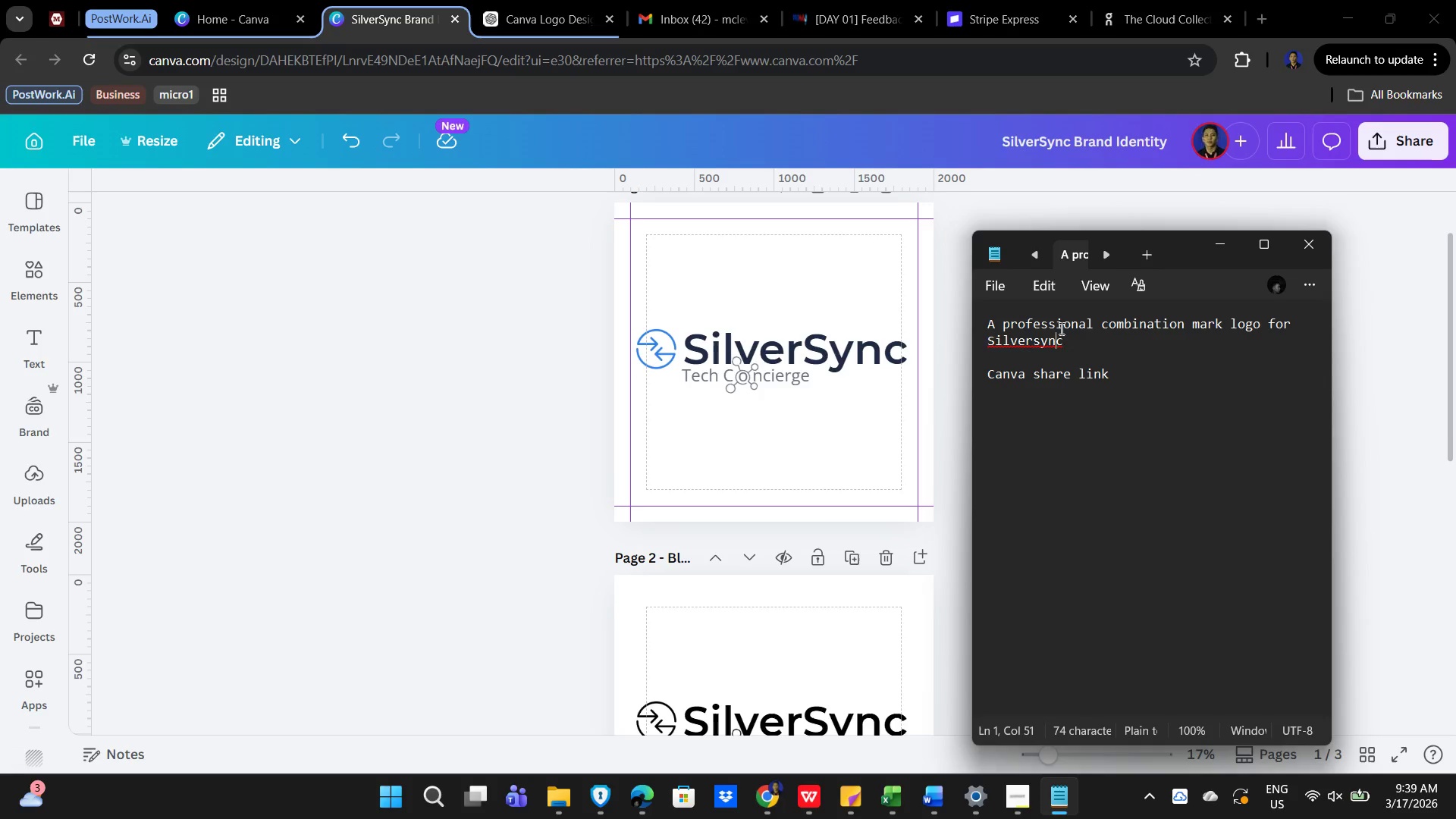 
key(ArrowLeft)
 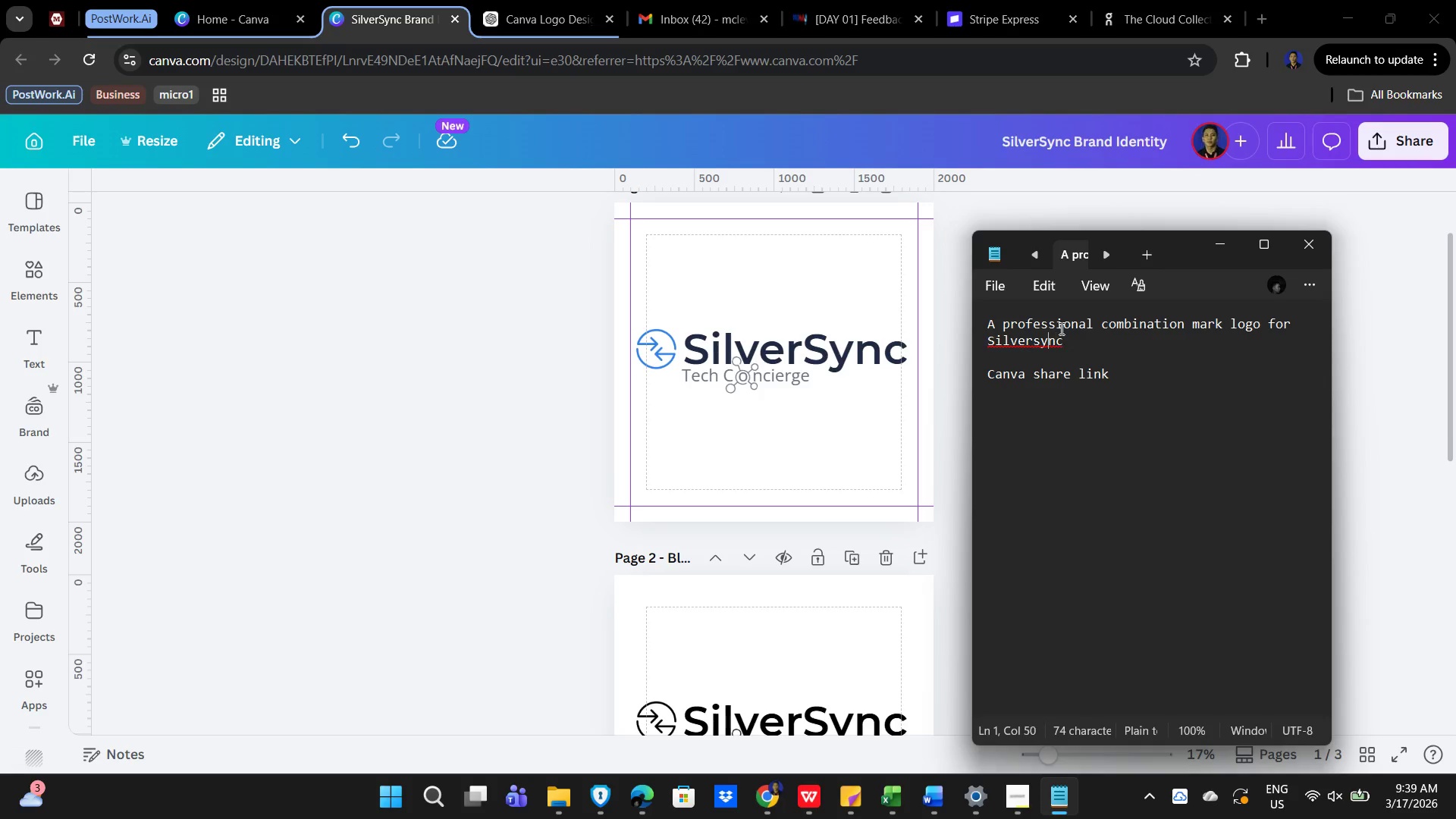 
key(ArrowLeft)
 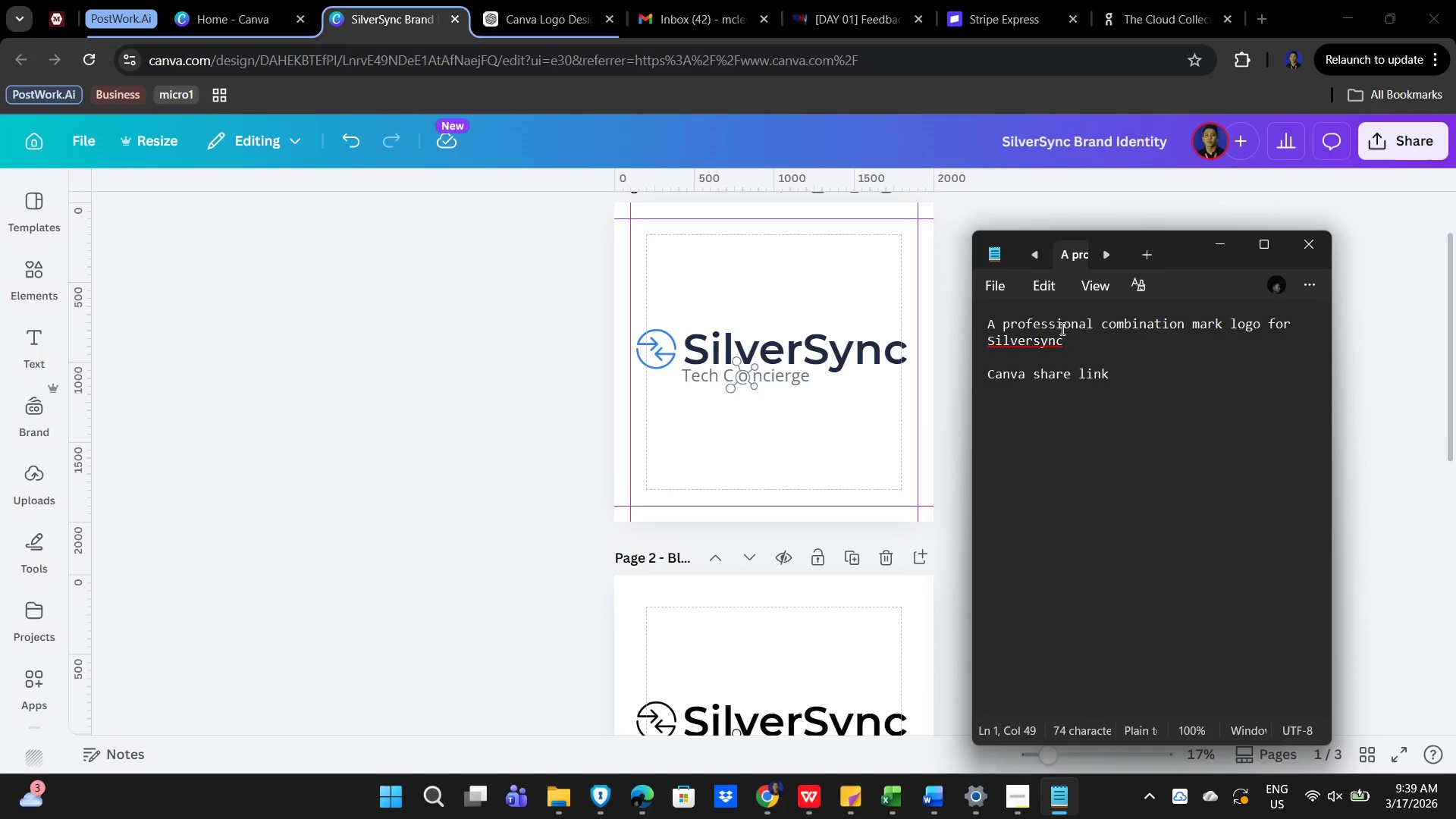 
key(Backspace)
 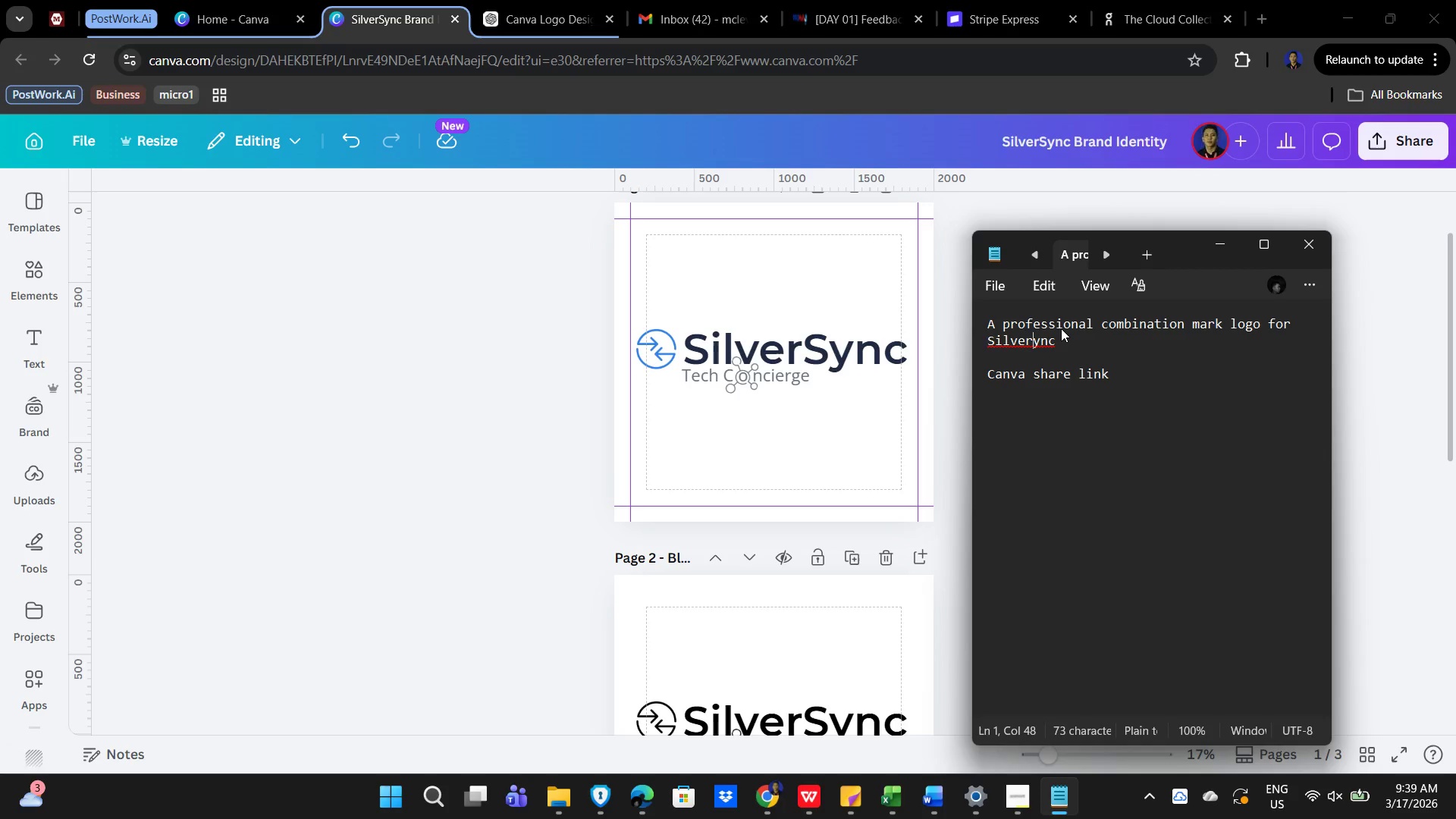 
key(Shift+S)
 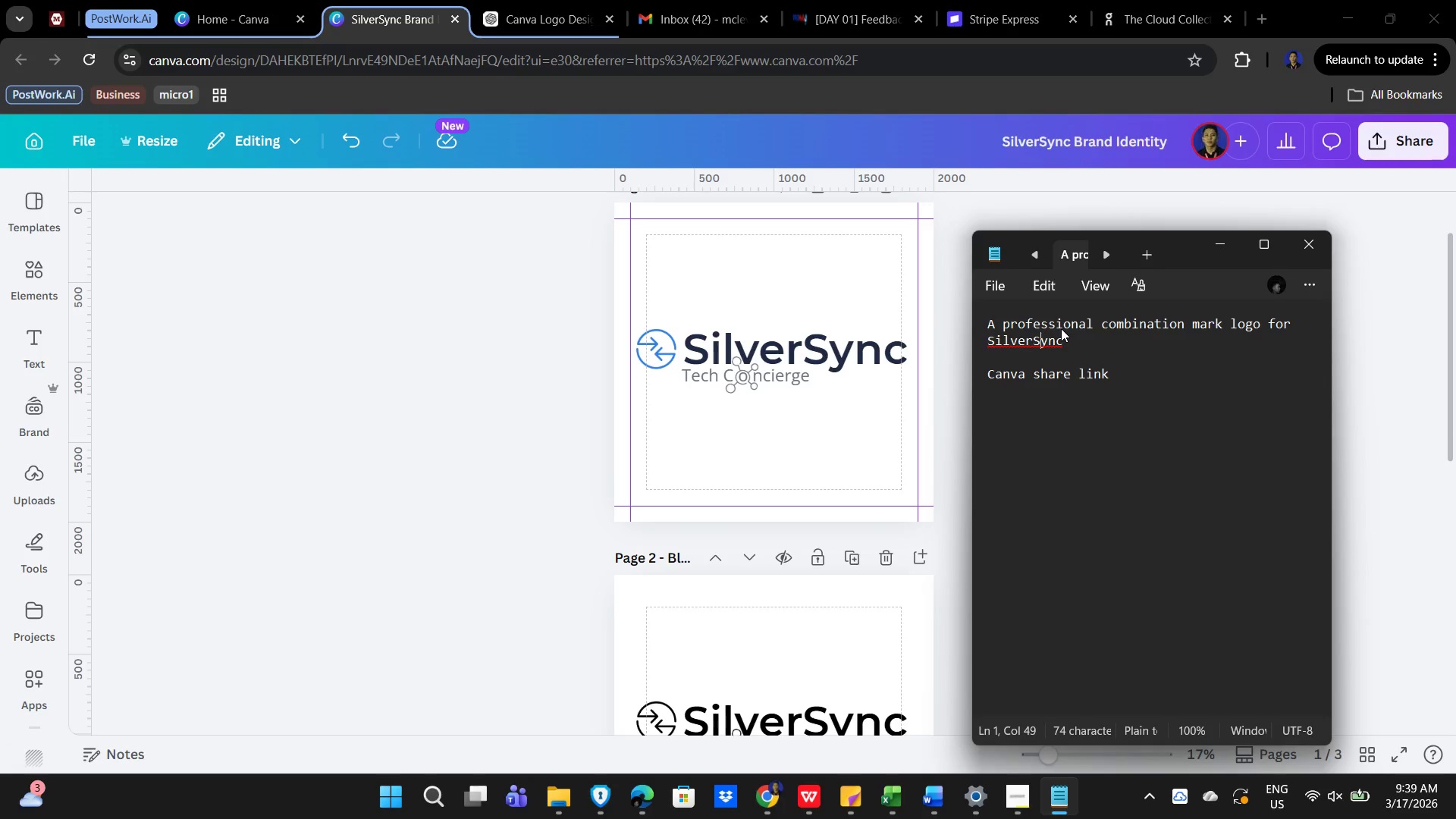 
hold_key(key=ArrowRight, duration=0.89)
 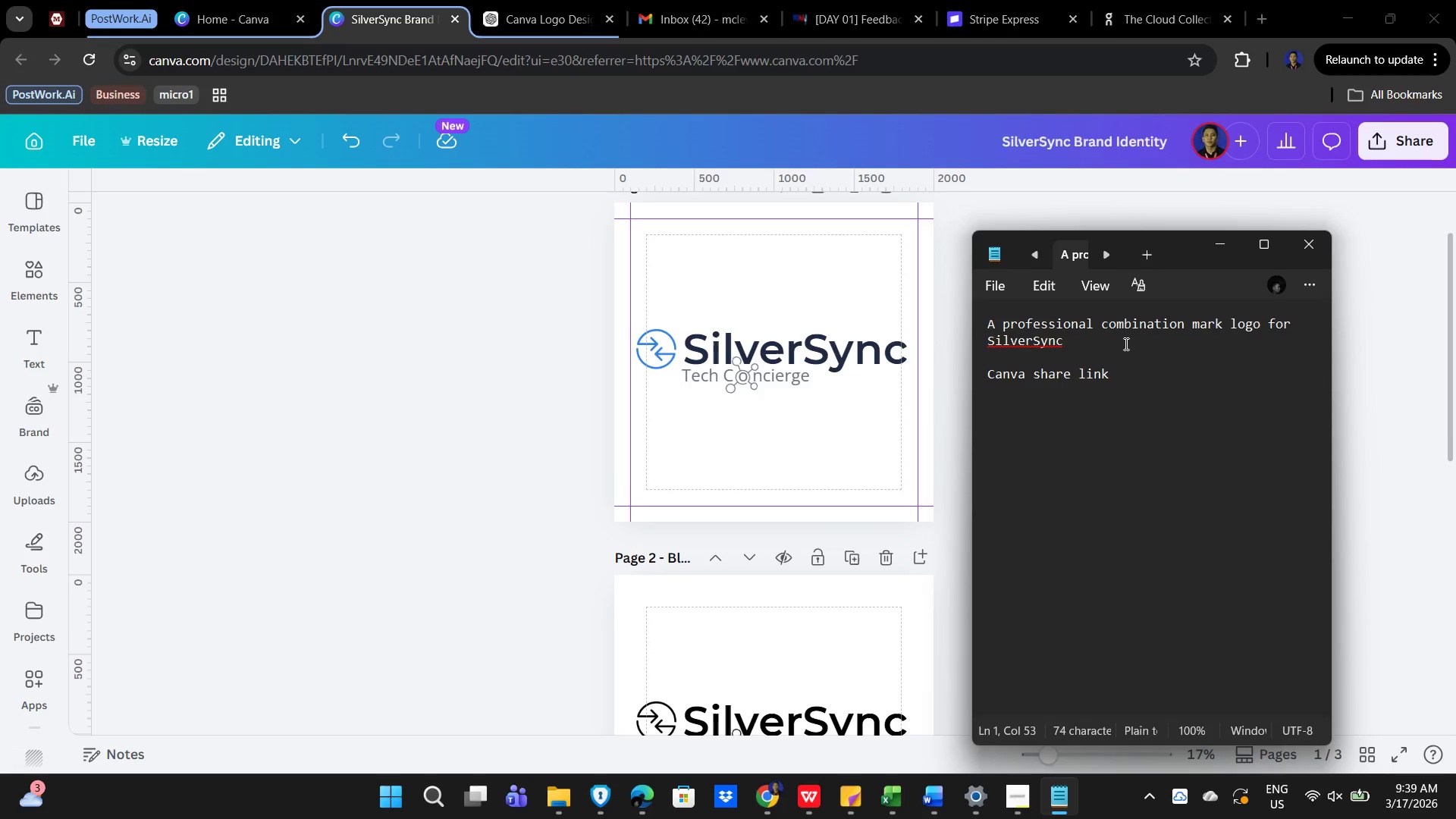 
wait(9.52)
 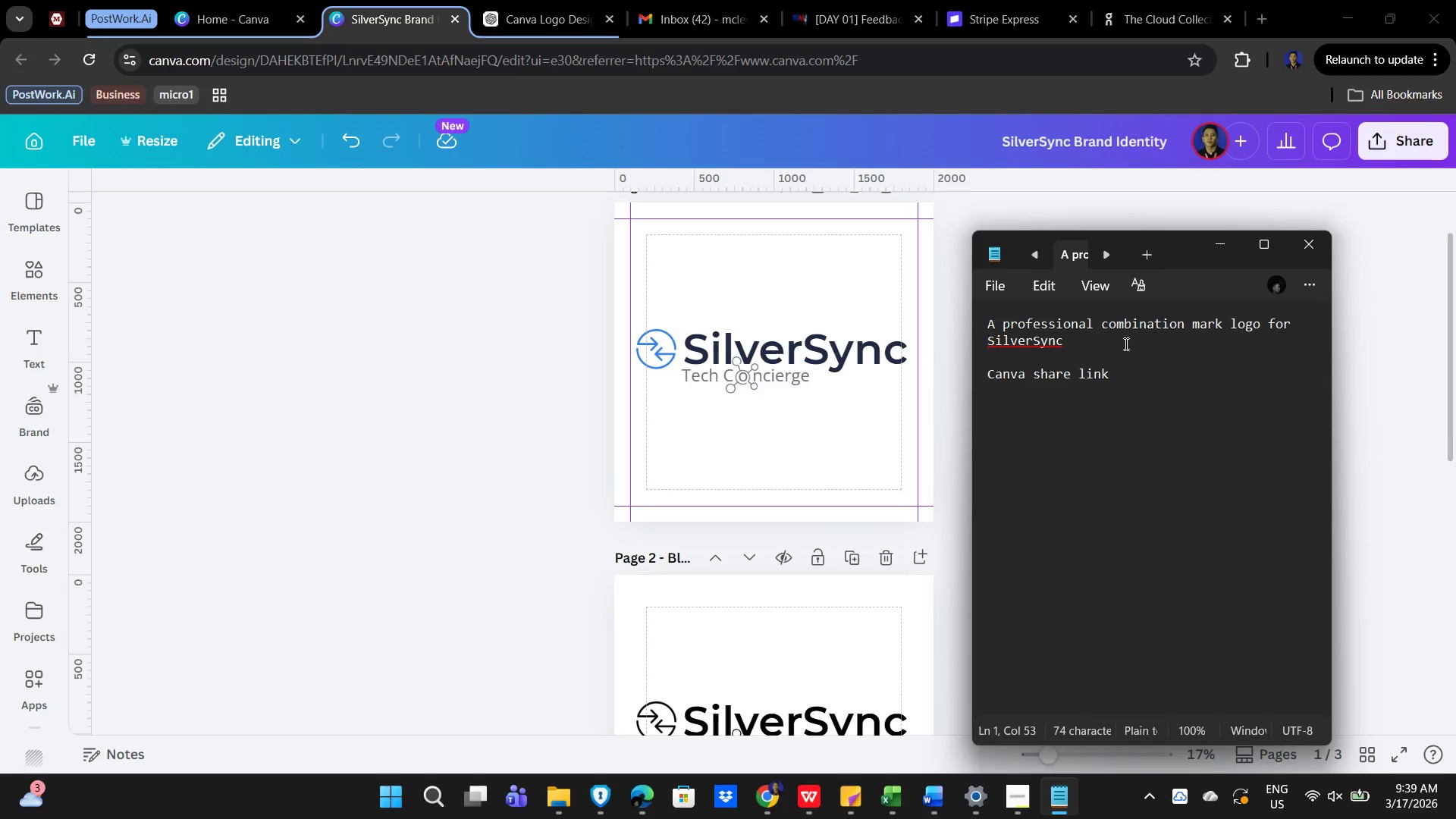 
type(Teck)
key(Backspace)
type(h Concierge was created in Canva, )
 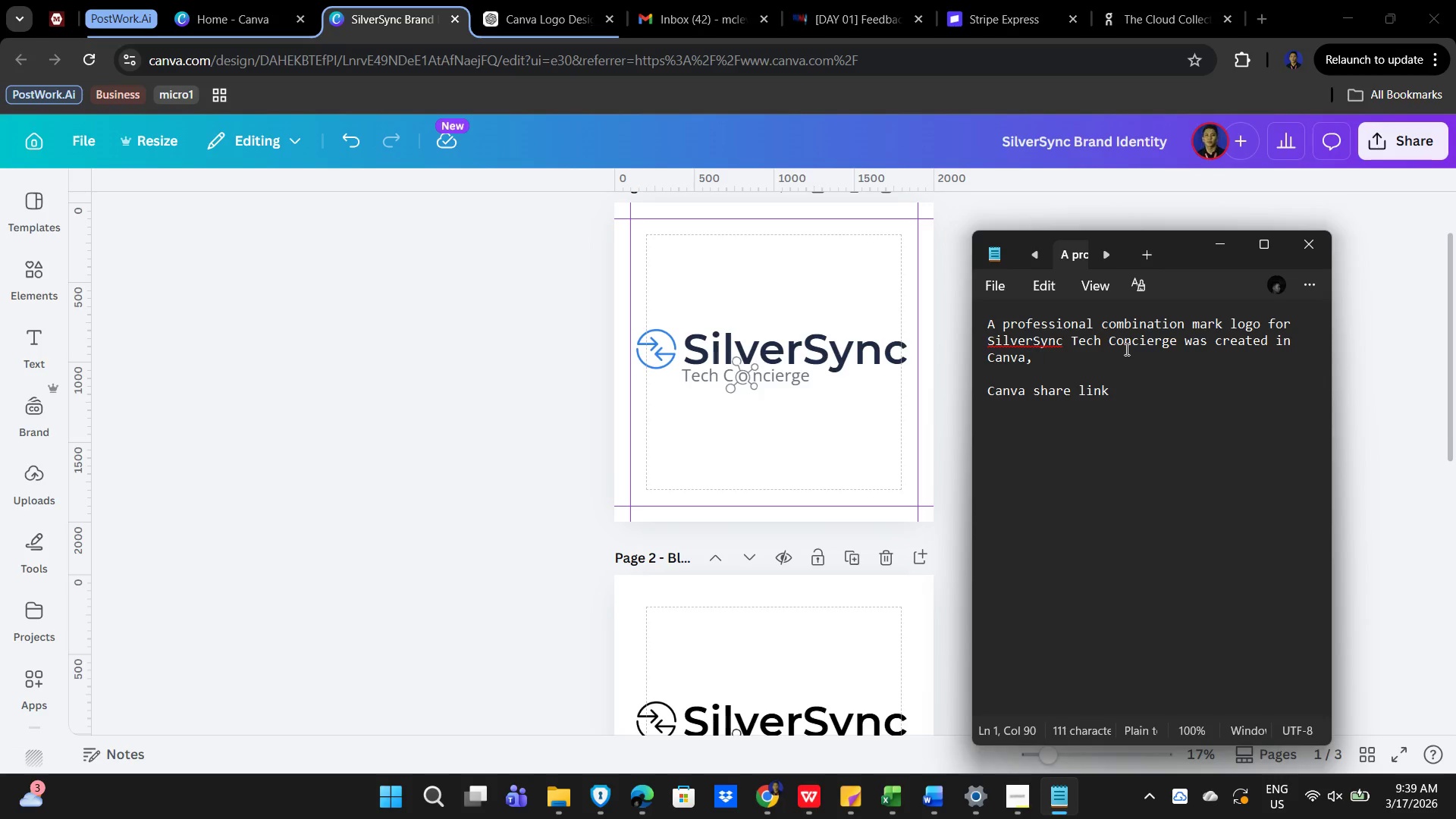 
type(featuring a simple connection-themed icon alongside)
 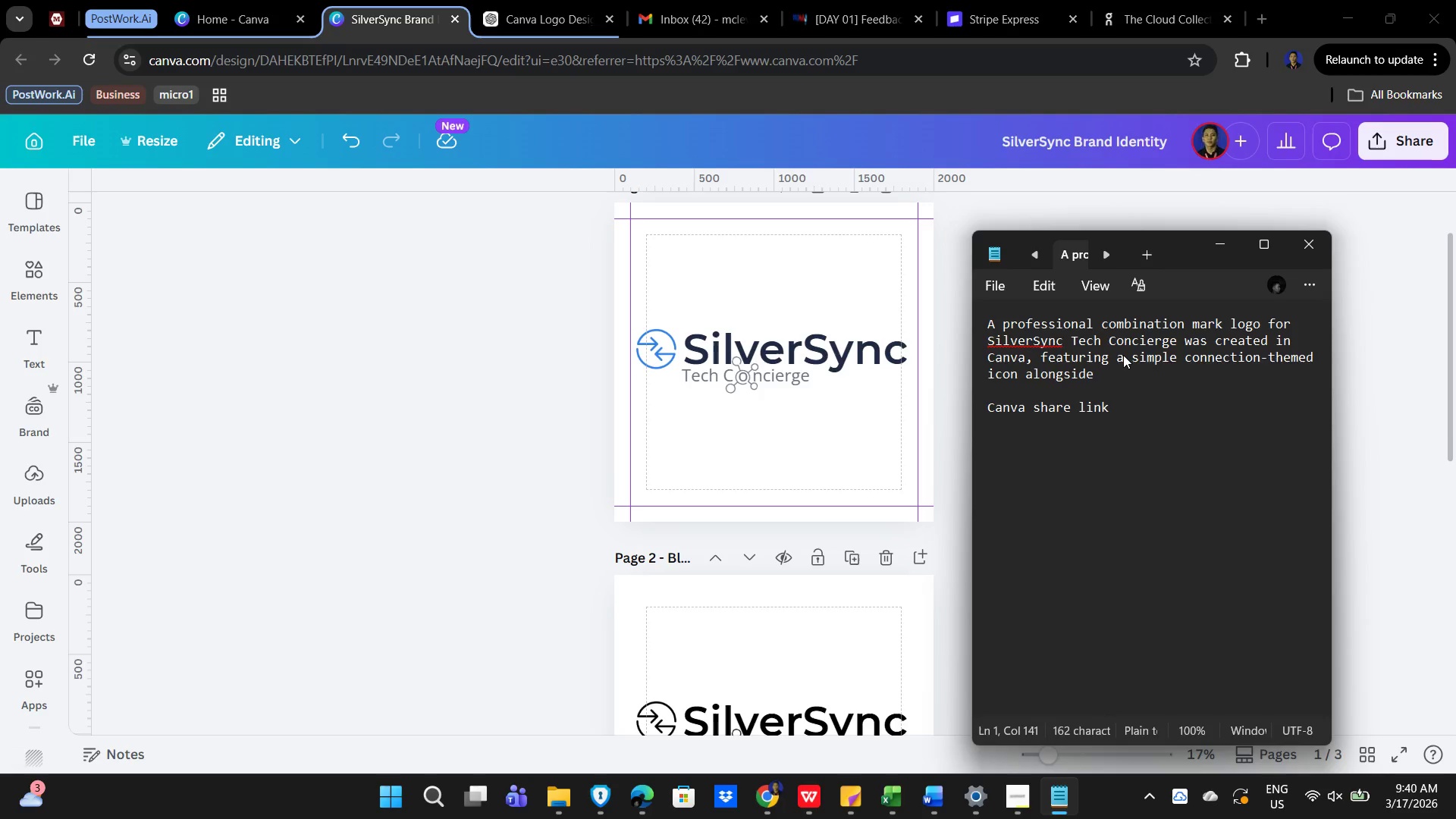 
wait(6.59)
 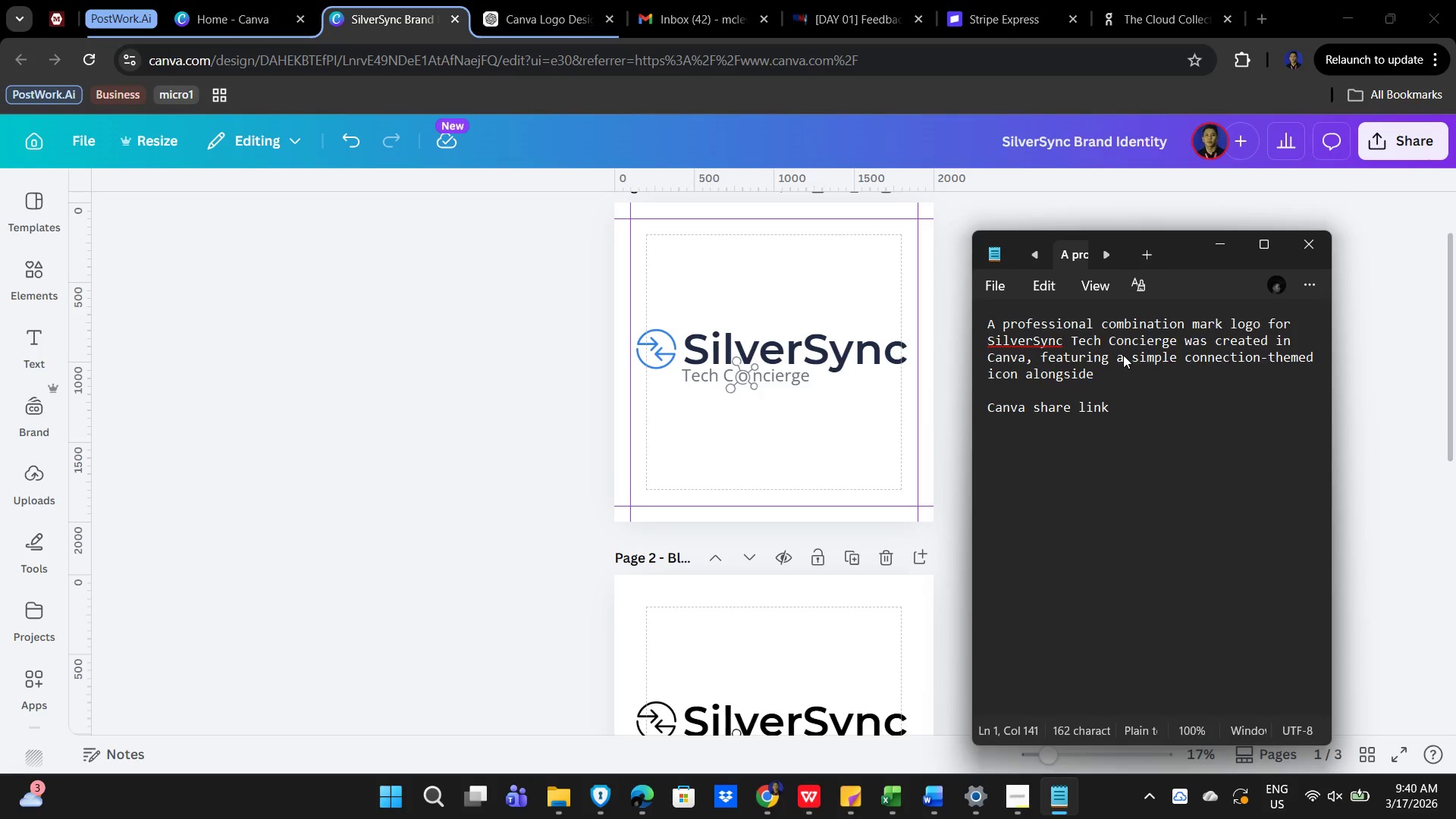 
type(n)
key(Backspace)
type( the brand name sil)
key(Backspace)
key(Backspace)
key(Backspace)
key(Backspace)
key(Backspace)
type(e. Accessible colors and clean typography were used to ensure readability for seniors while maintaining a modern and trustwot)
key(Backspace)
type(rthu)
key(Backspace)
type(y look. th)
key(Backspace)
key(Backspace)
 